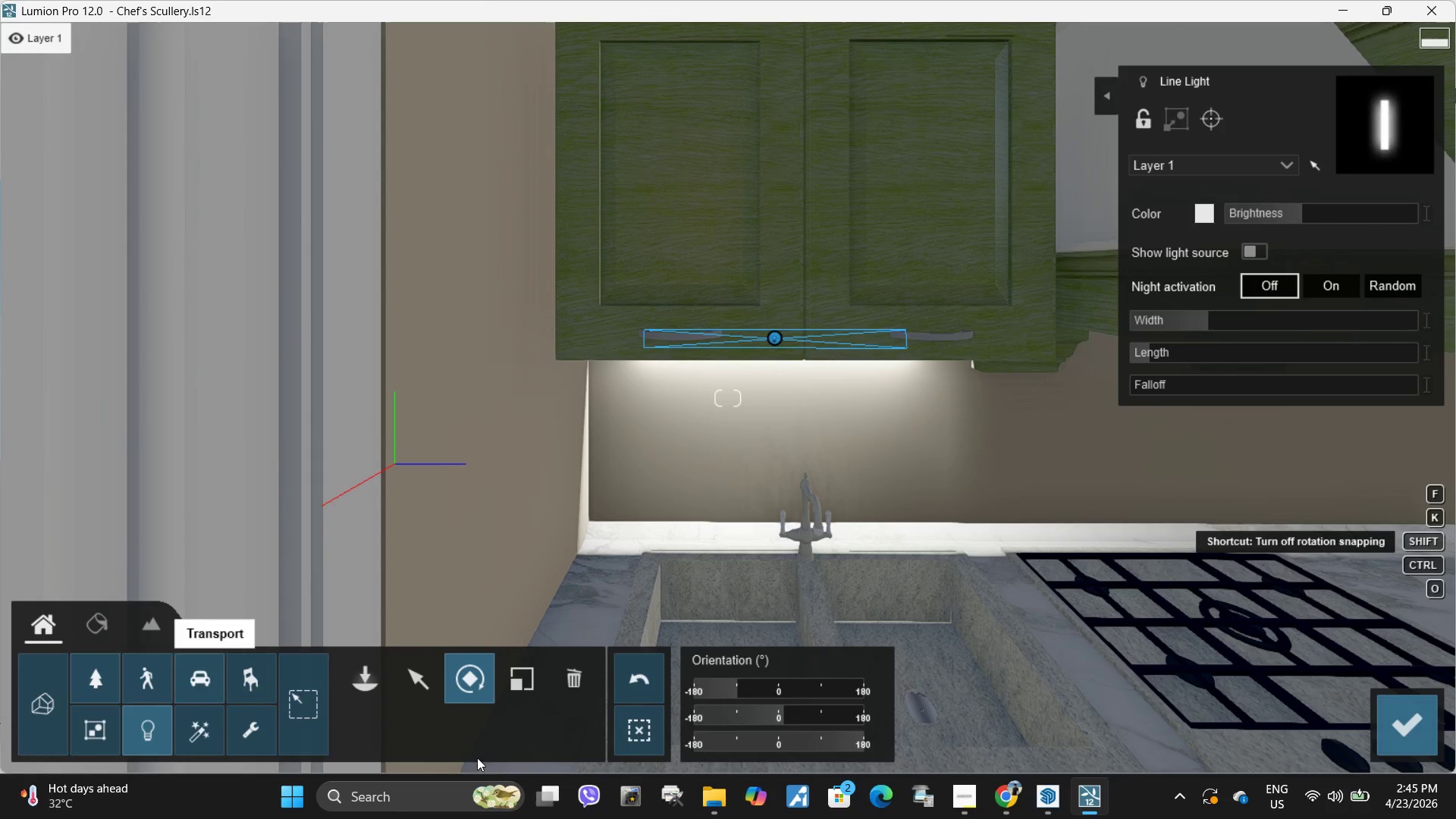 
hold_key(key=ShiftLeft, duration=1.52)
left_click_drag(start_coordinate=[808, 711], to_coordinate=[1346, 725])
 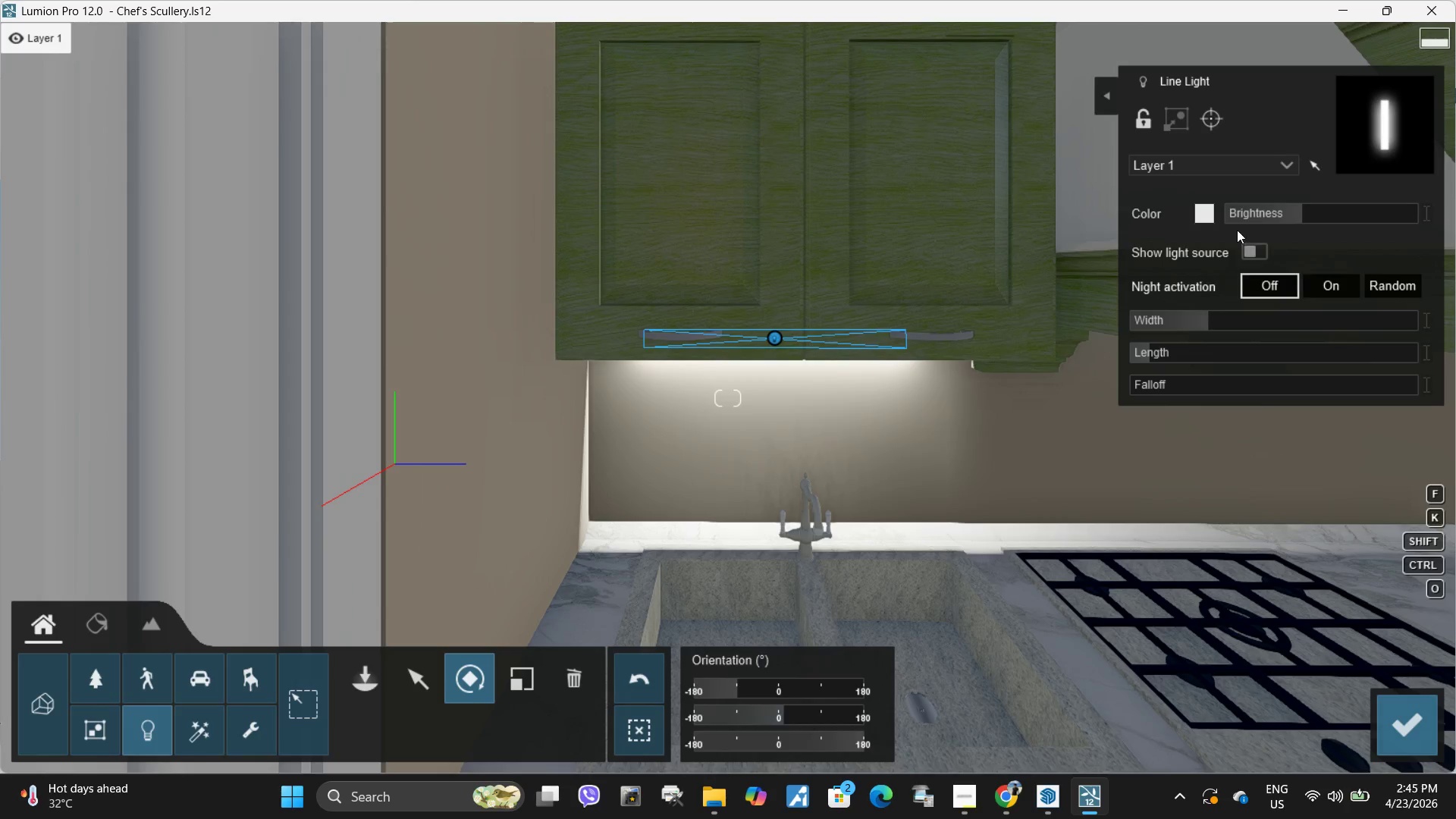 
hold_key(key=ShiftLeft, duration=1.52)
 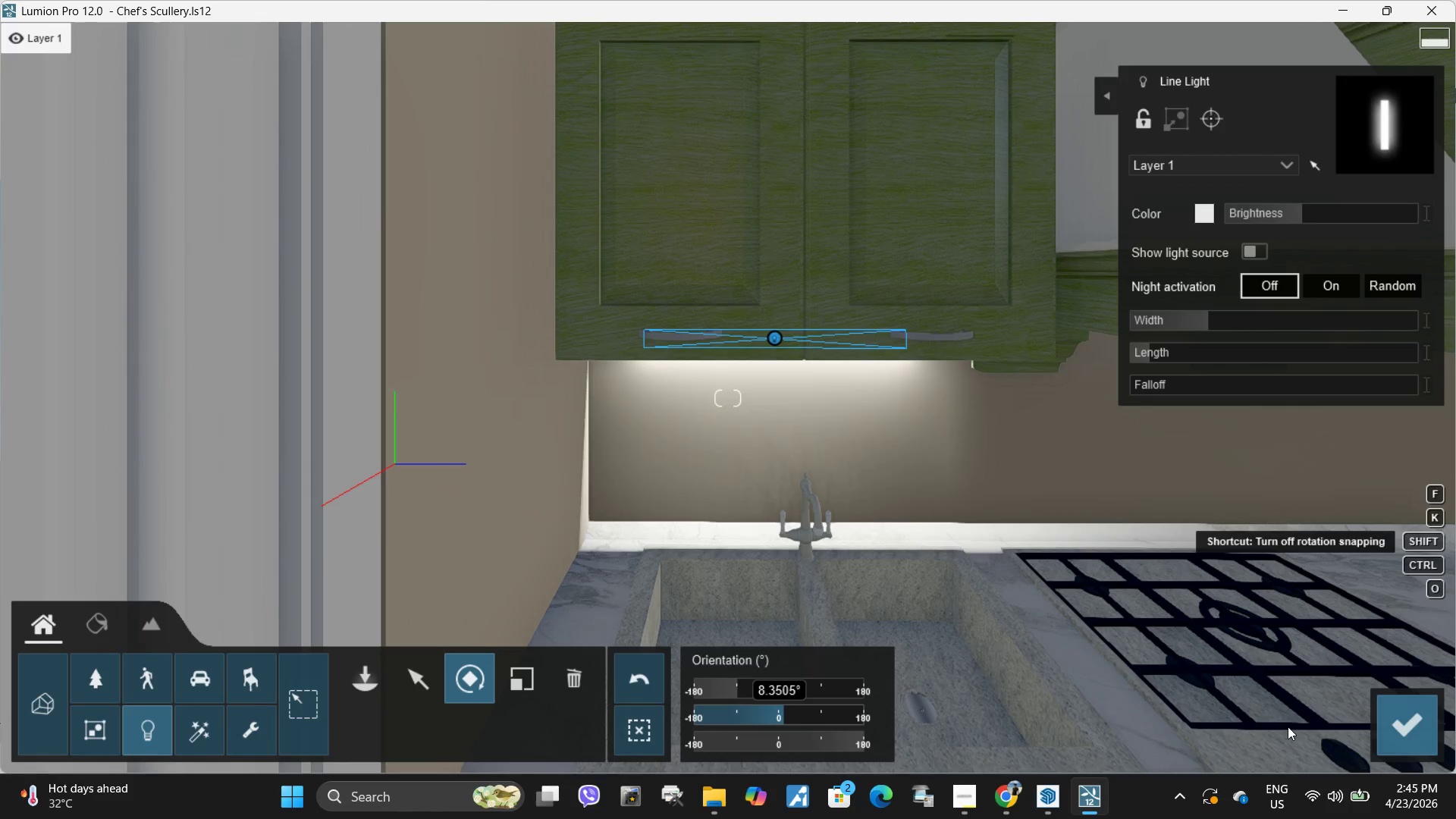 
hold_key(key=ShiftLeft, duration=1.05)
 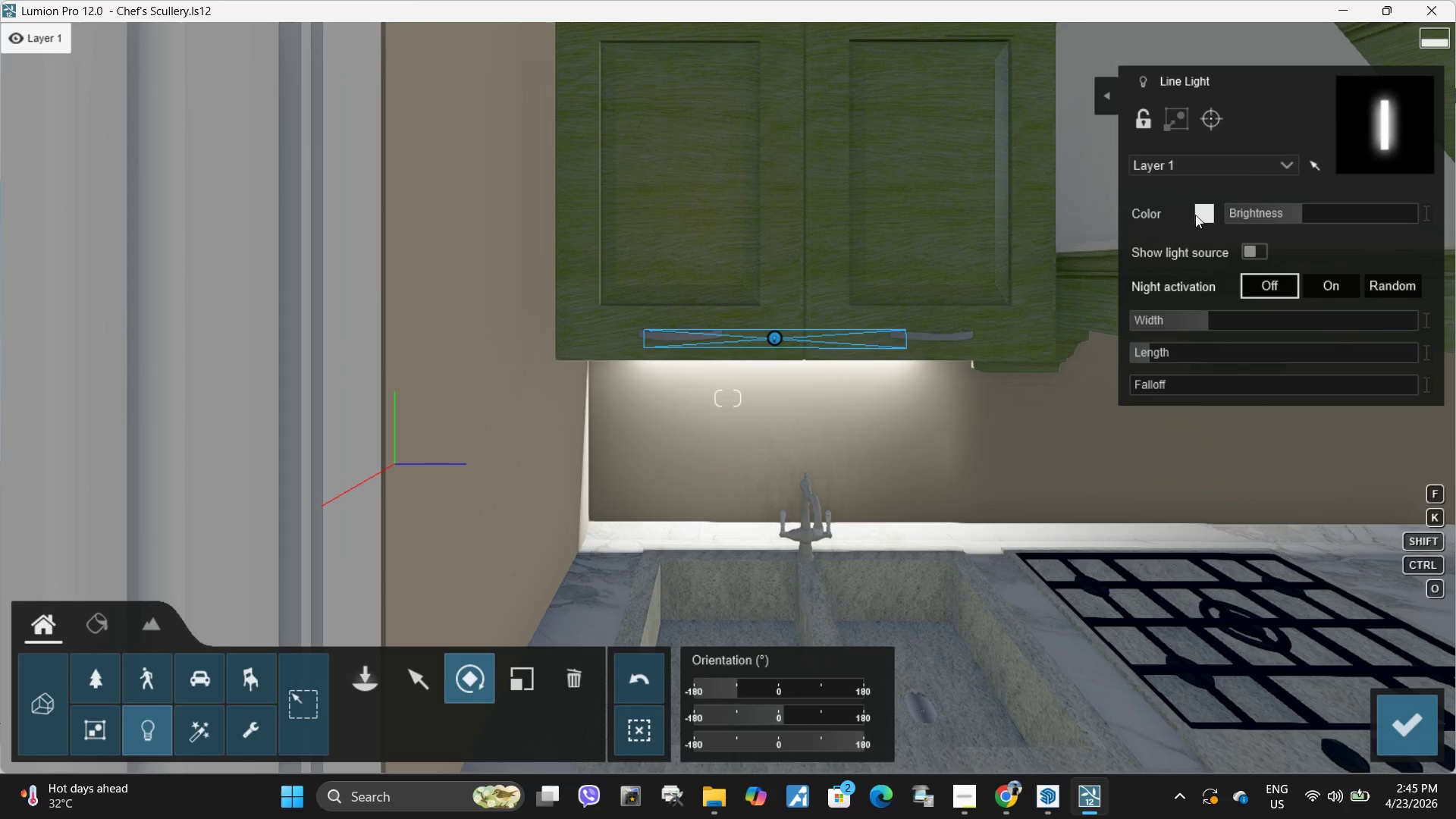 
left_click([1194, 214])
 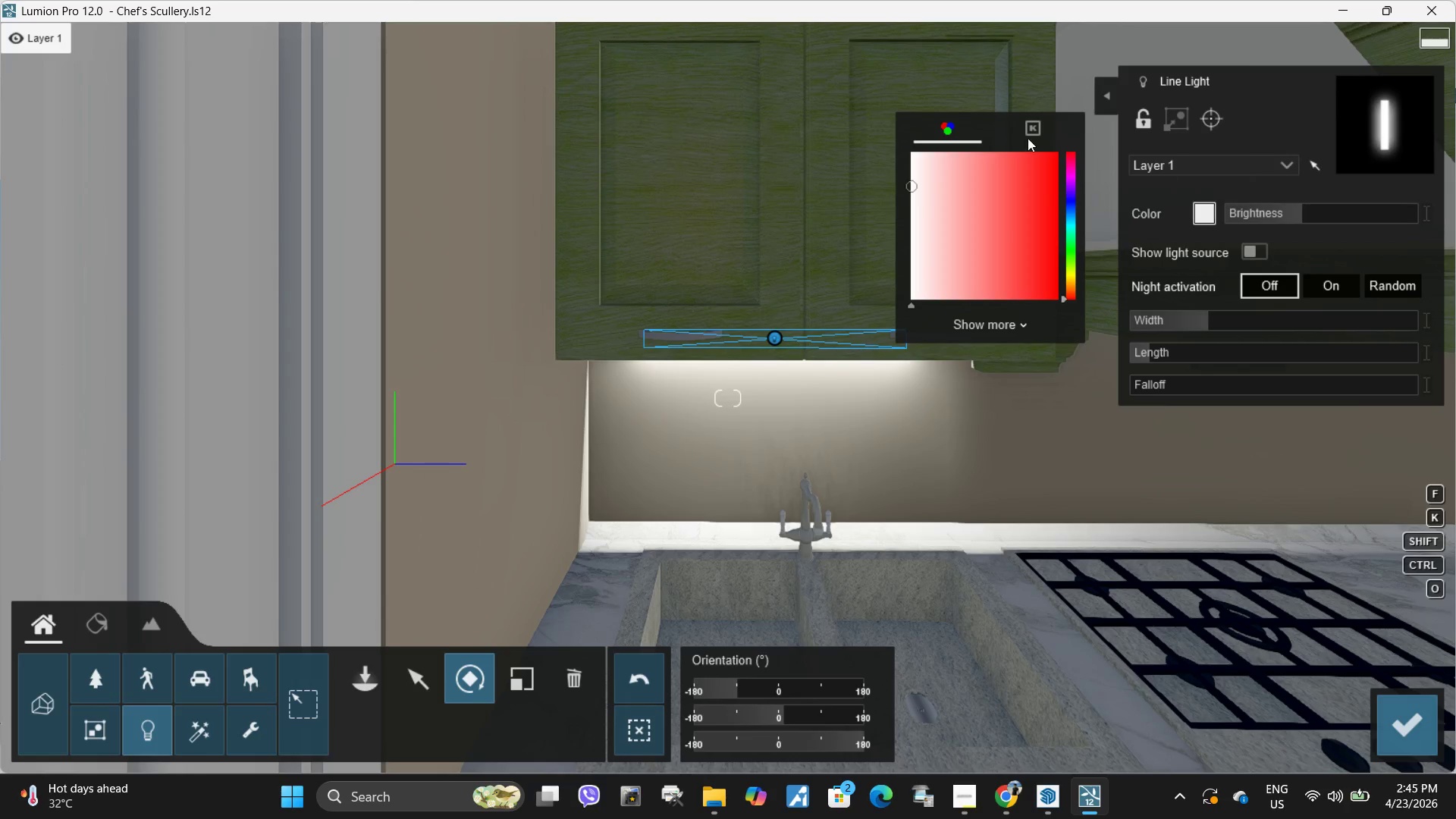 
left_click([1034, 126])
 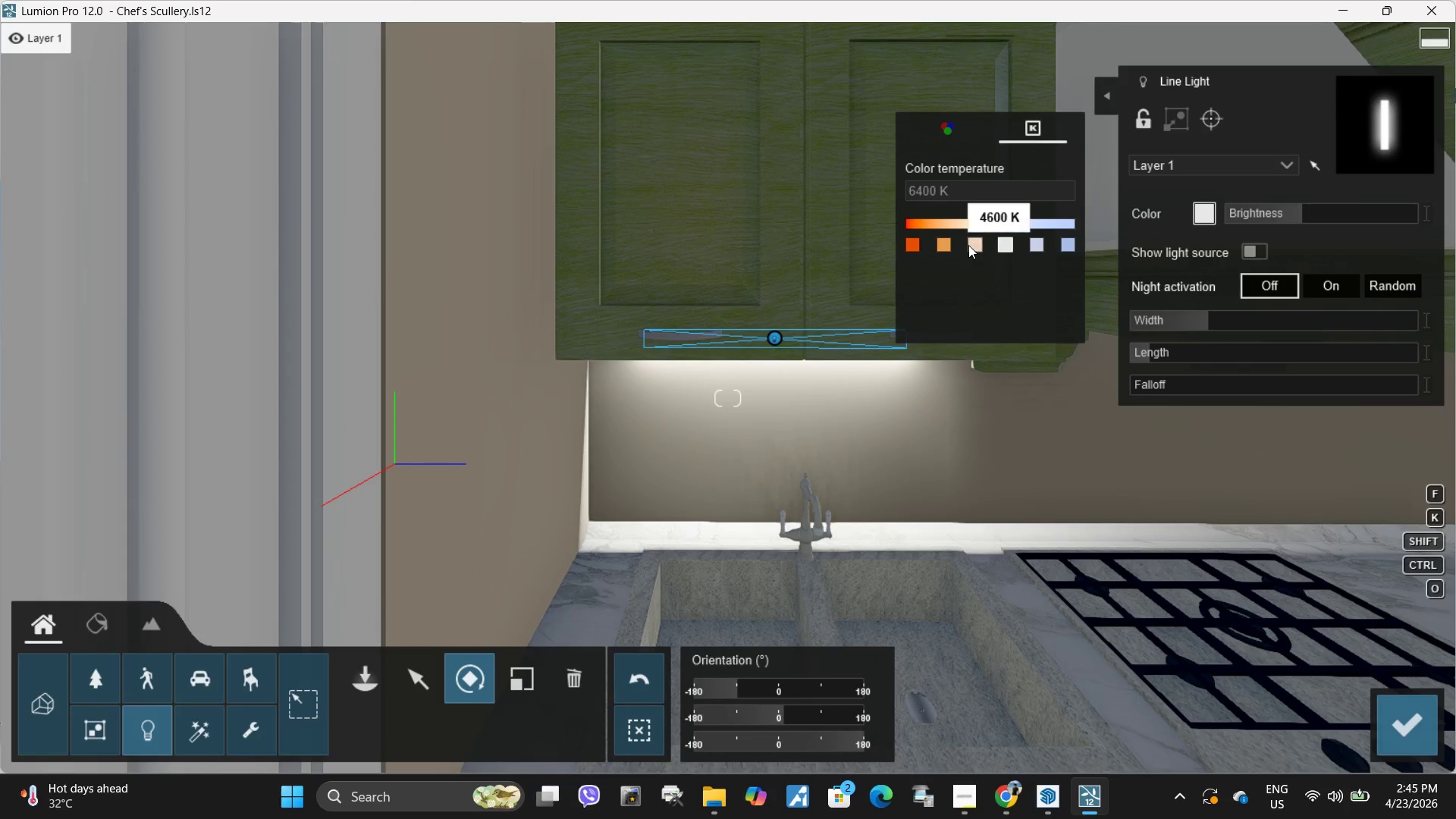 
left_click([946, 246])
 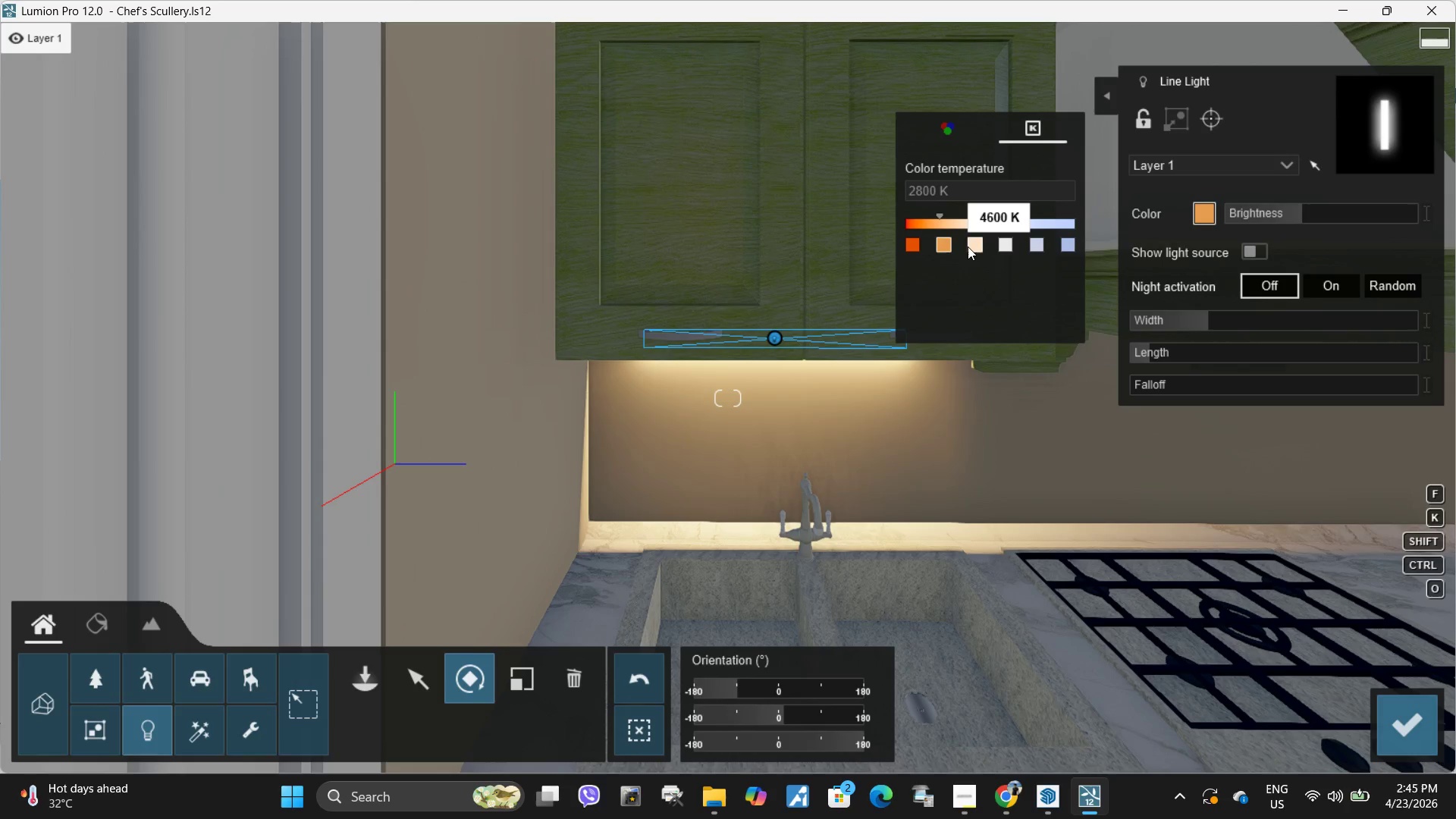 
left_click([970, 246])
 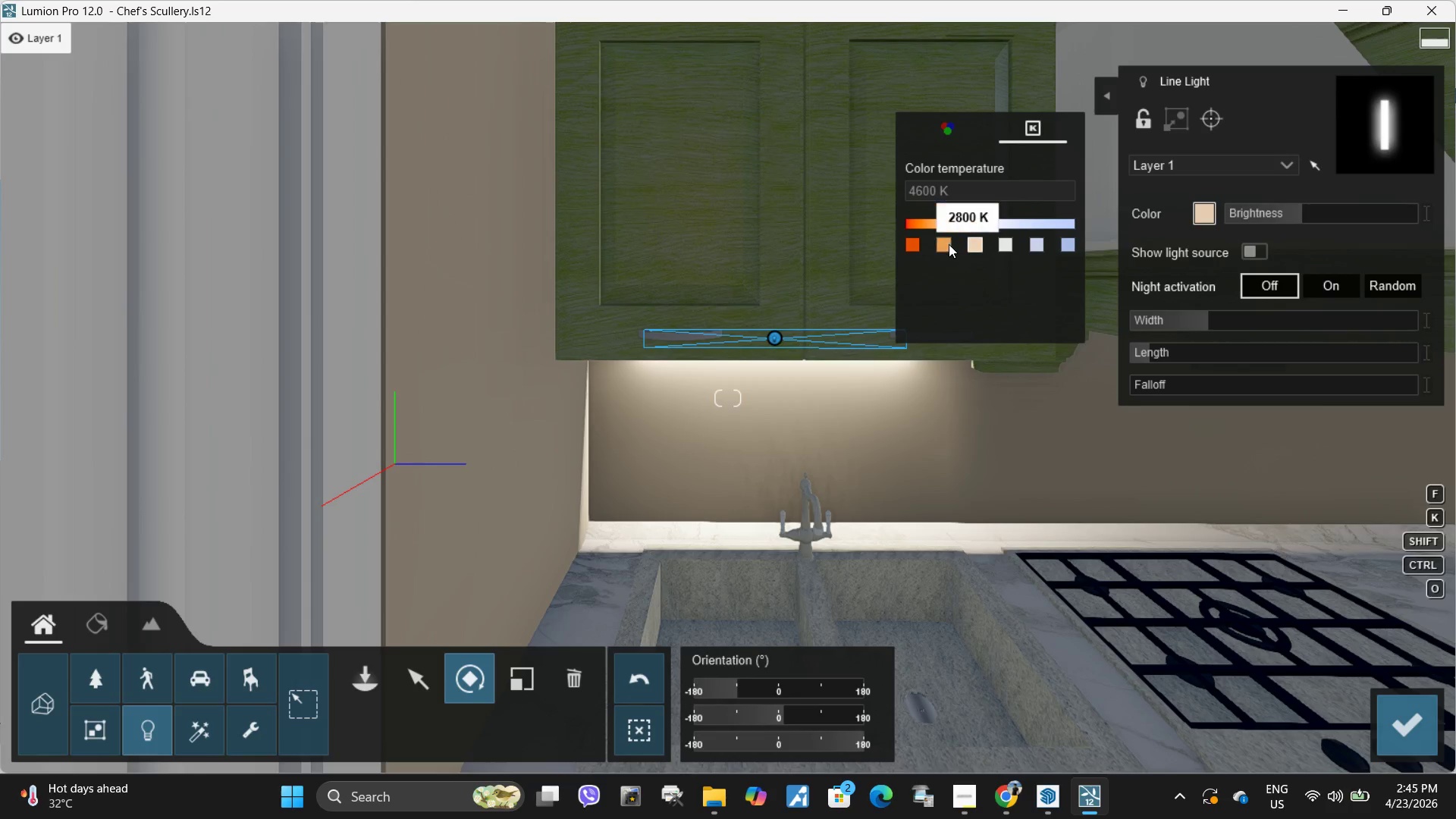 
left_click([949, 244])
 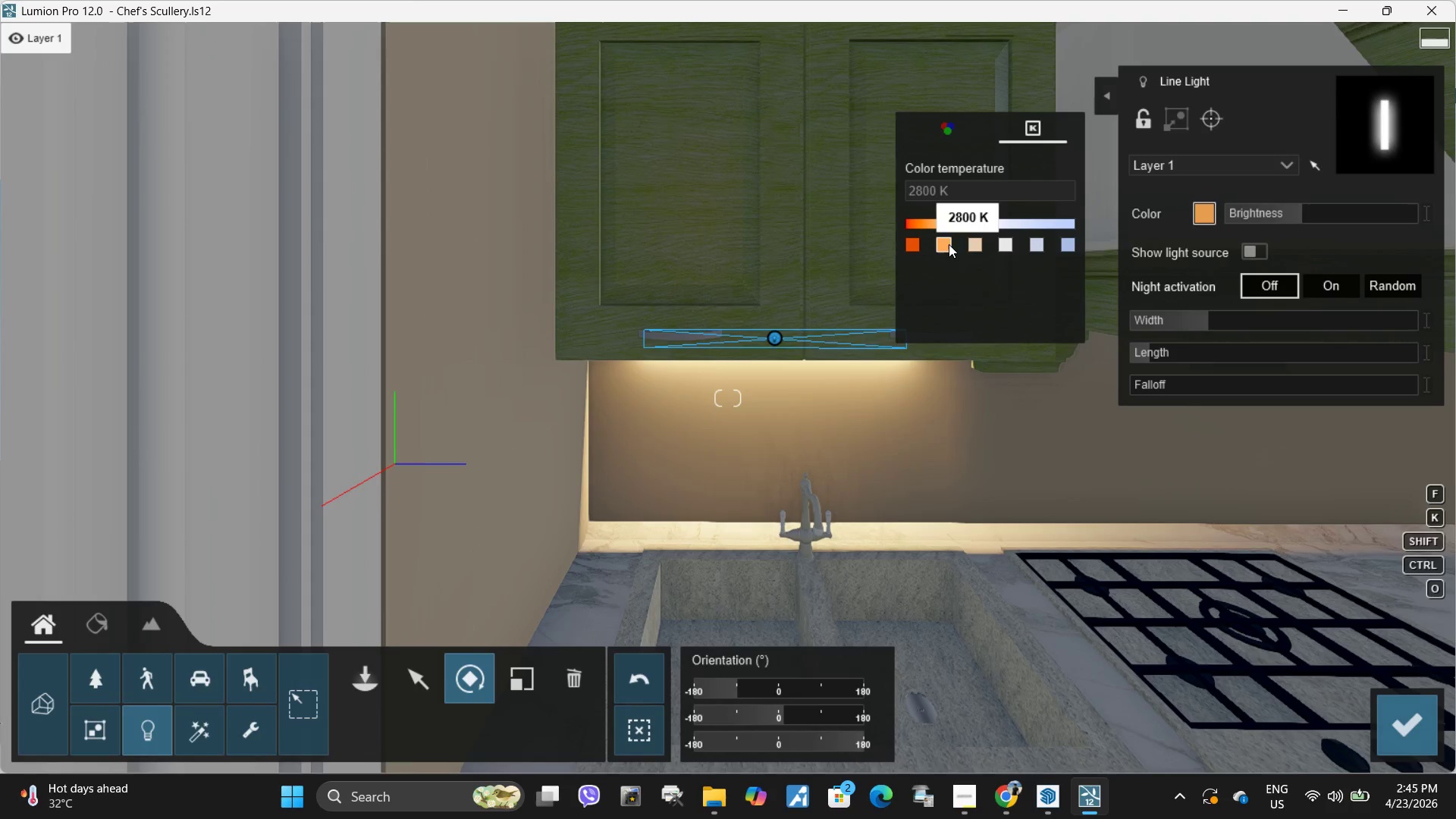 
key(D)
 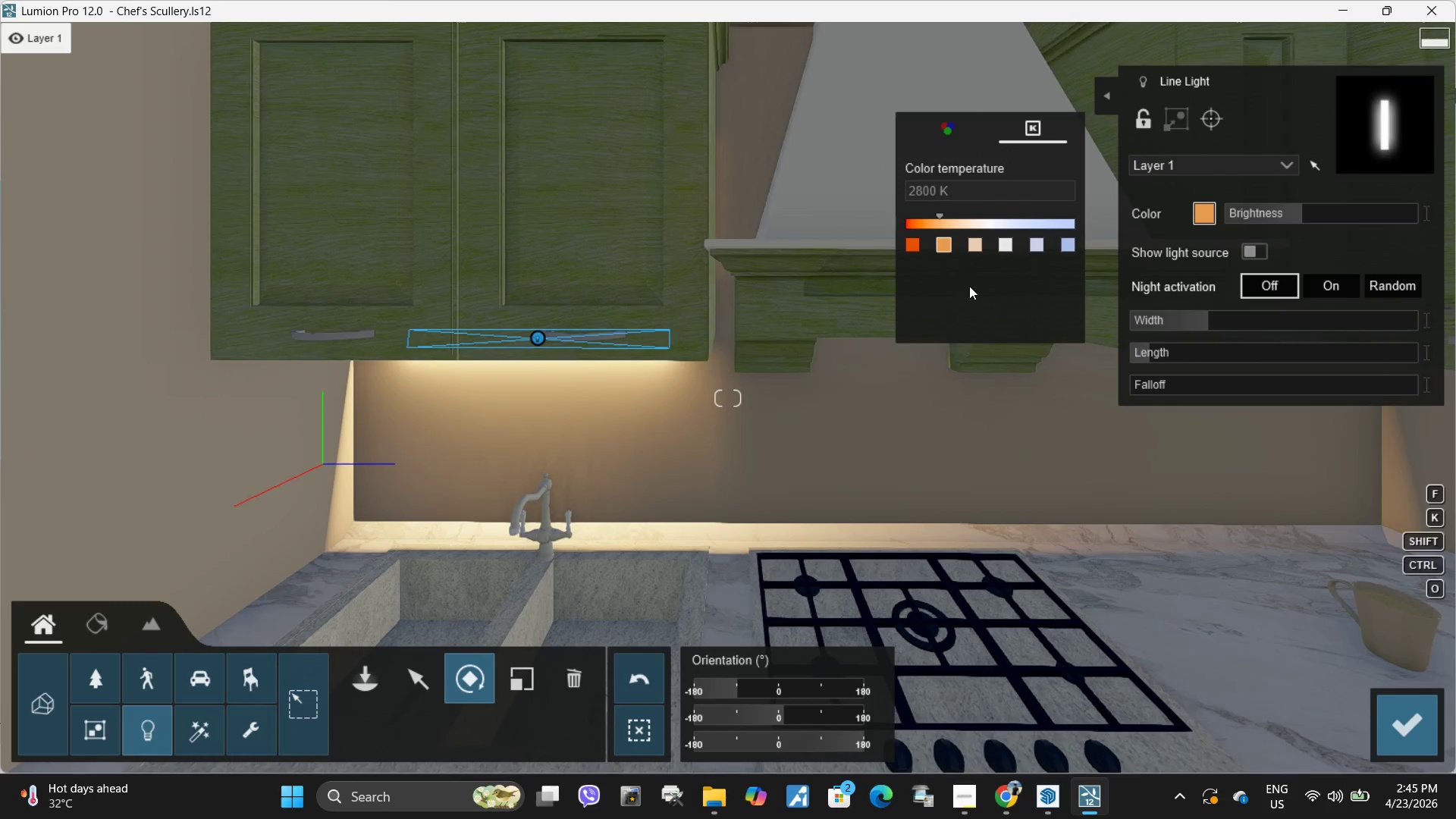 
key(D)
 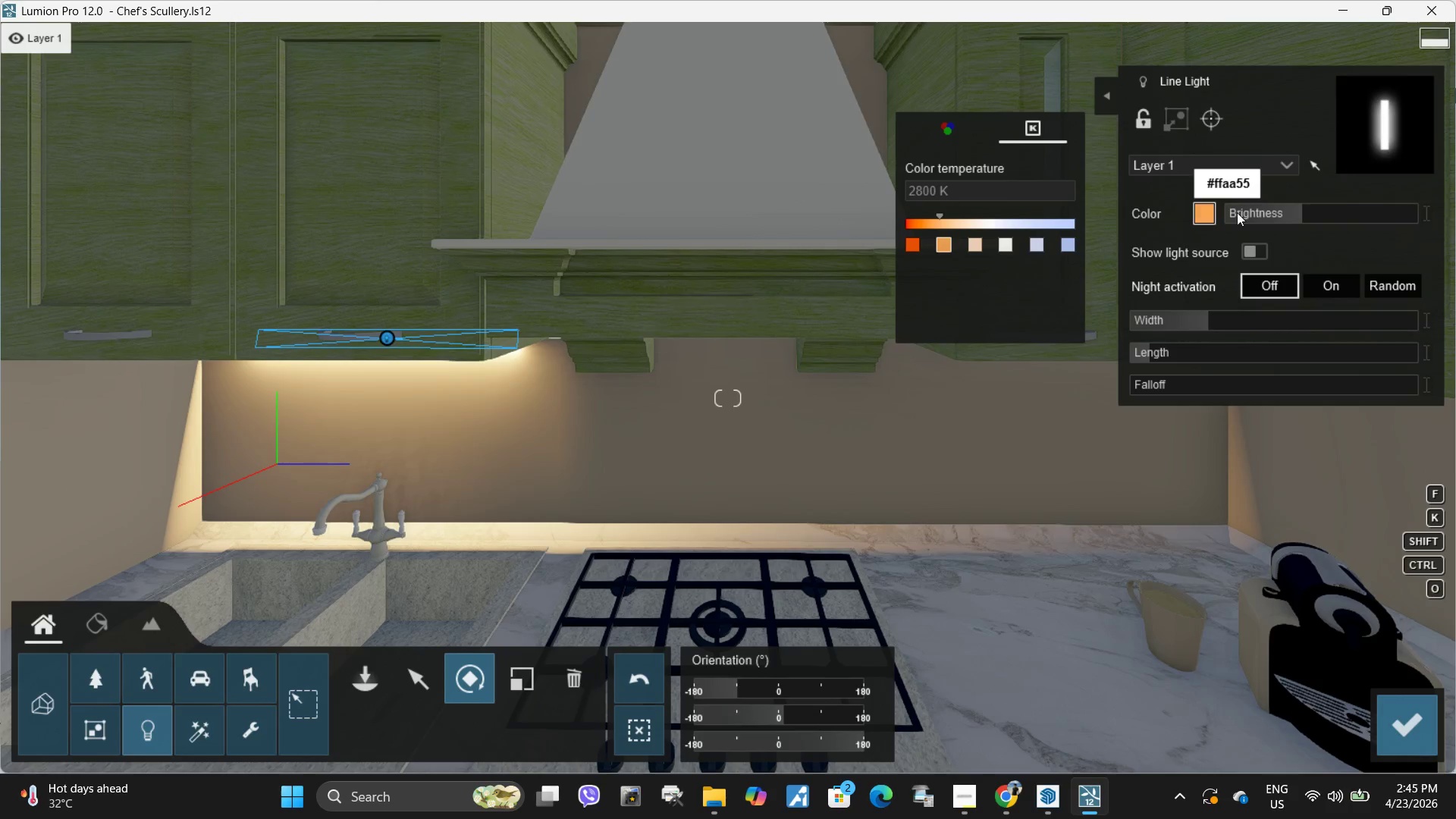 
left_click_drag(start_coordinate=[1296, 202], to_coordinate=[1283, 208])
 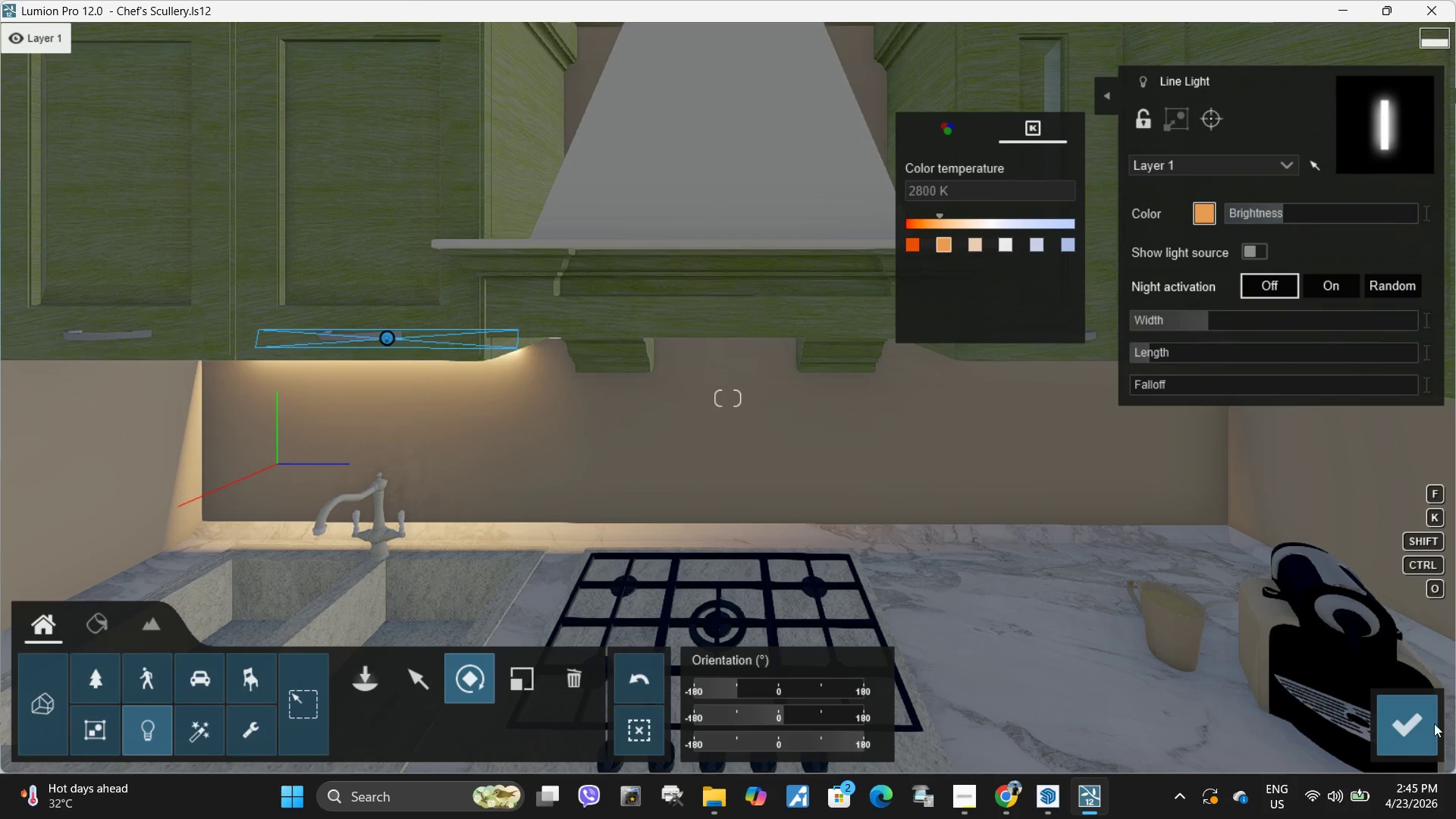 
left_click([1411, 729])
 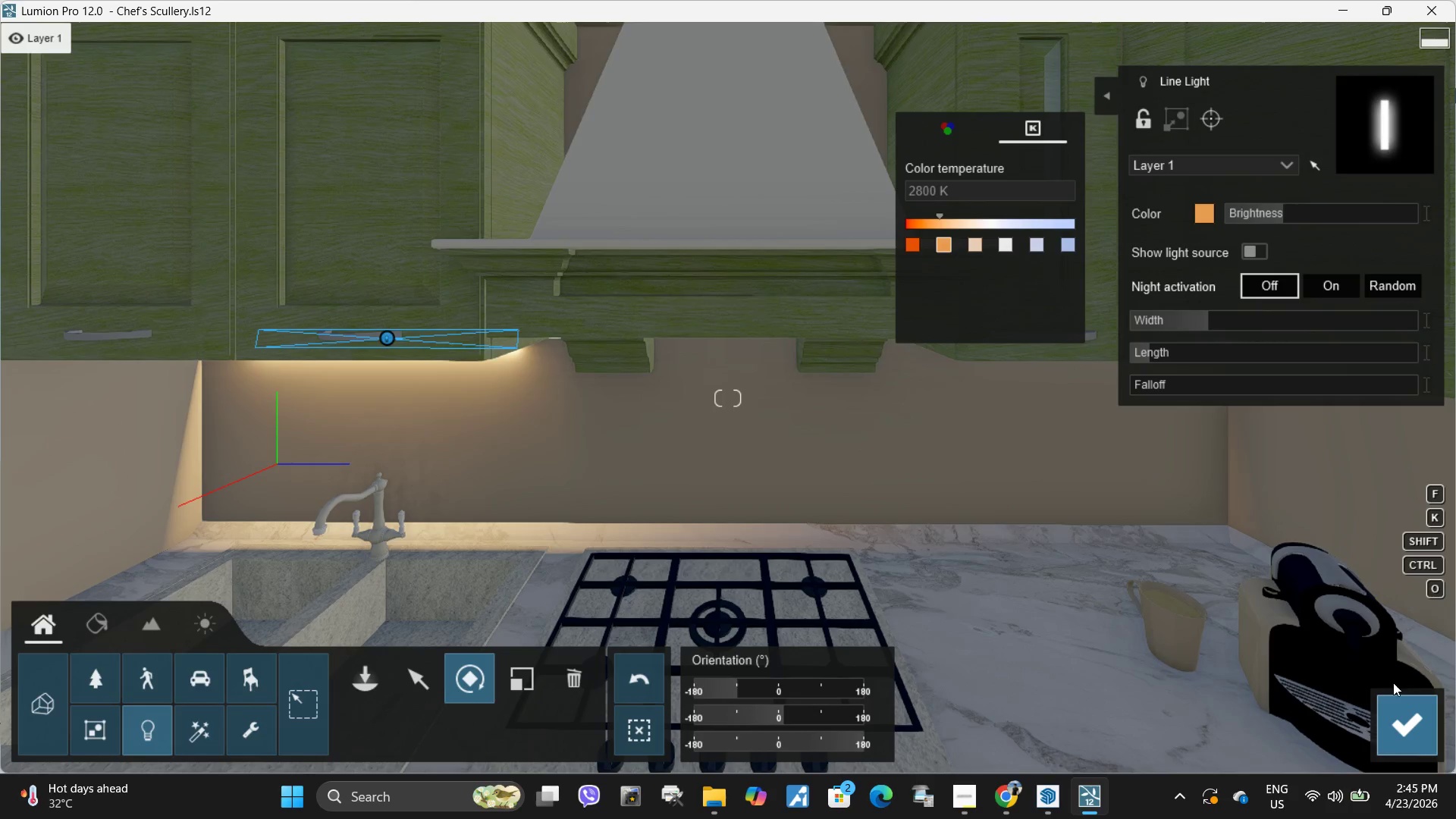 
key(S)
 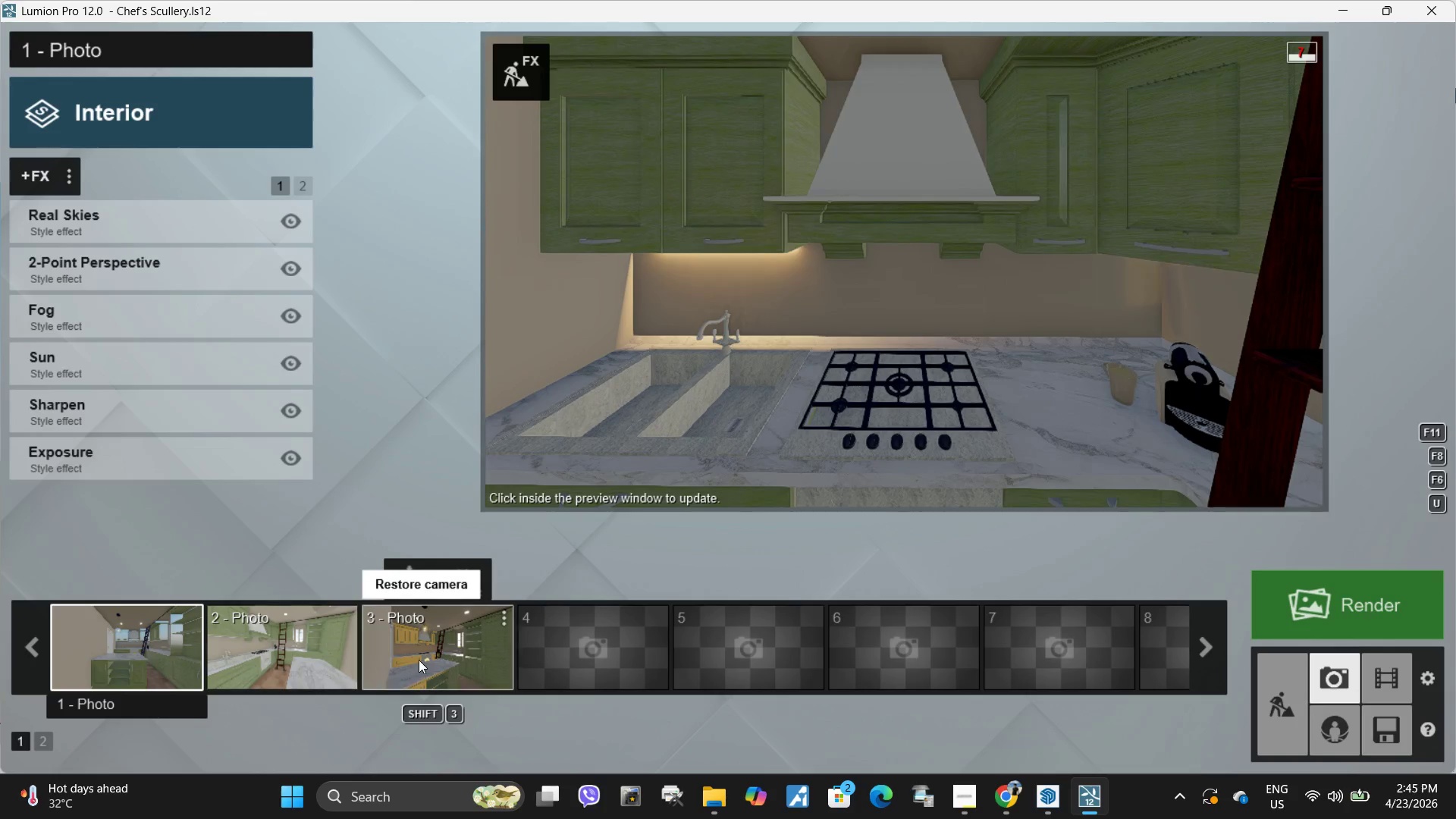 
left_click([152, 668])
 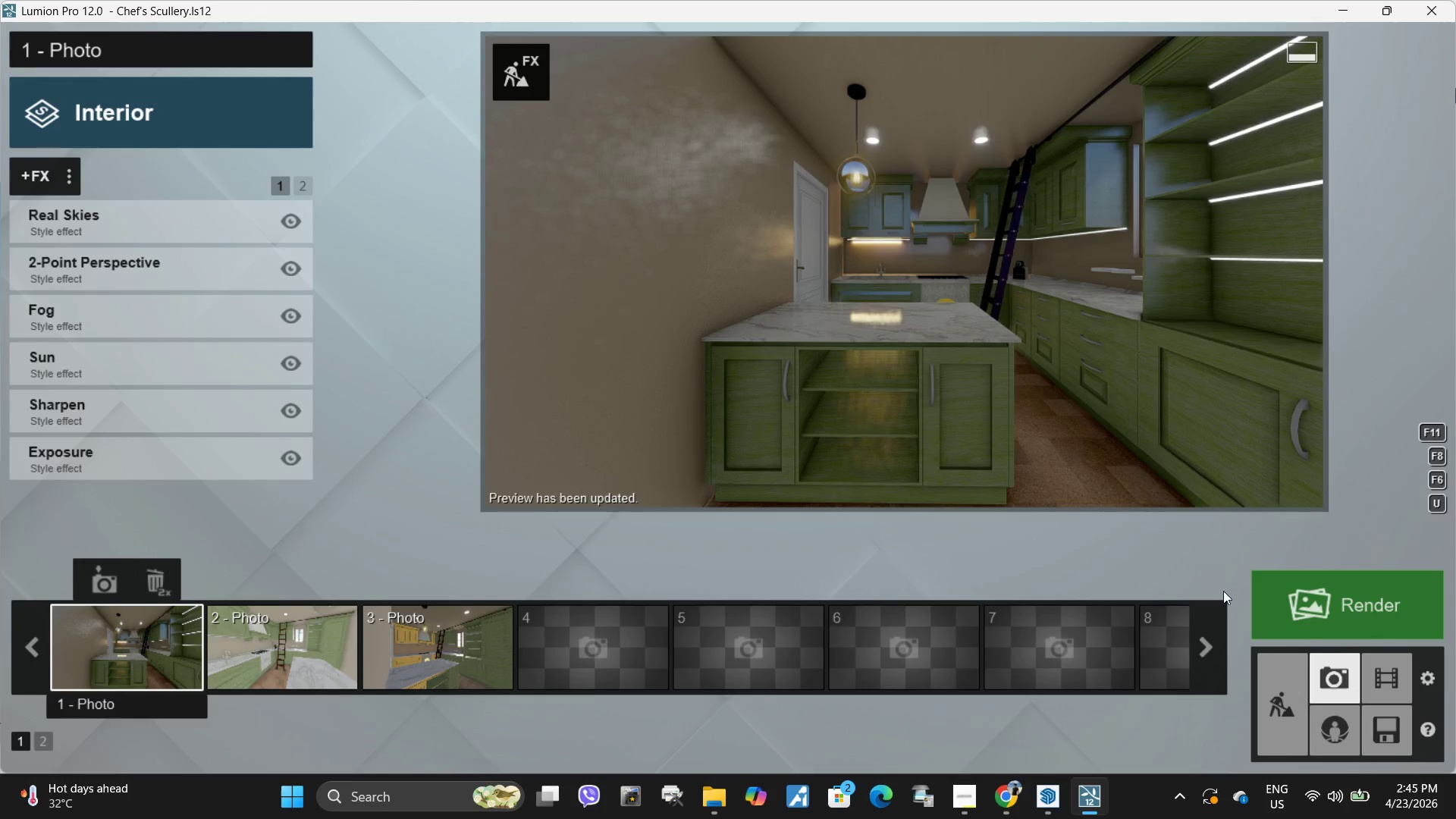 
wait(7.25)
 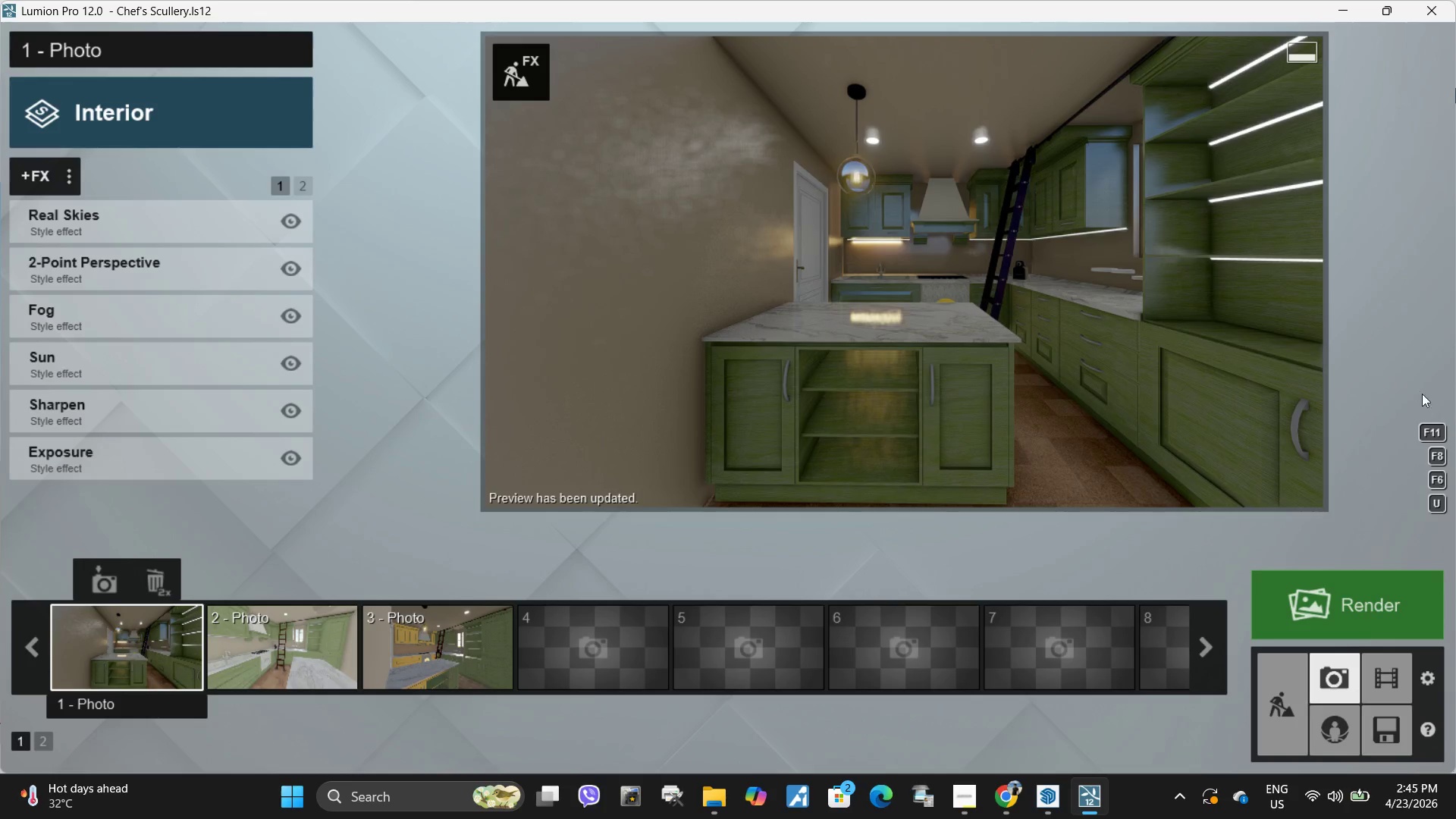 
left_click([524, 67])
 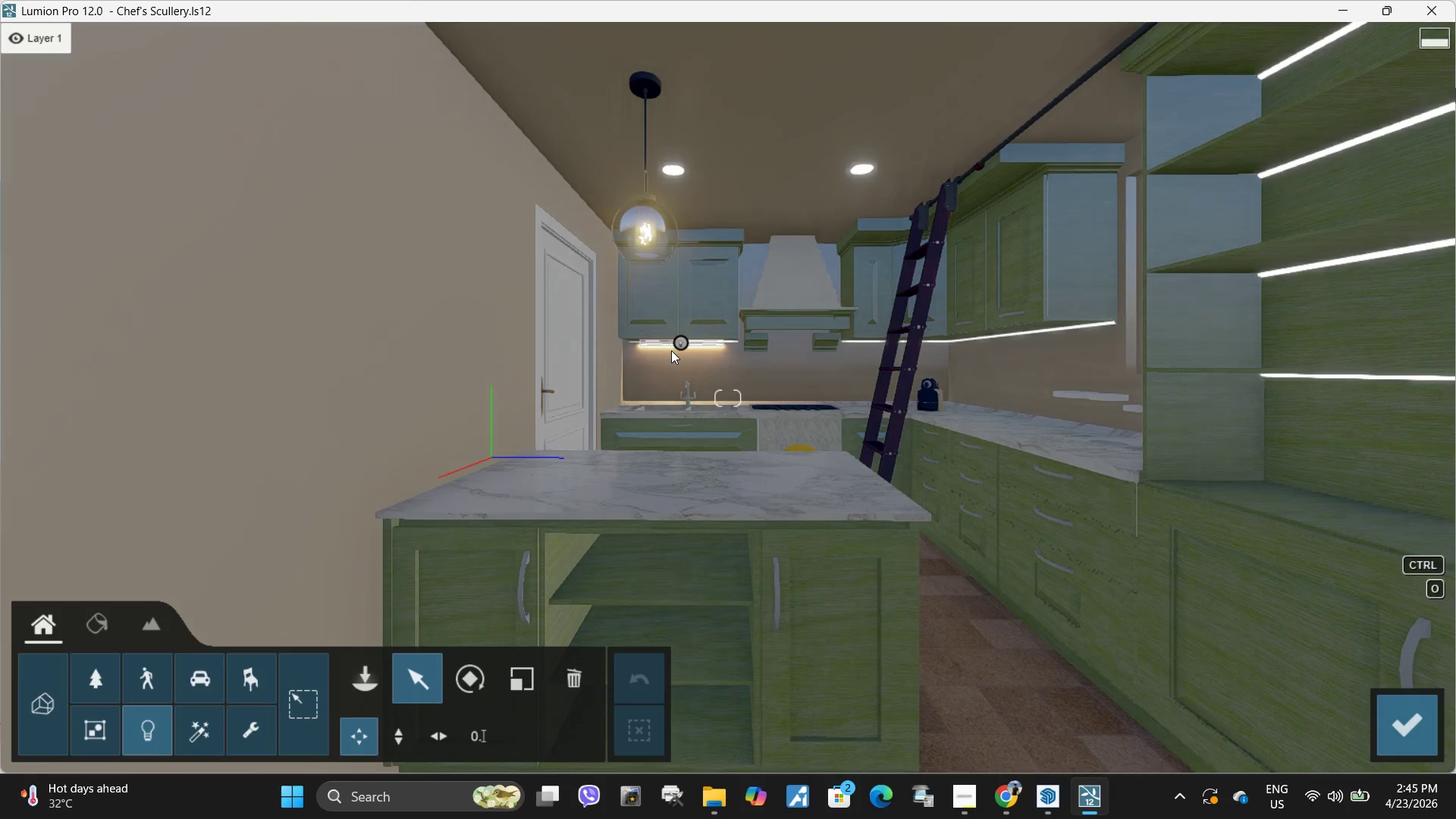 
left_click([685, 345])
 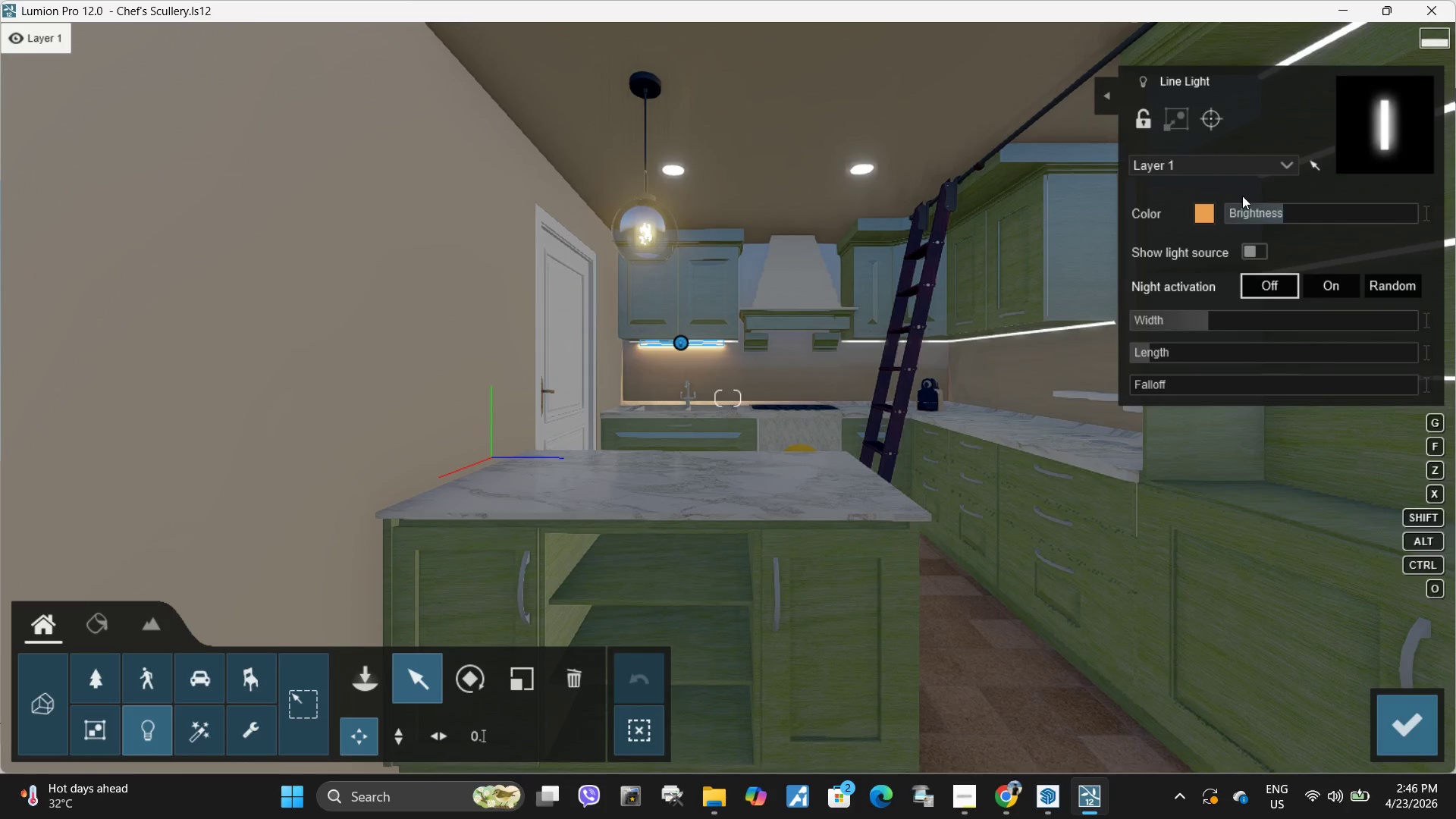 
hold_key(key=ShiftLeft, duration=0.42)
 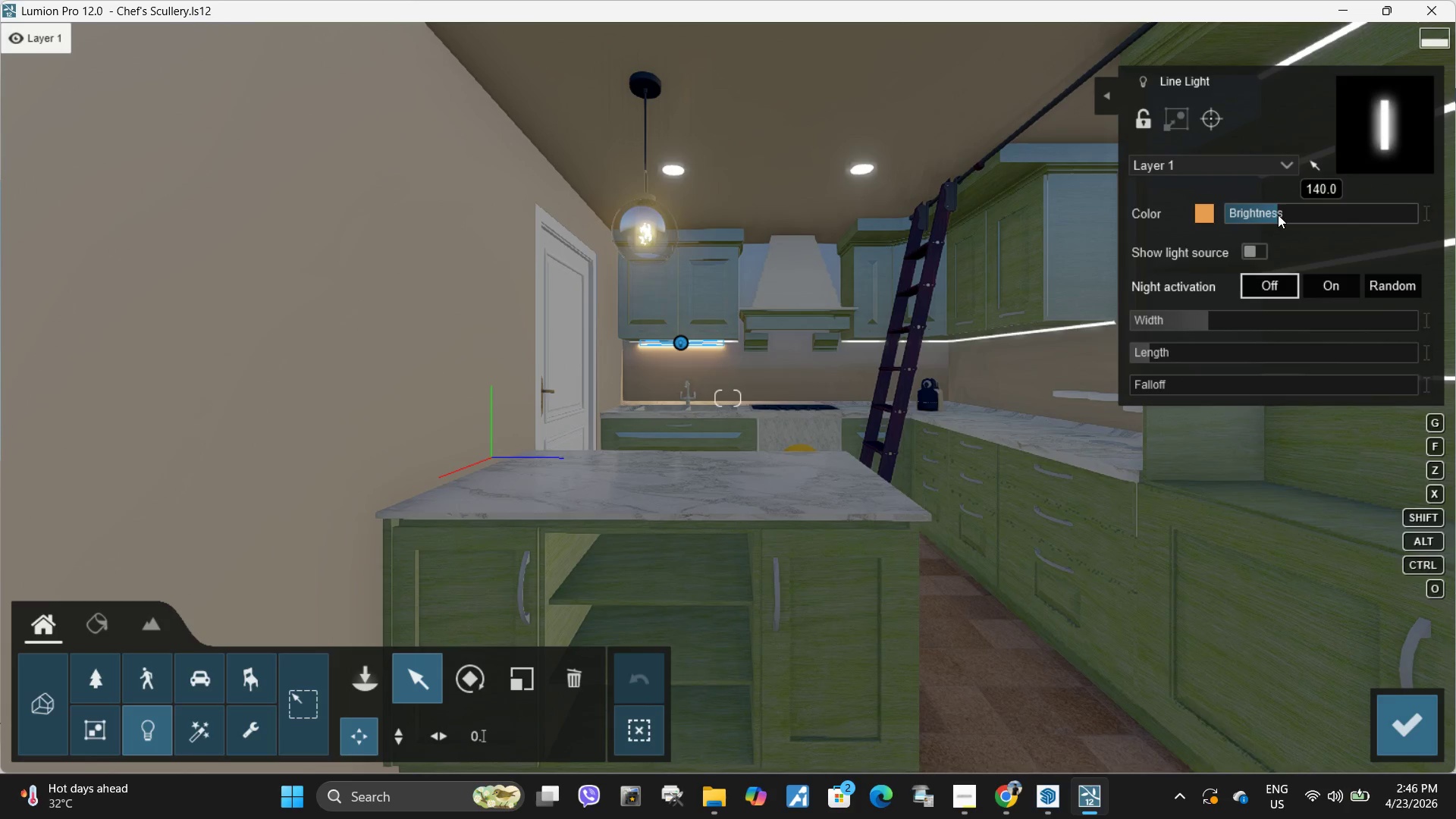 
left_click([1399, 722])
 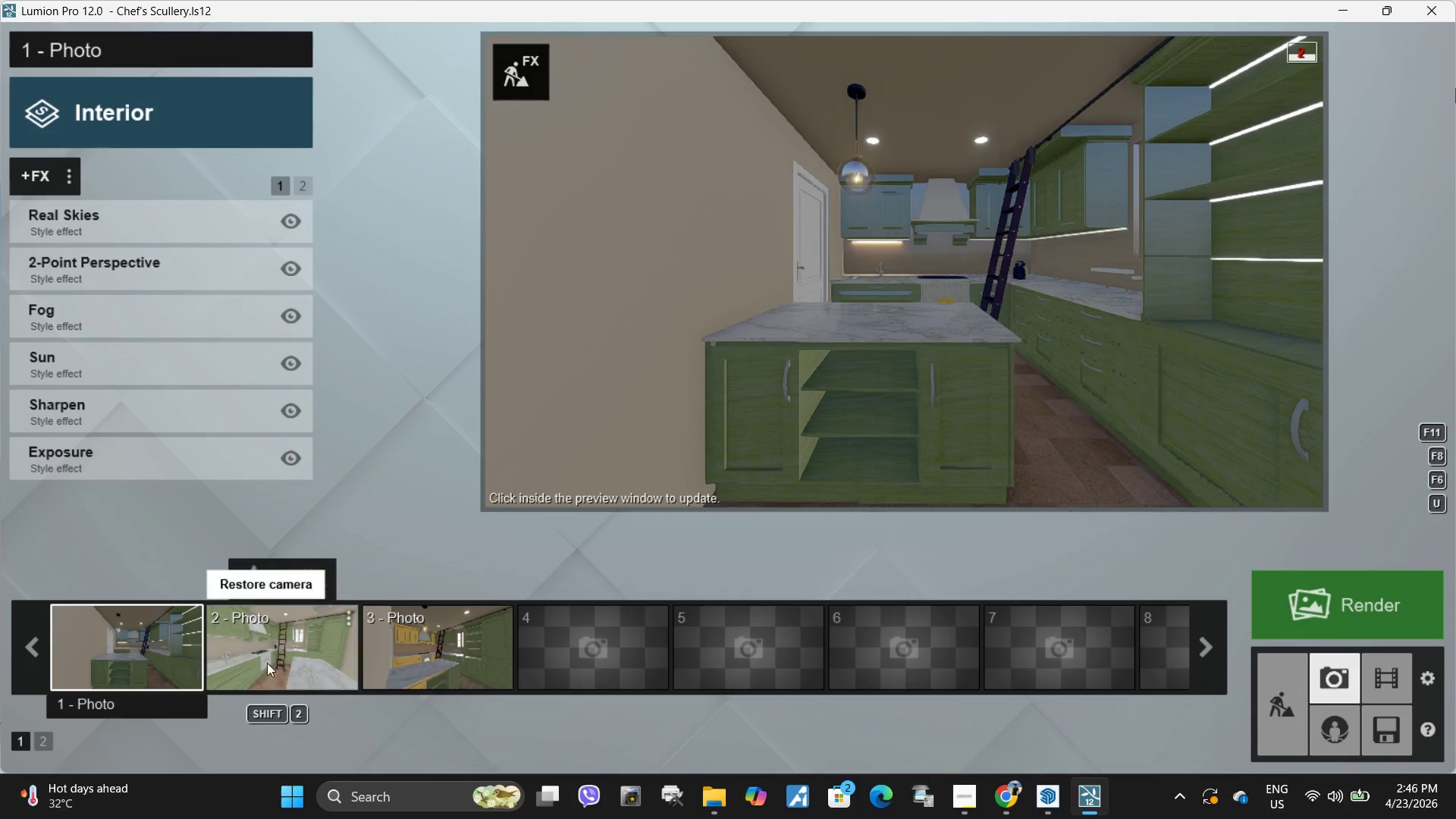 
double_click([894, 416])
 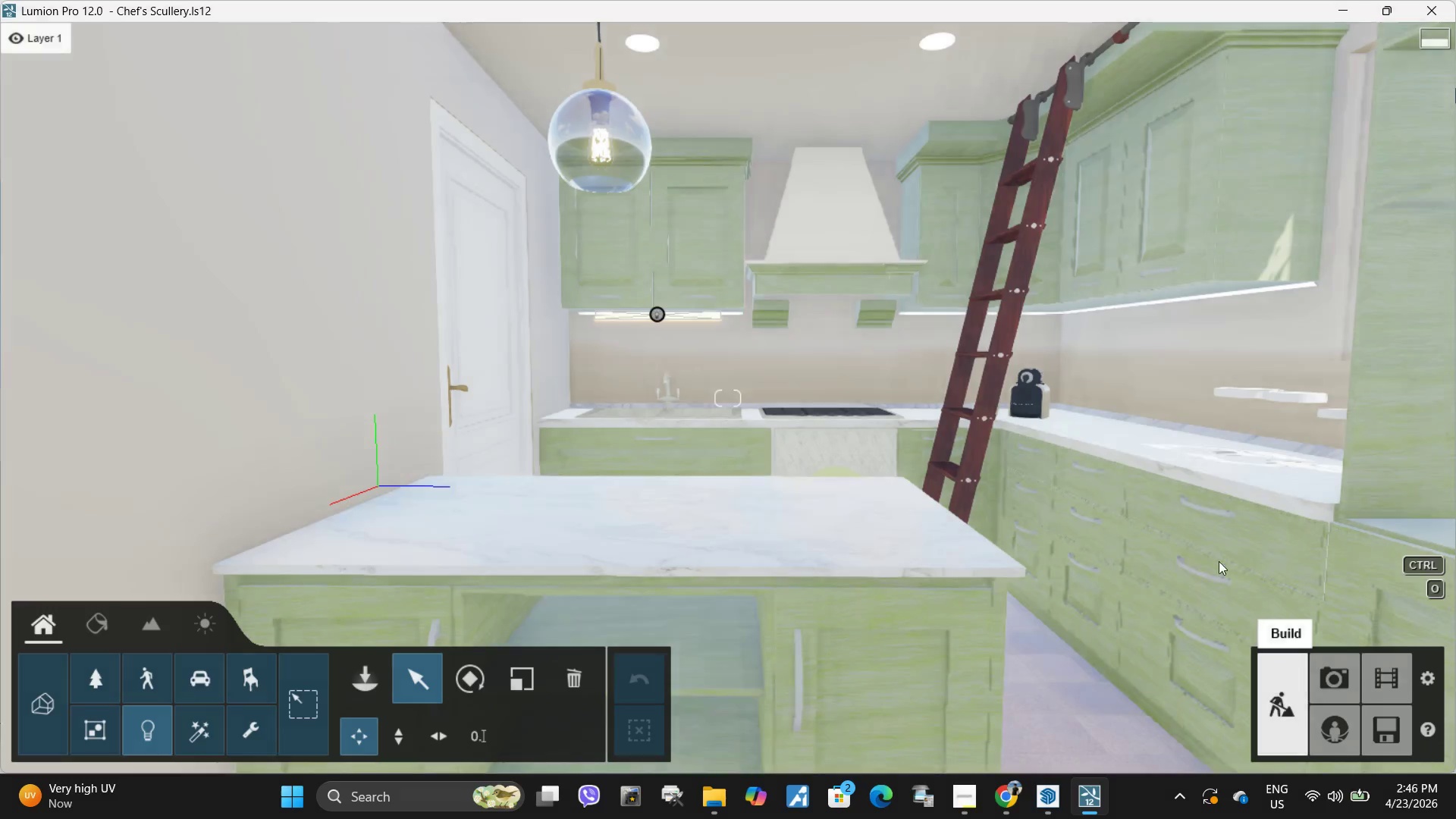 
wait(5.72)
 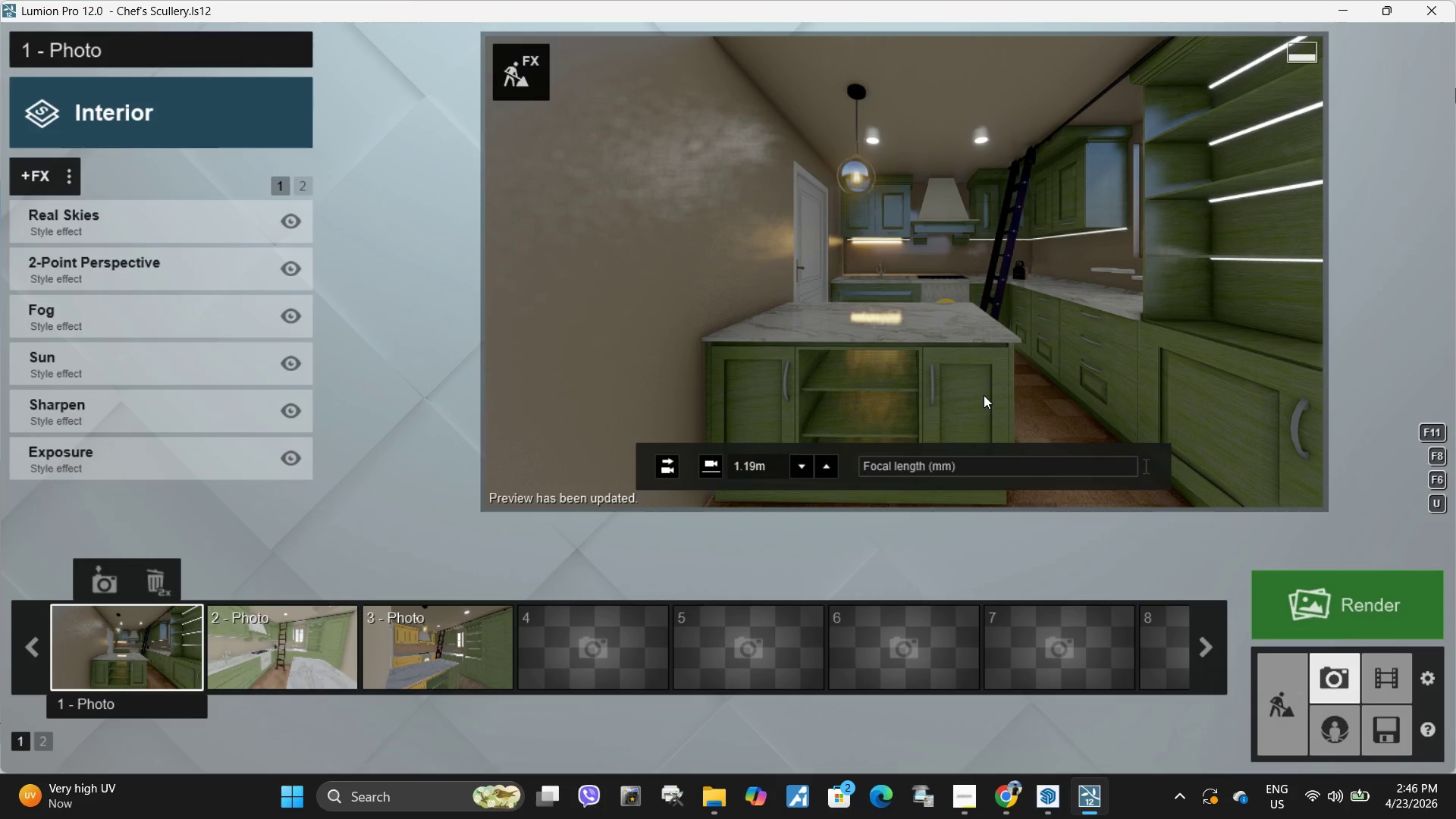 
left_click([1329, 686])
 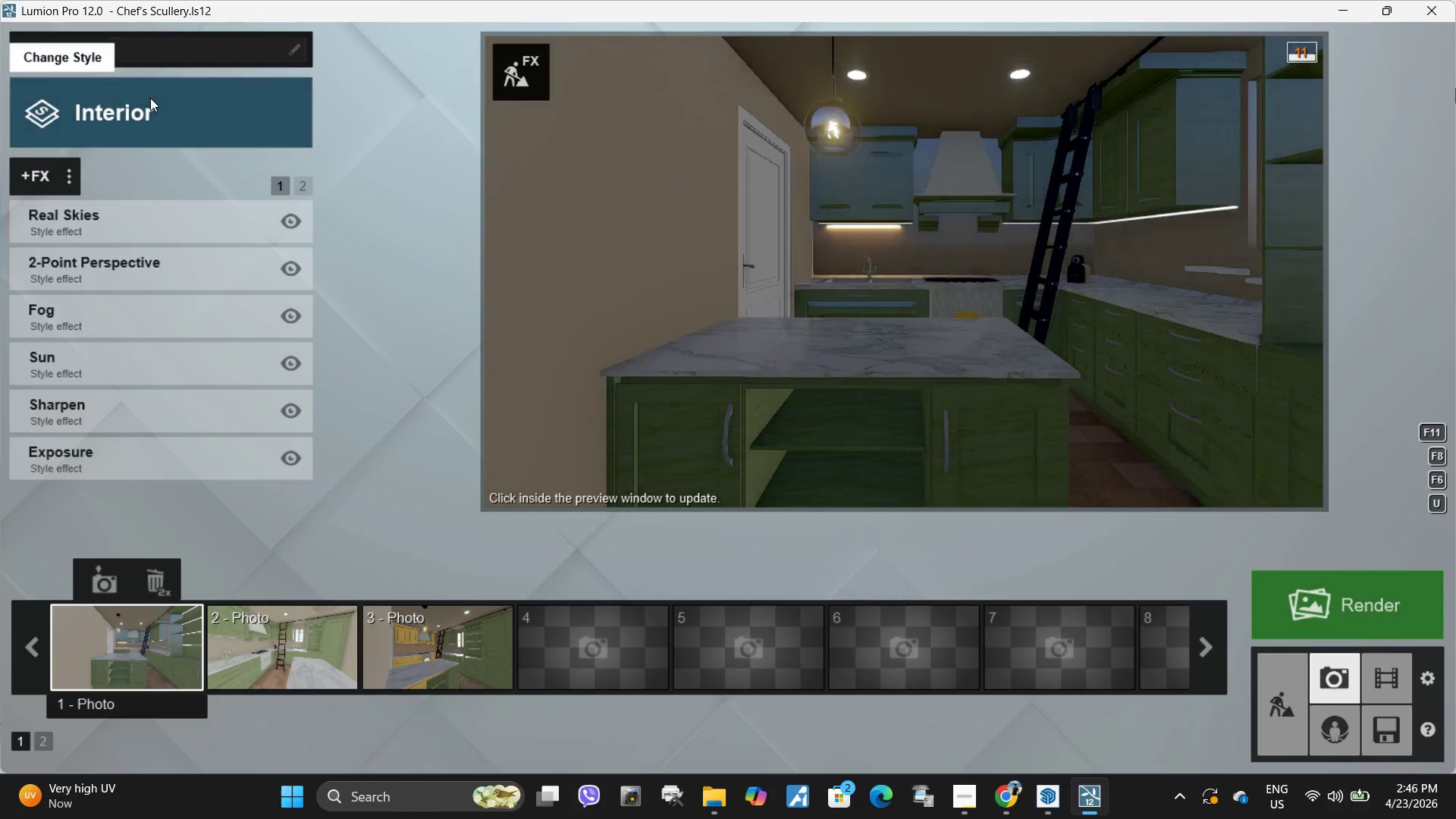 
left_click([548, 78])
 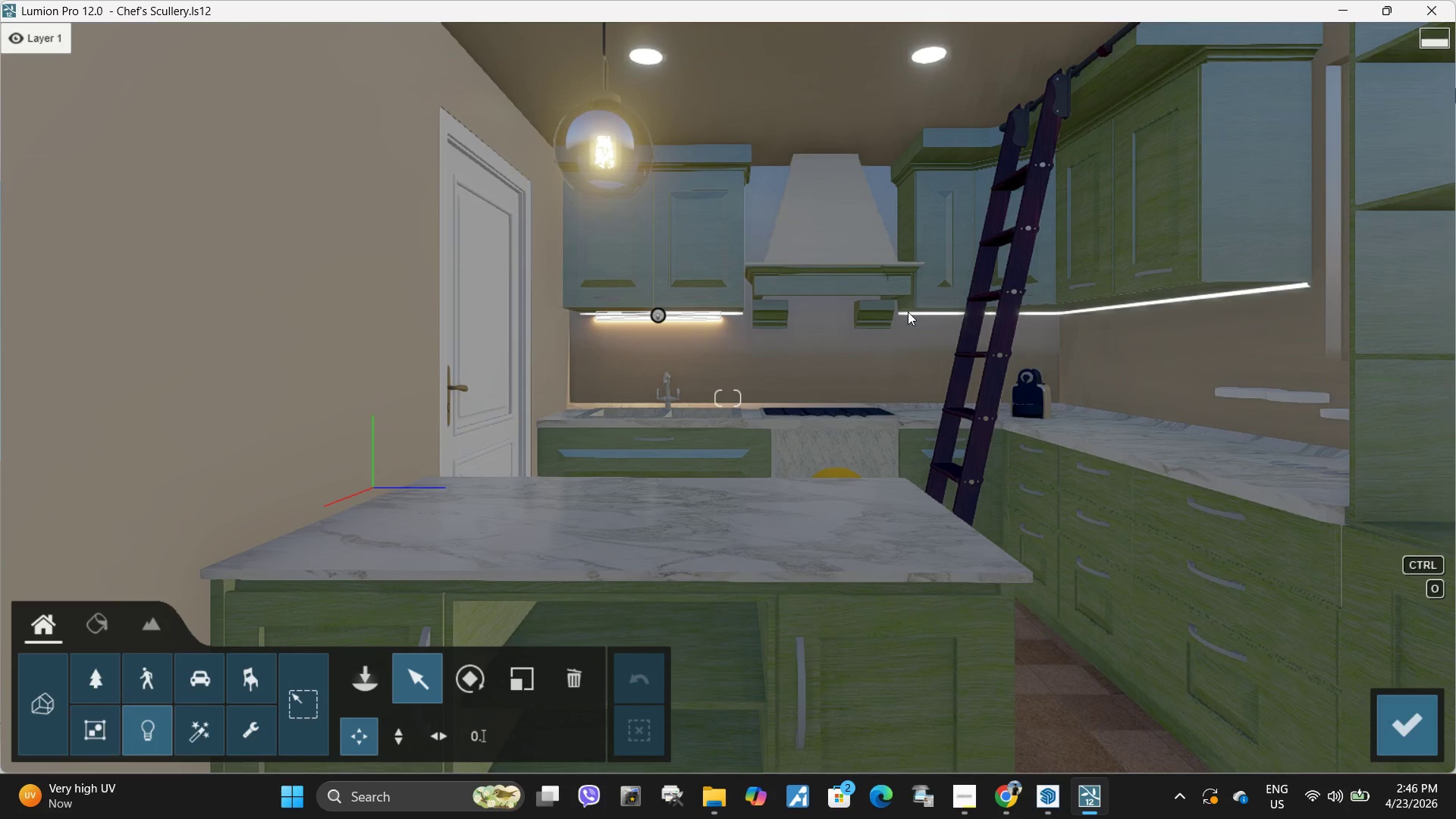 
type(ww)
 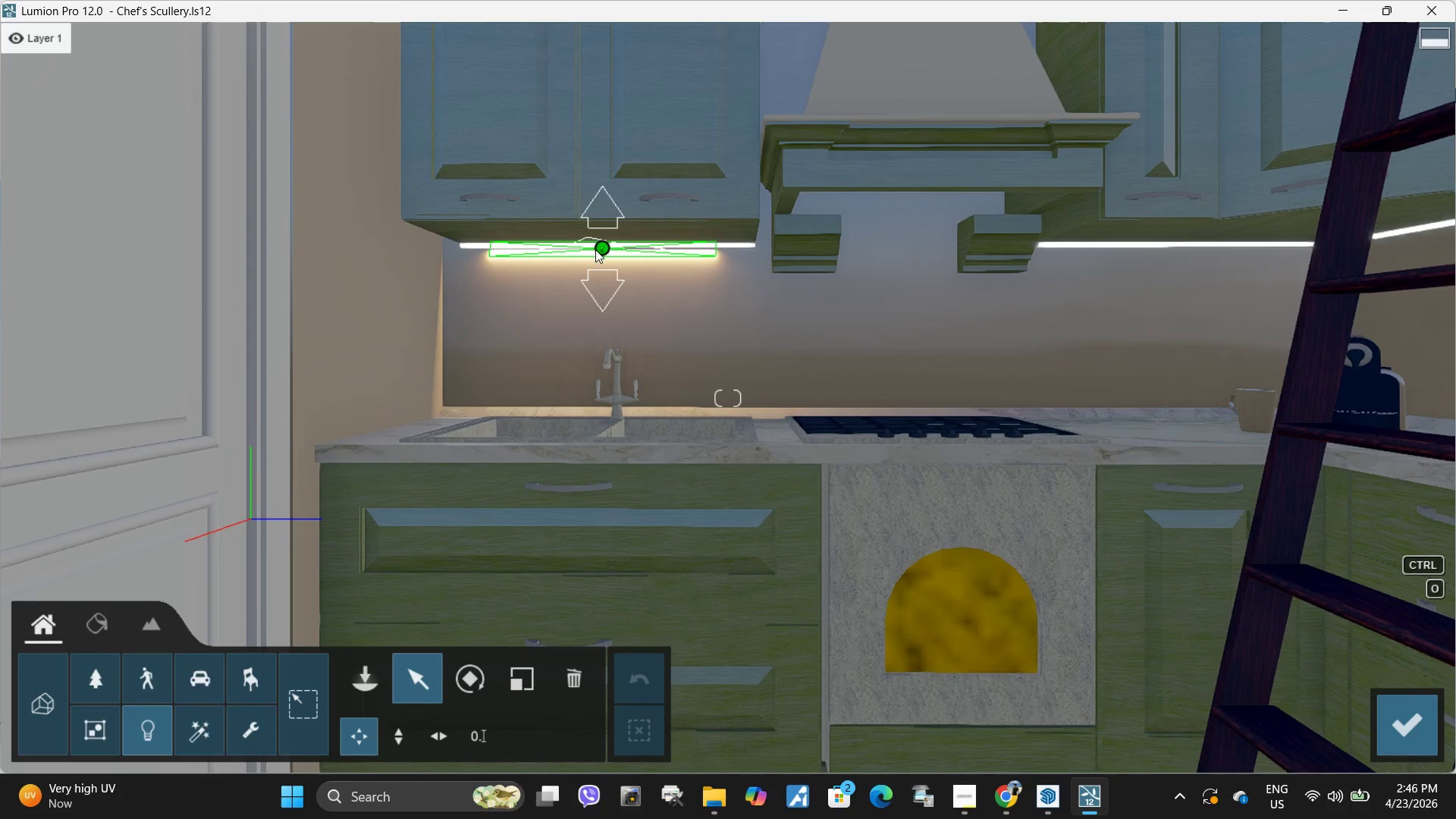 
left_click([602, 244])
 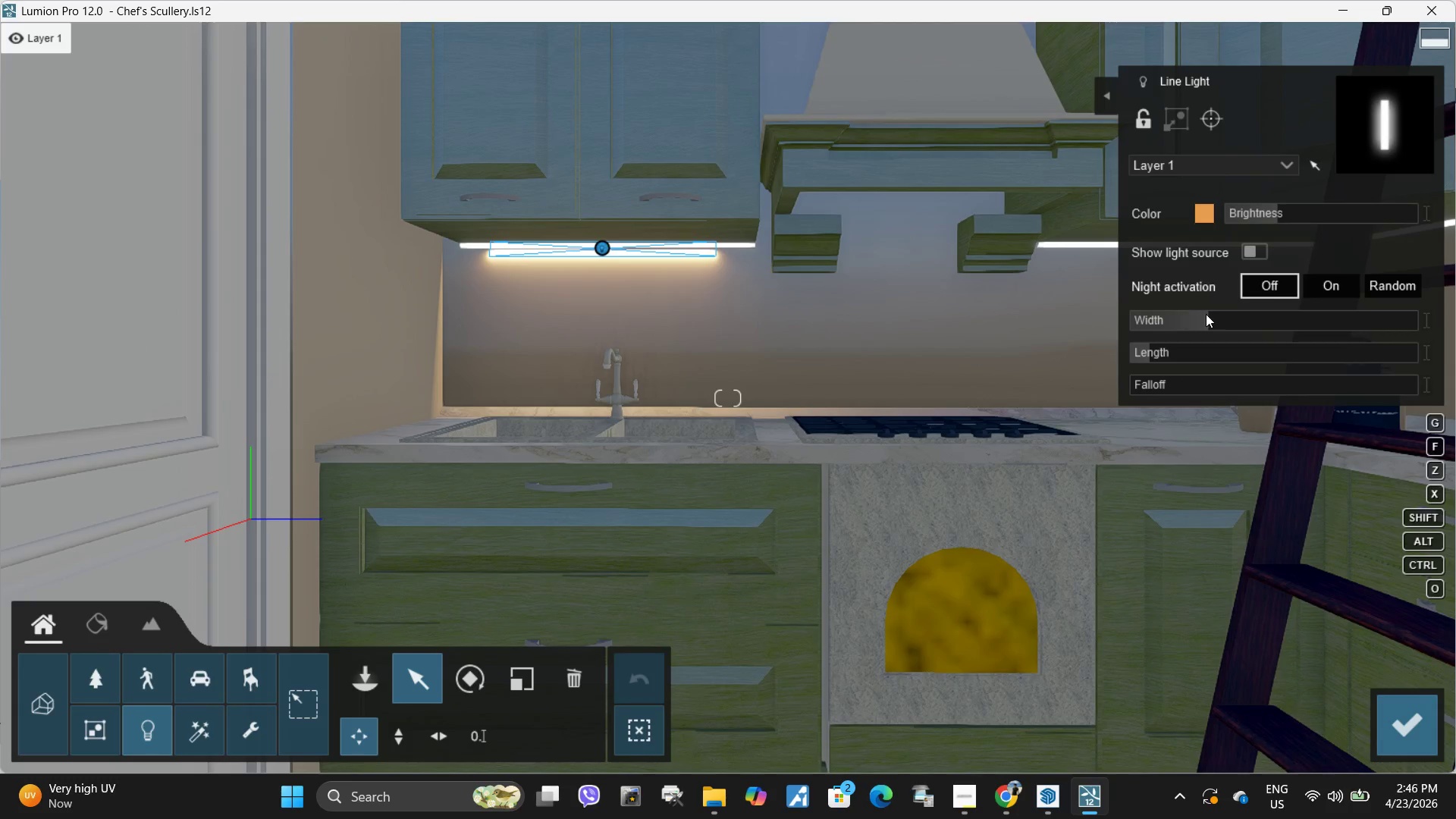 
left_click_drag(start_coordinate=[1207, 315], to_coordinate=[1219, 314])
 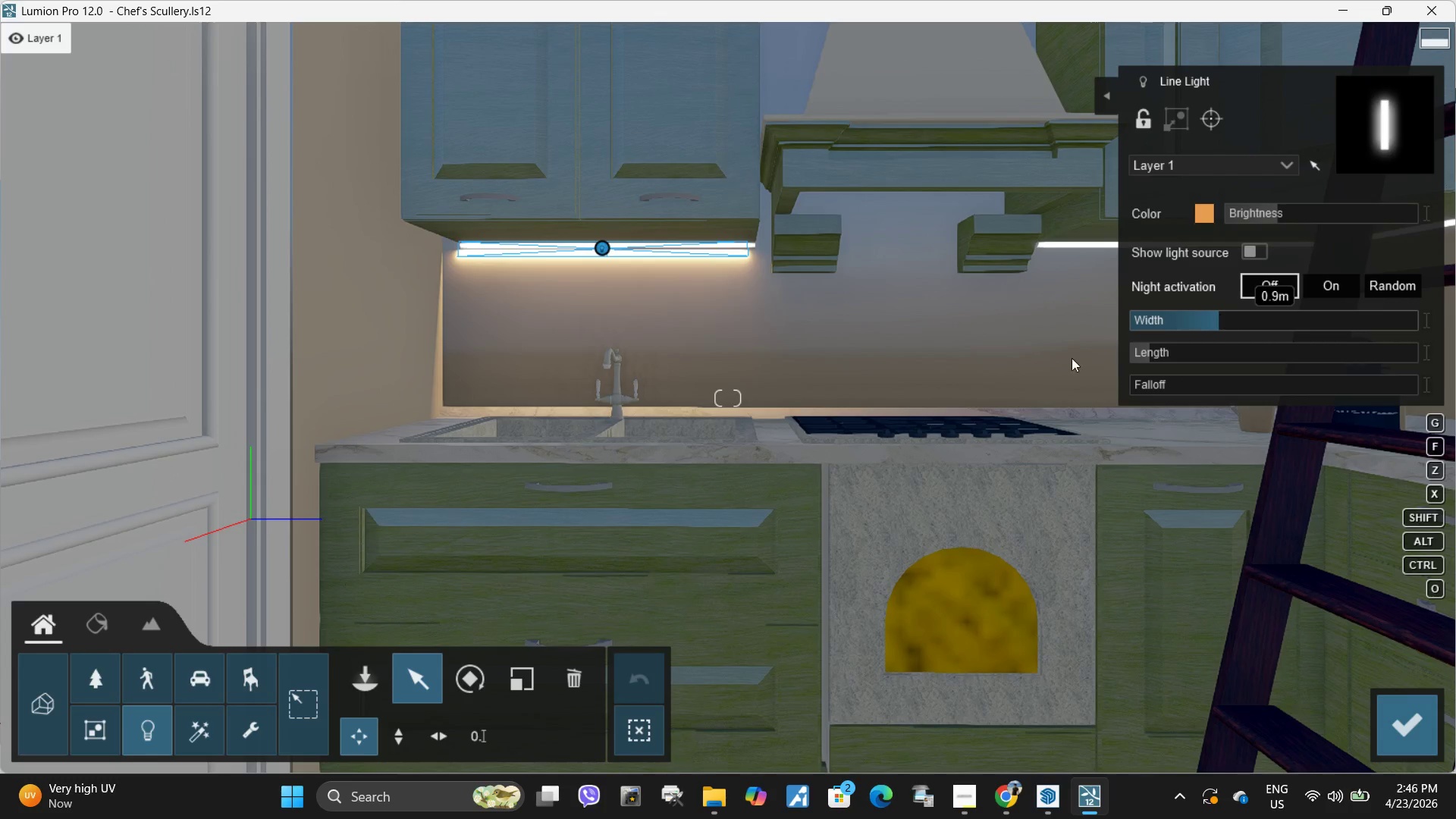 
type(wwas)
 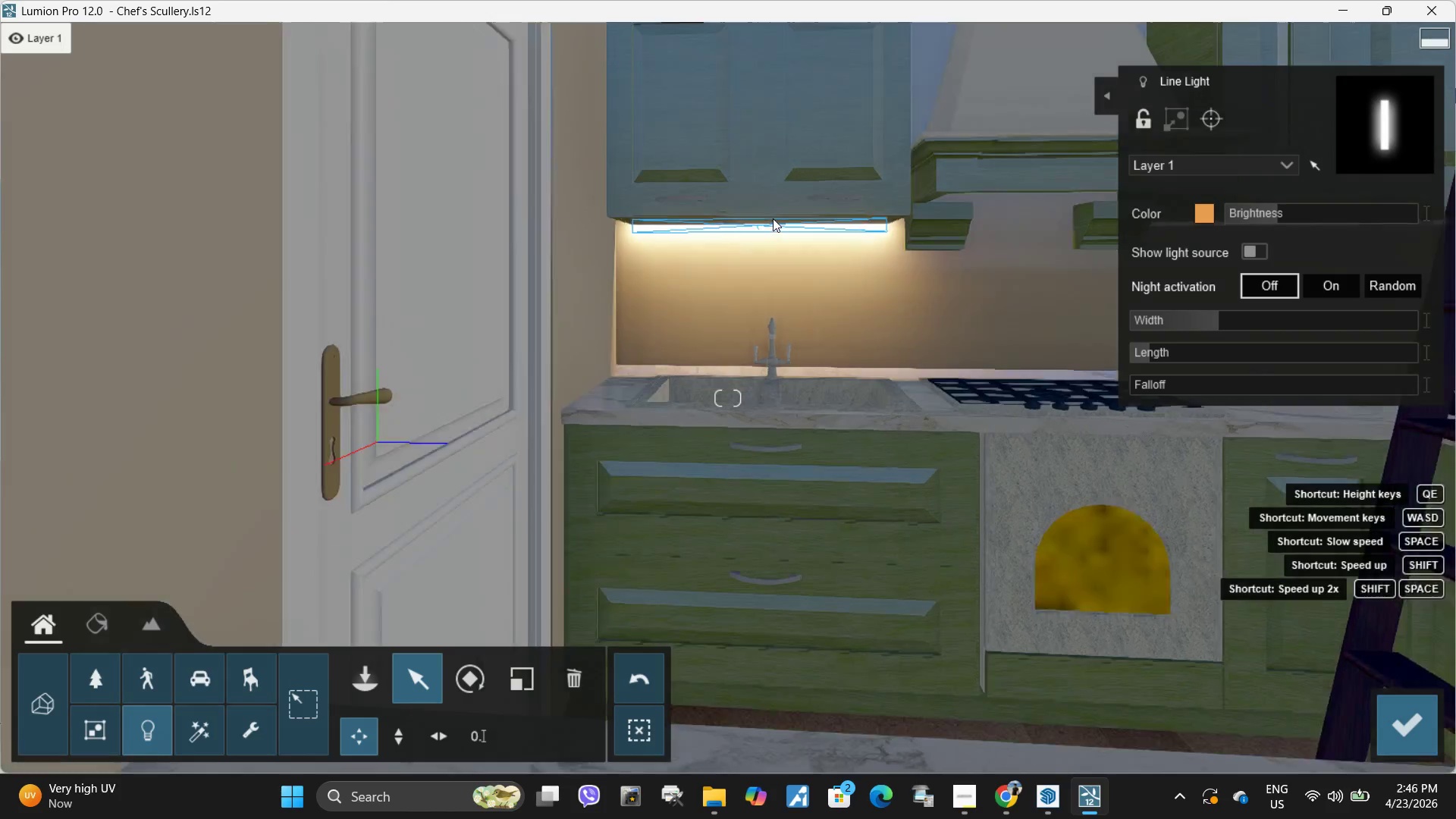 
left_click_drag(start_coordinate=[701, 80], to_coordinate=[708, 66])
 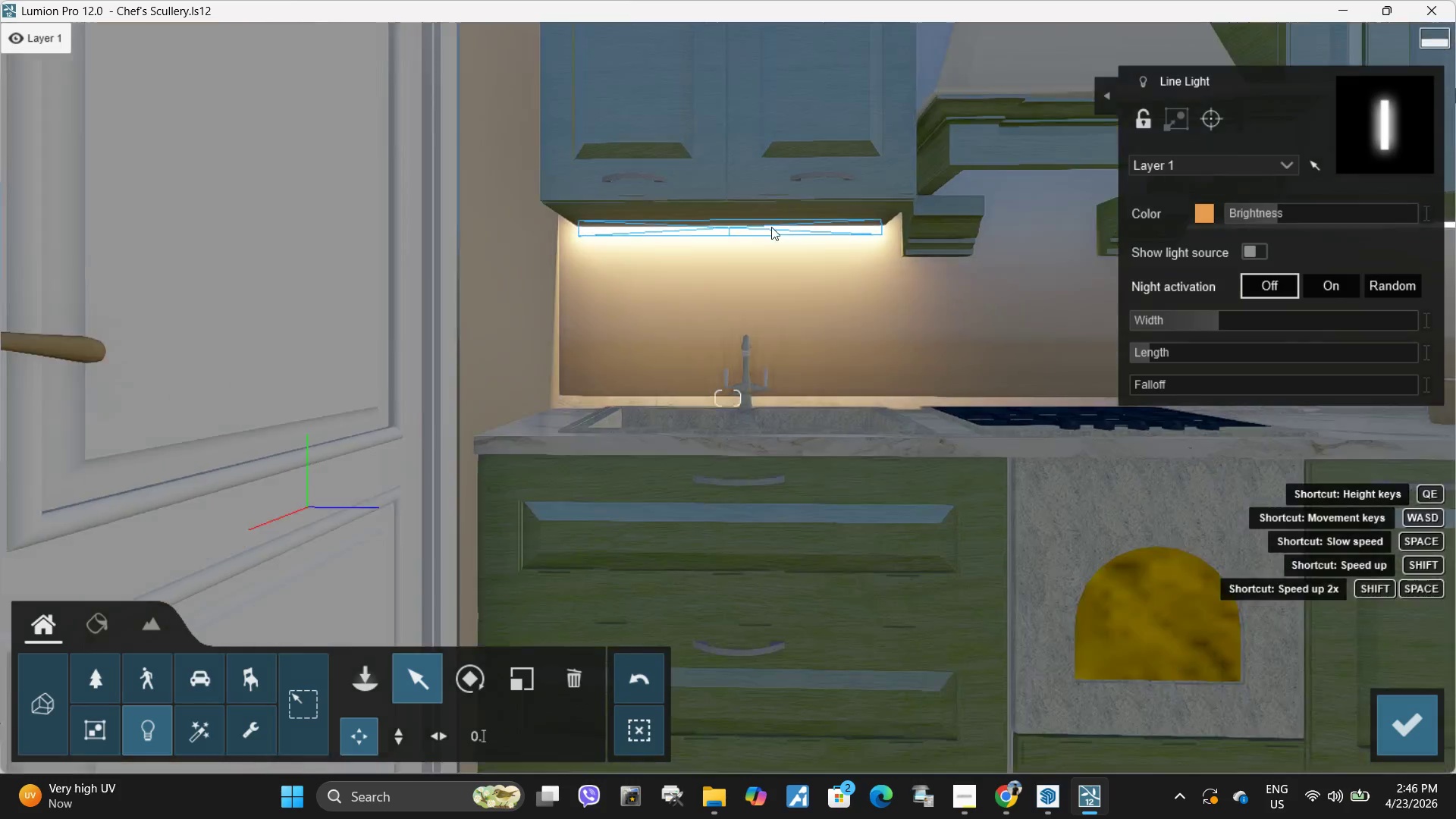 
type(qse)
 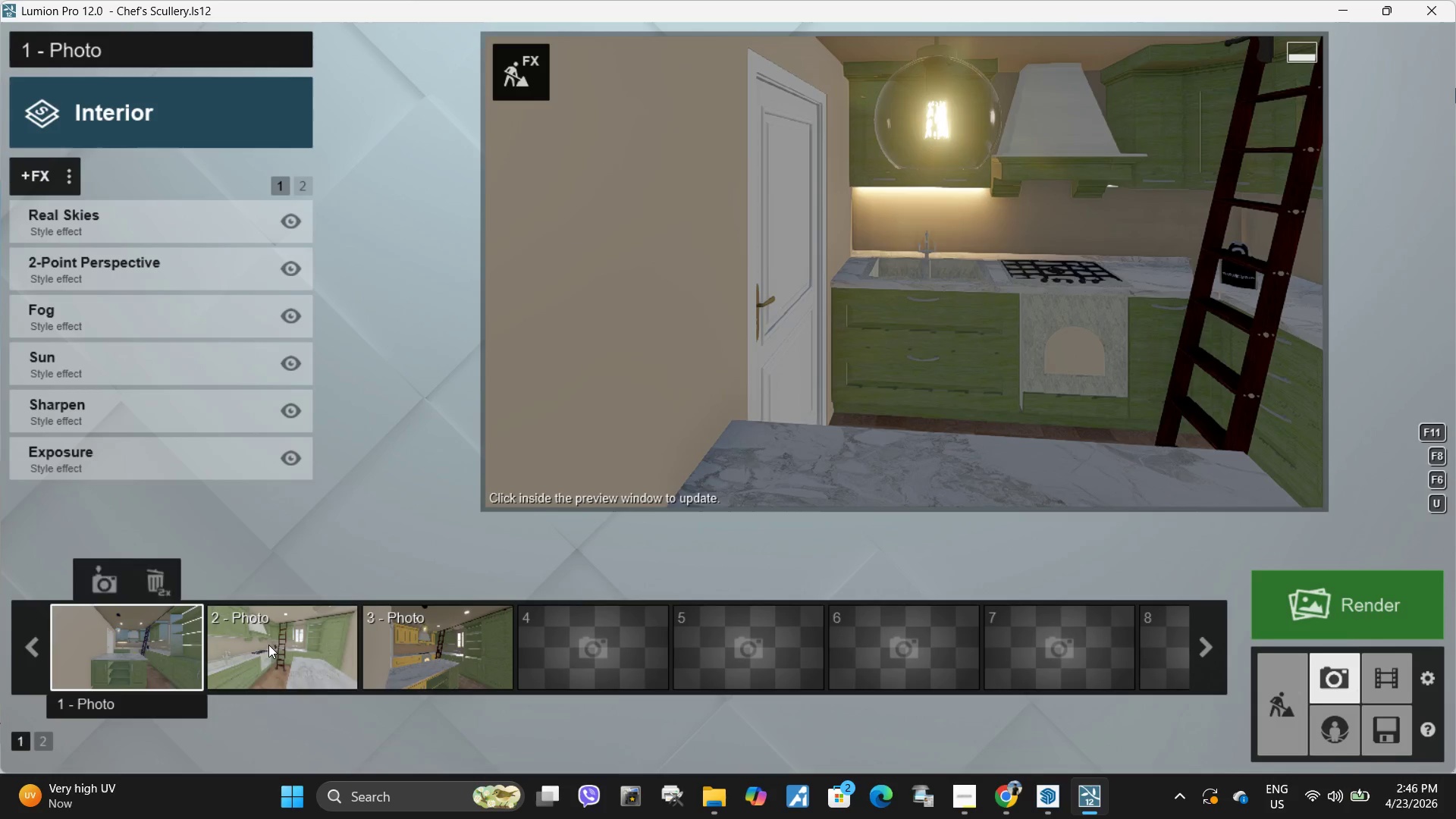 
double_click([940, 328])
 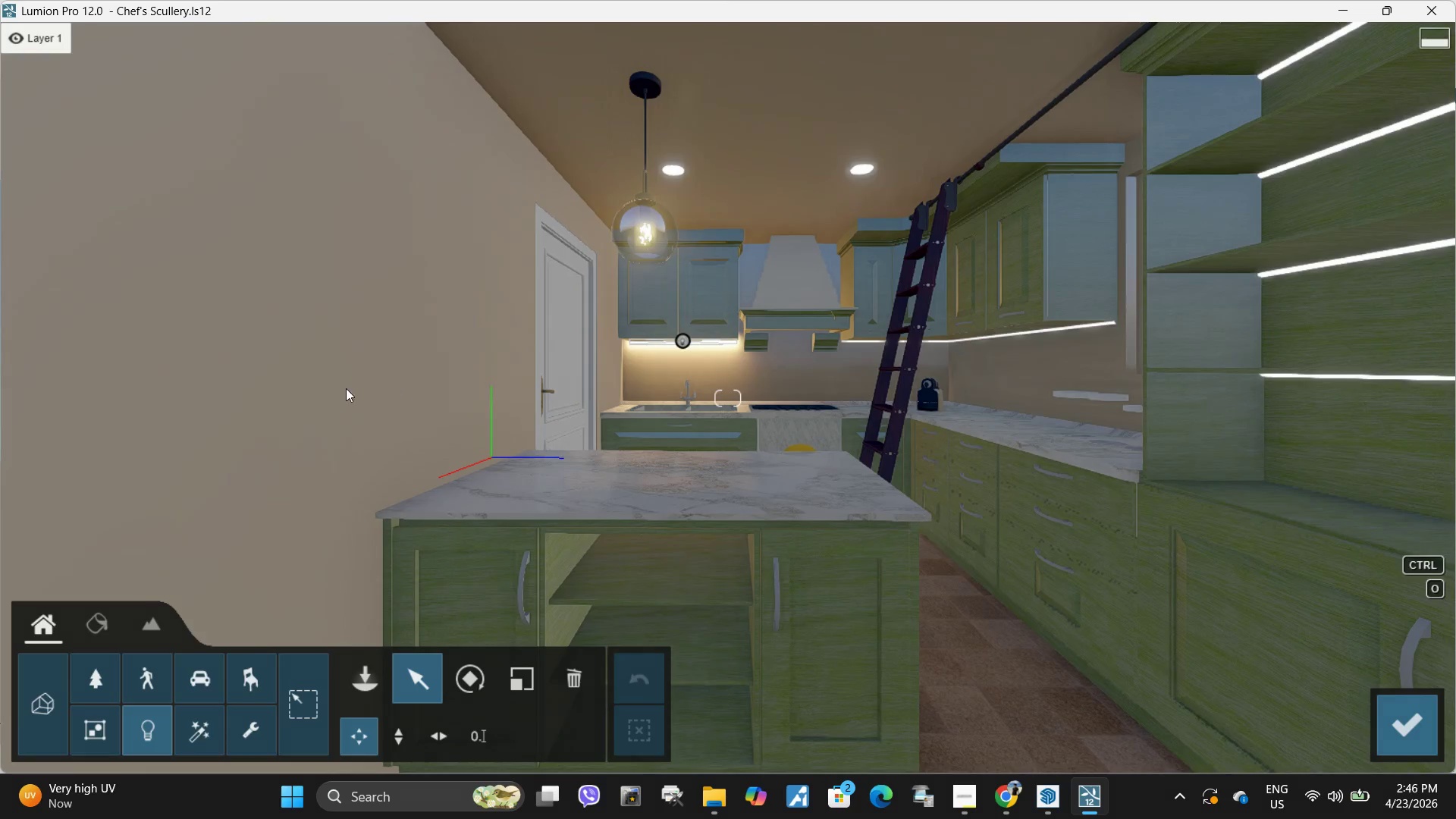 
double_click([340, 387])
 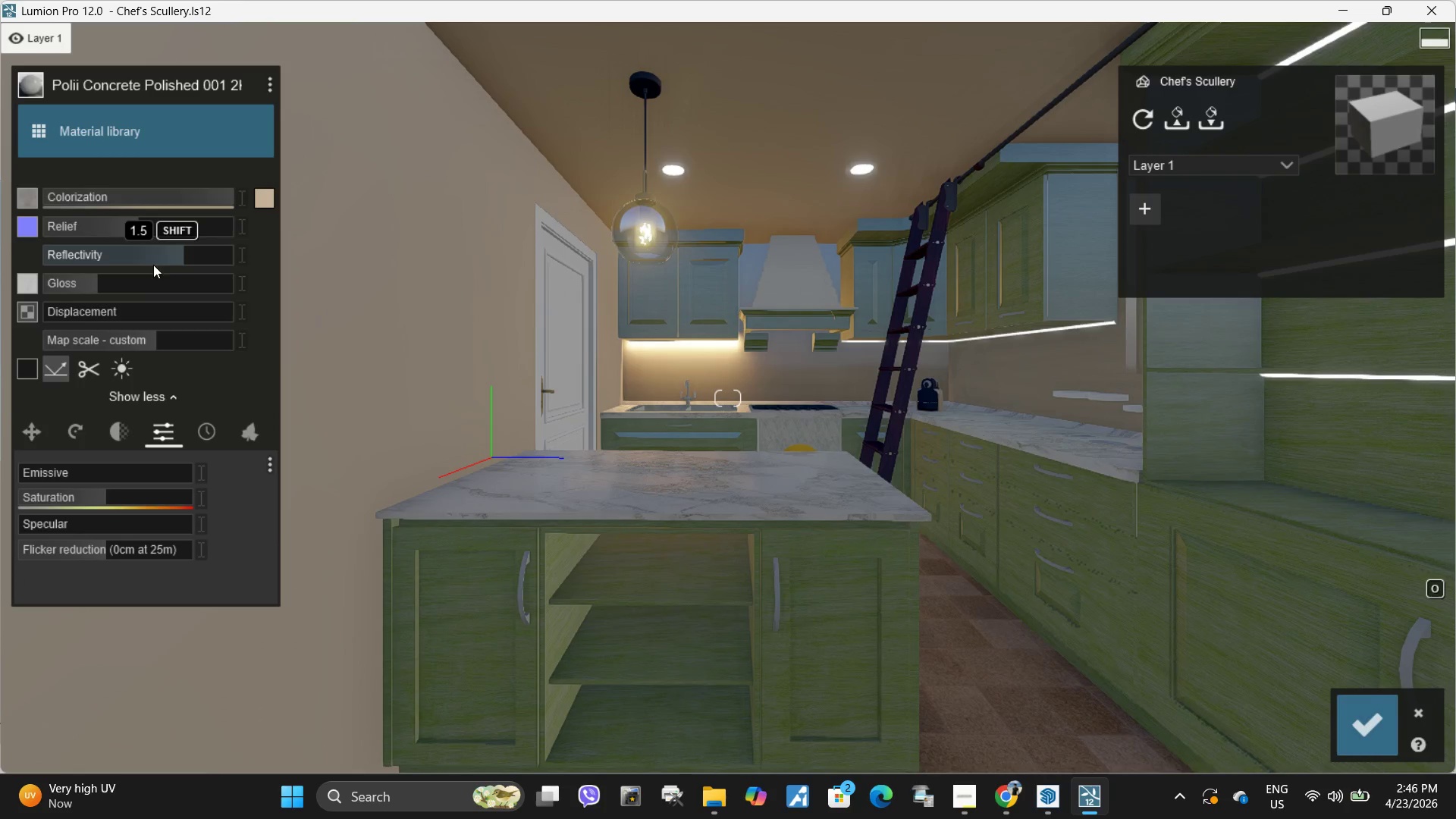 
left_click_drag(start_coordinate=[165, 255], to_coordinate=[0, 252])
 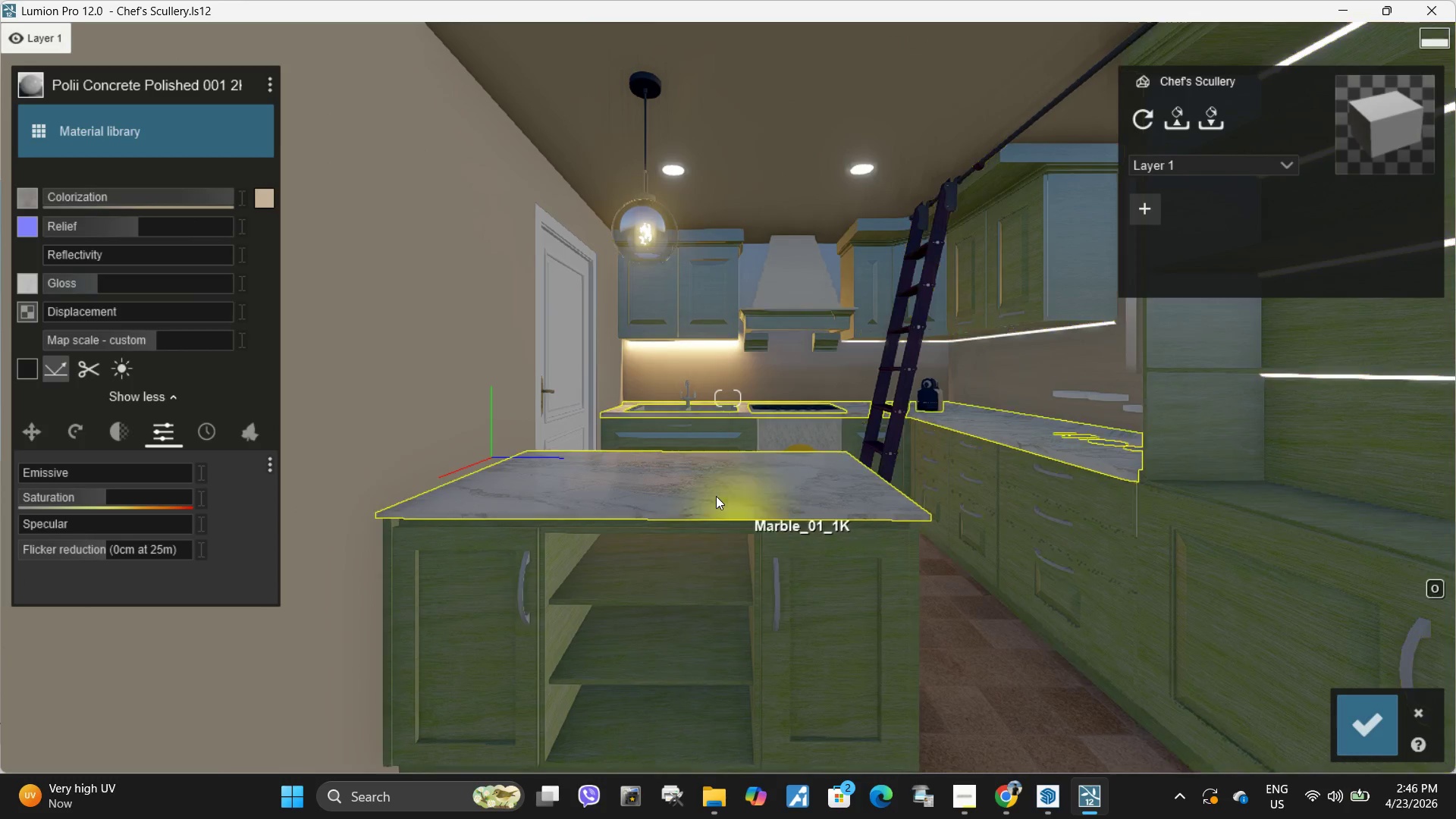 
left_click([708, 491])
 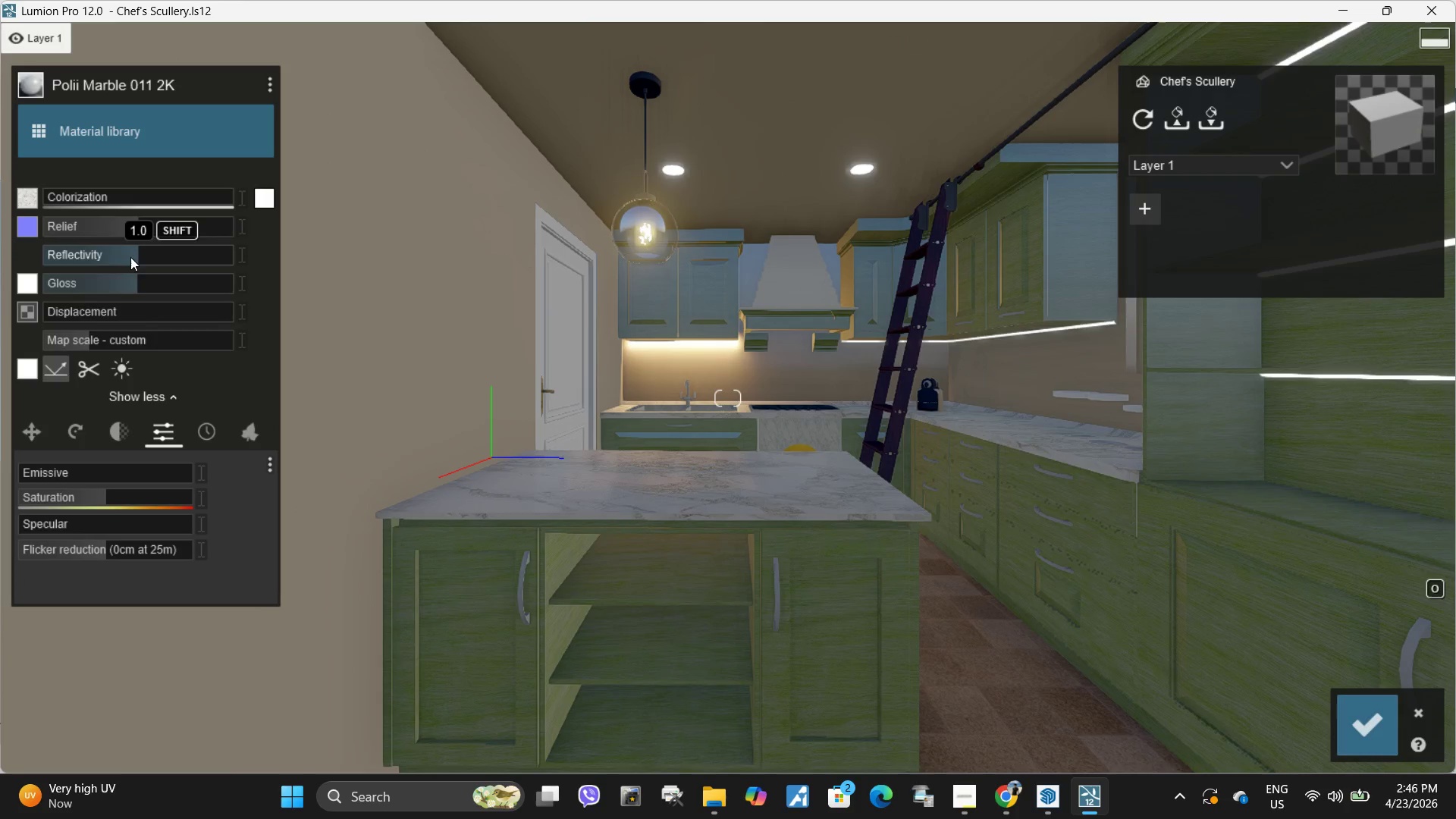 
left_click_drag(start_coordinate=[127, 256], to_coordinate=[88, 261])
 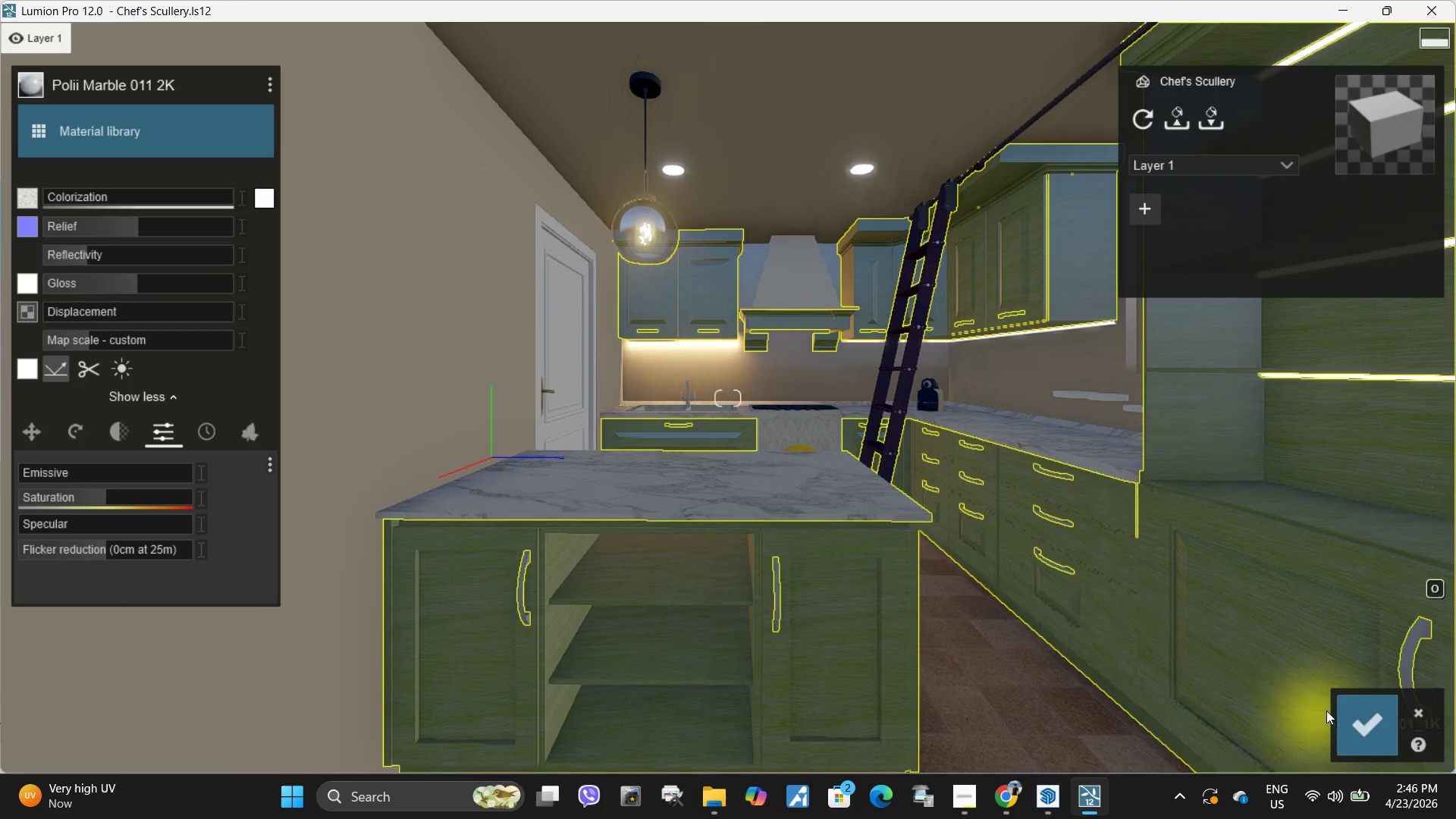 
left_click([1371, 720])
 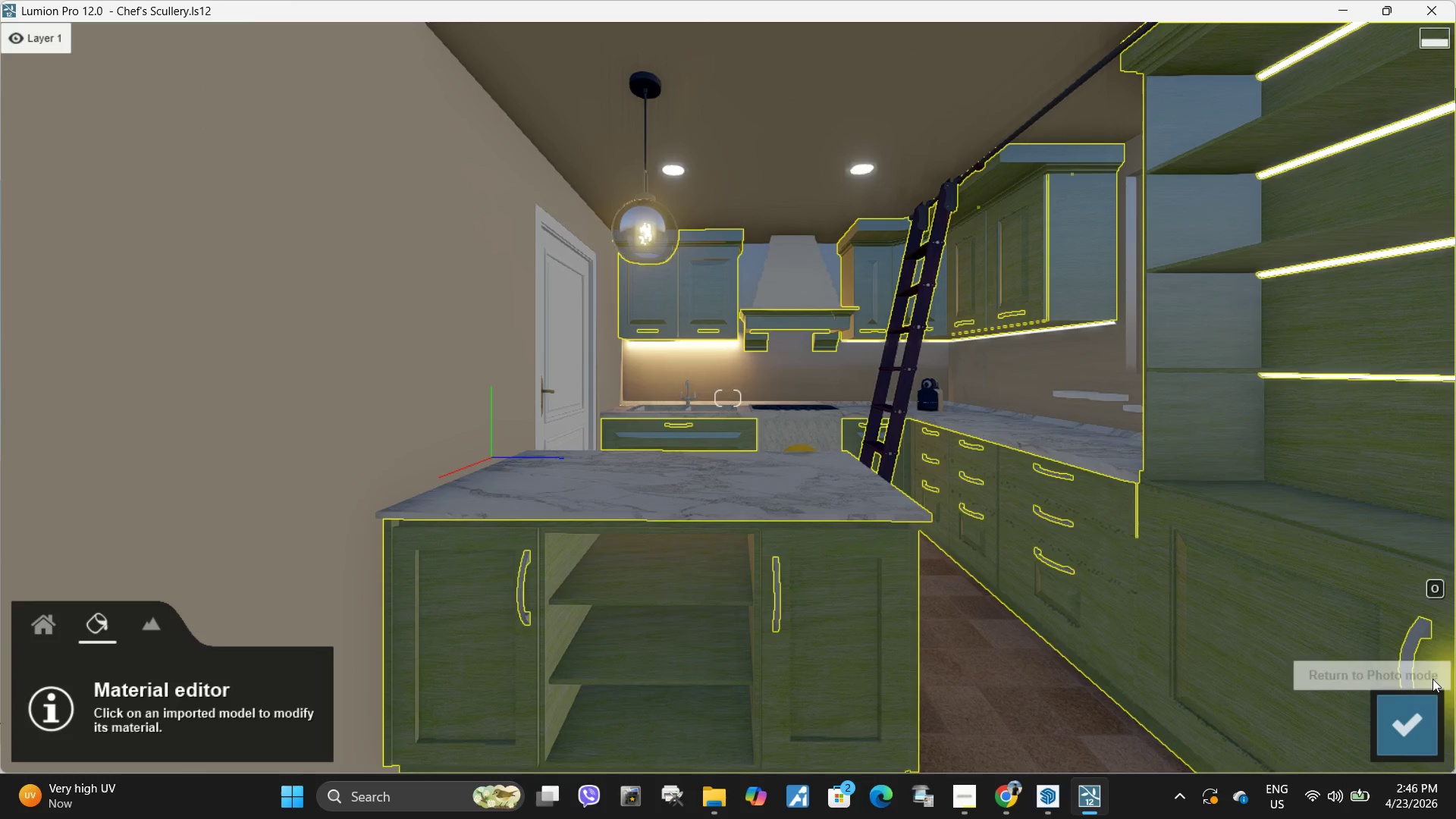 
left_click([1403, 730])
 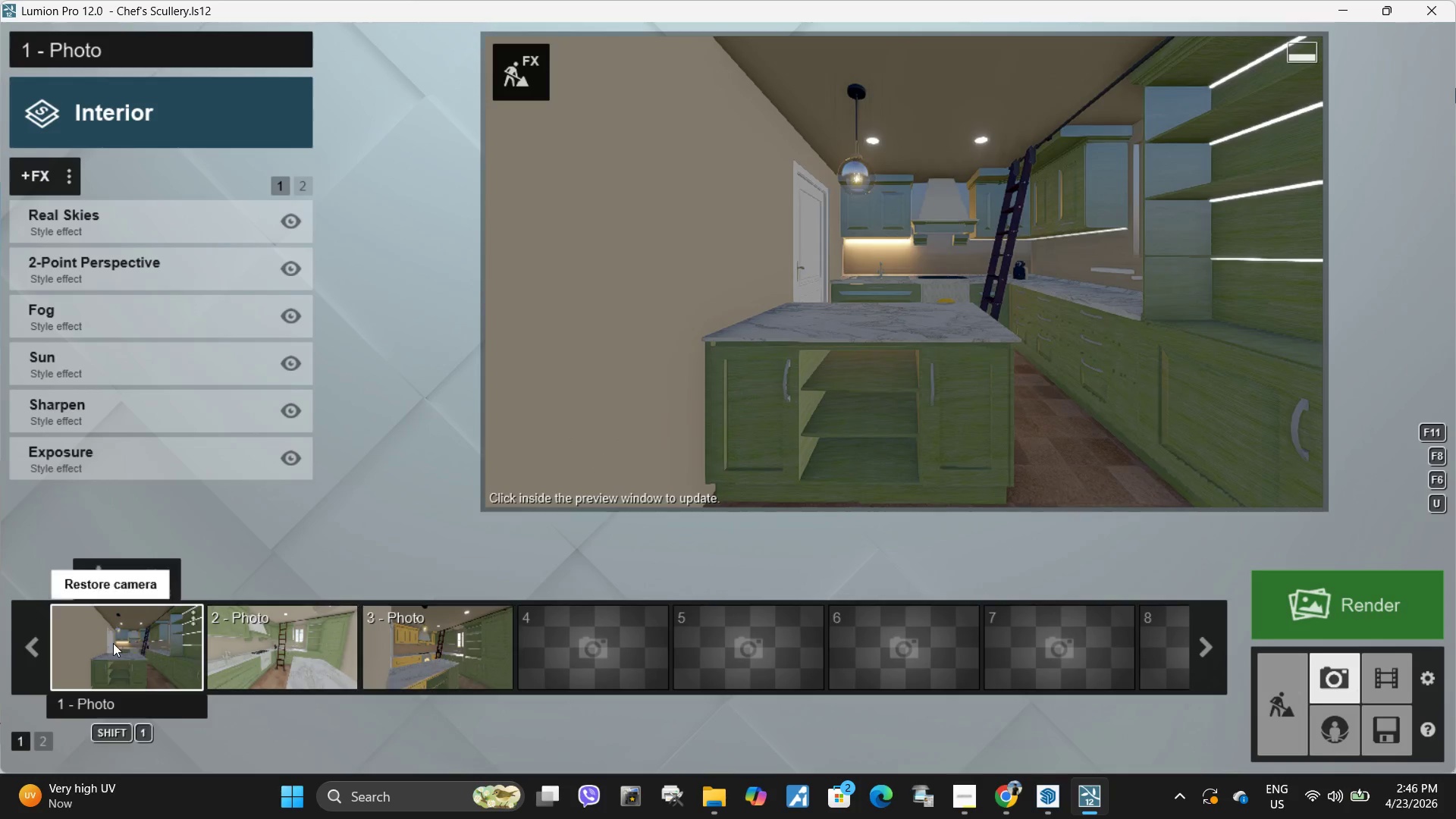 
double_click([967, 337])
 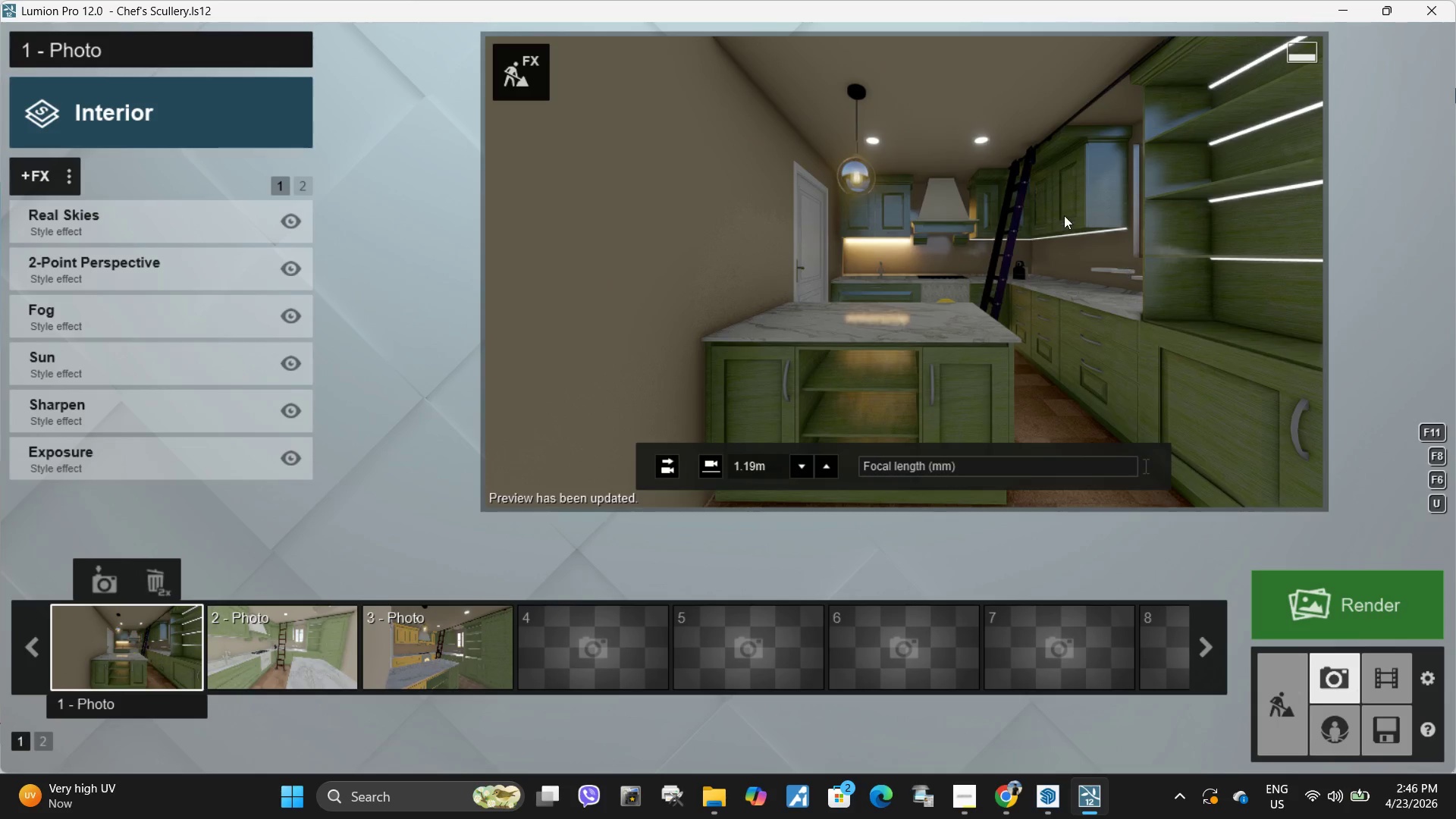 
wait(5.23)
 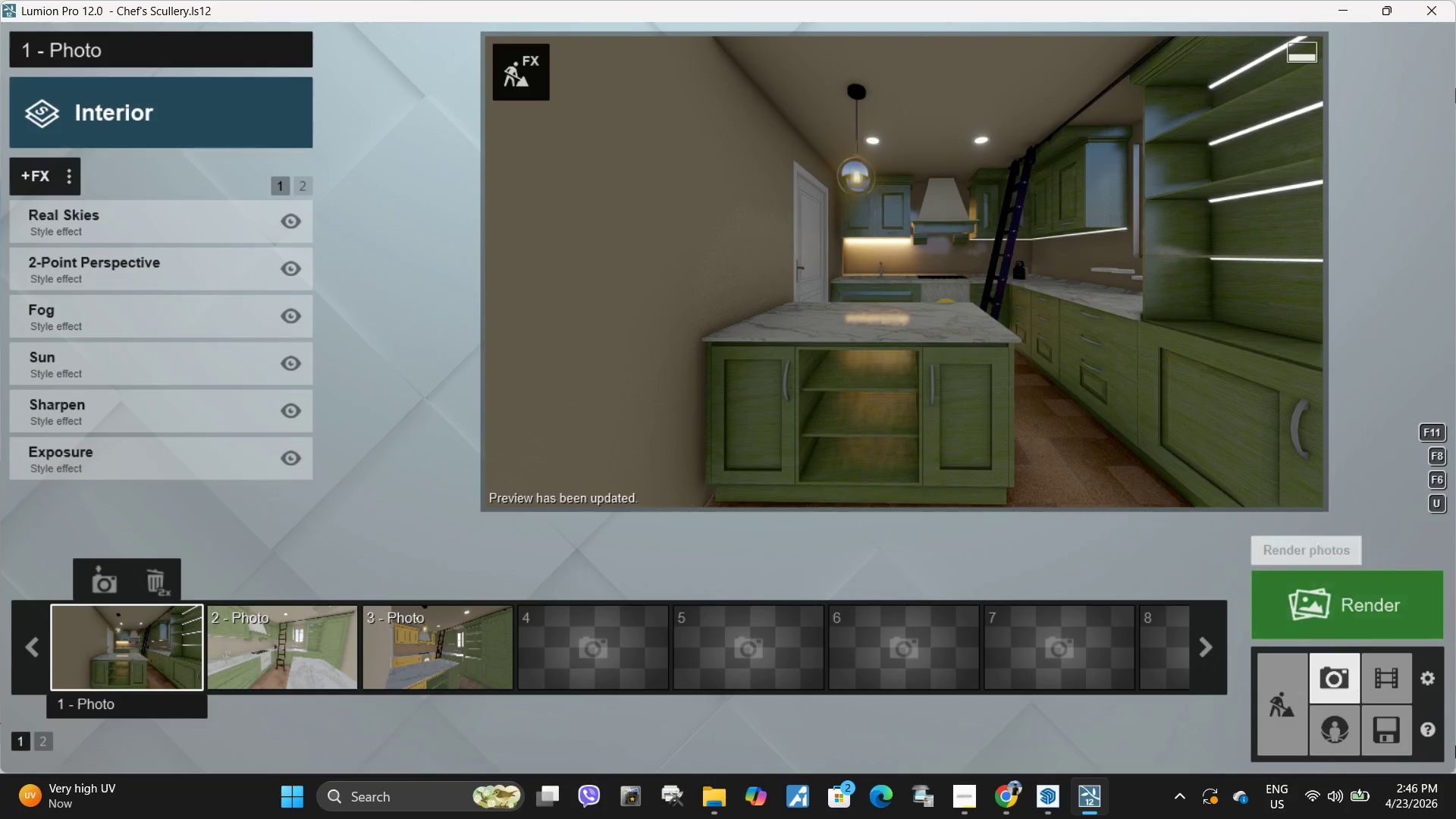 
left_click([1278, 693])
 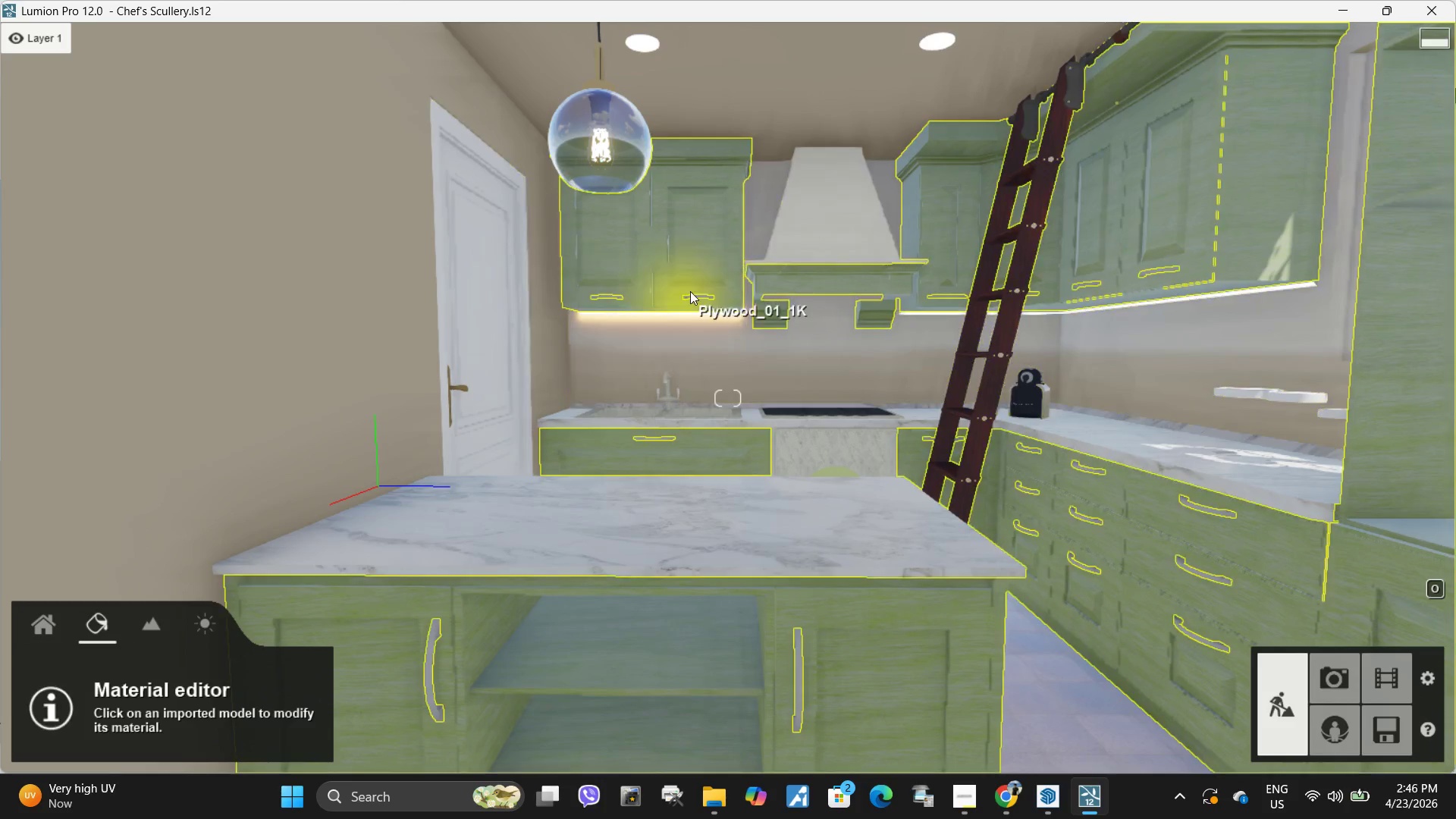 
wait(6.52)
 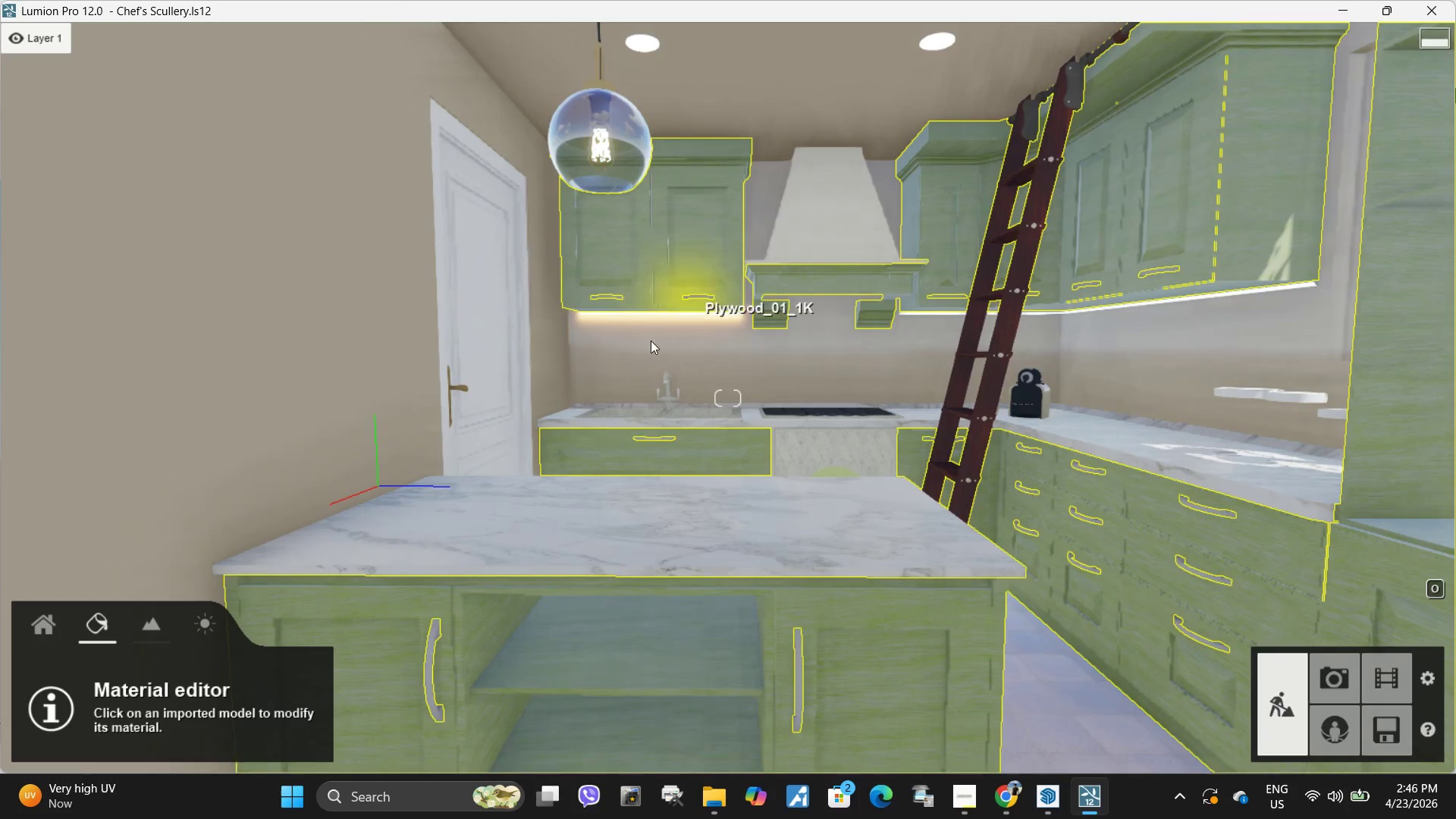 
left_click([46, 635])
 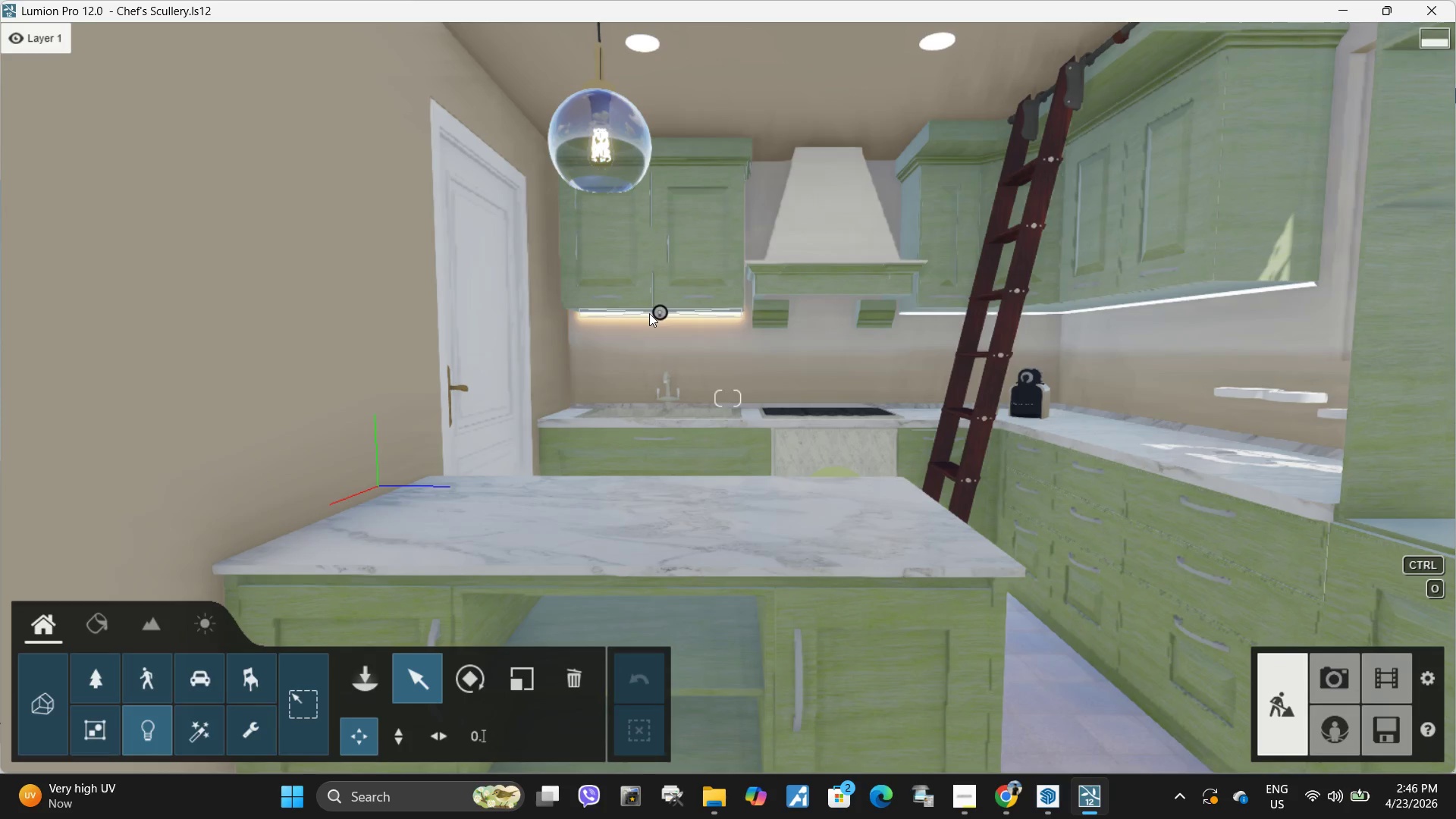 
left_click([664, 315])
 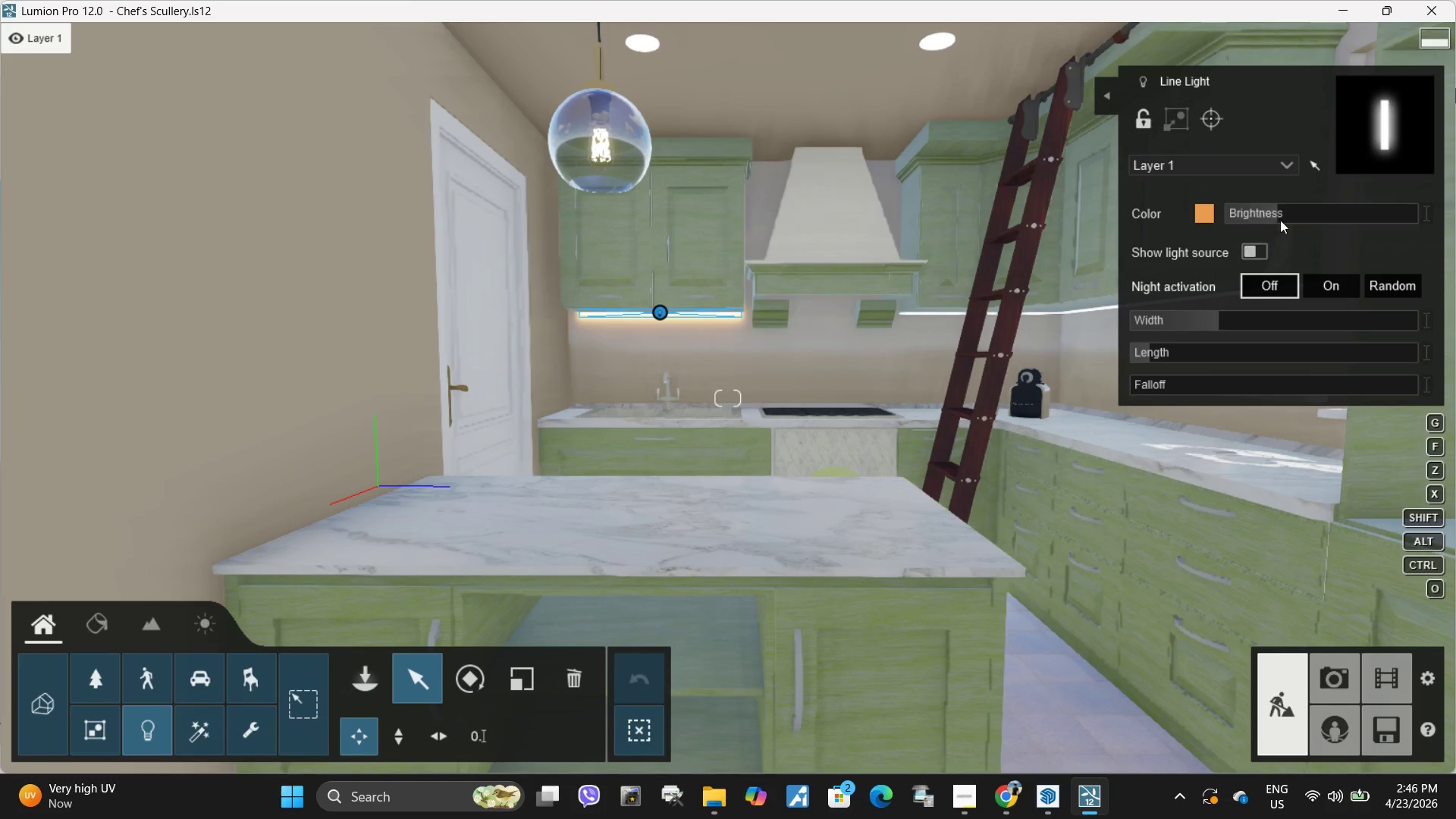 
left_click_drag(start_coordinate=[1275, 210], to_coordinate=[1258, 214])
 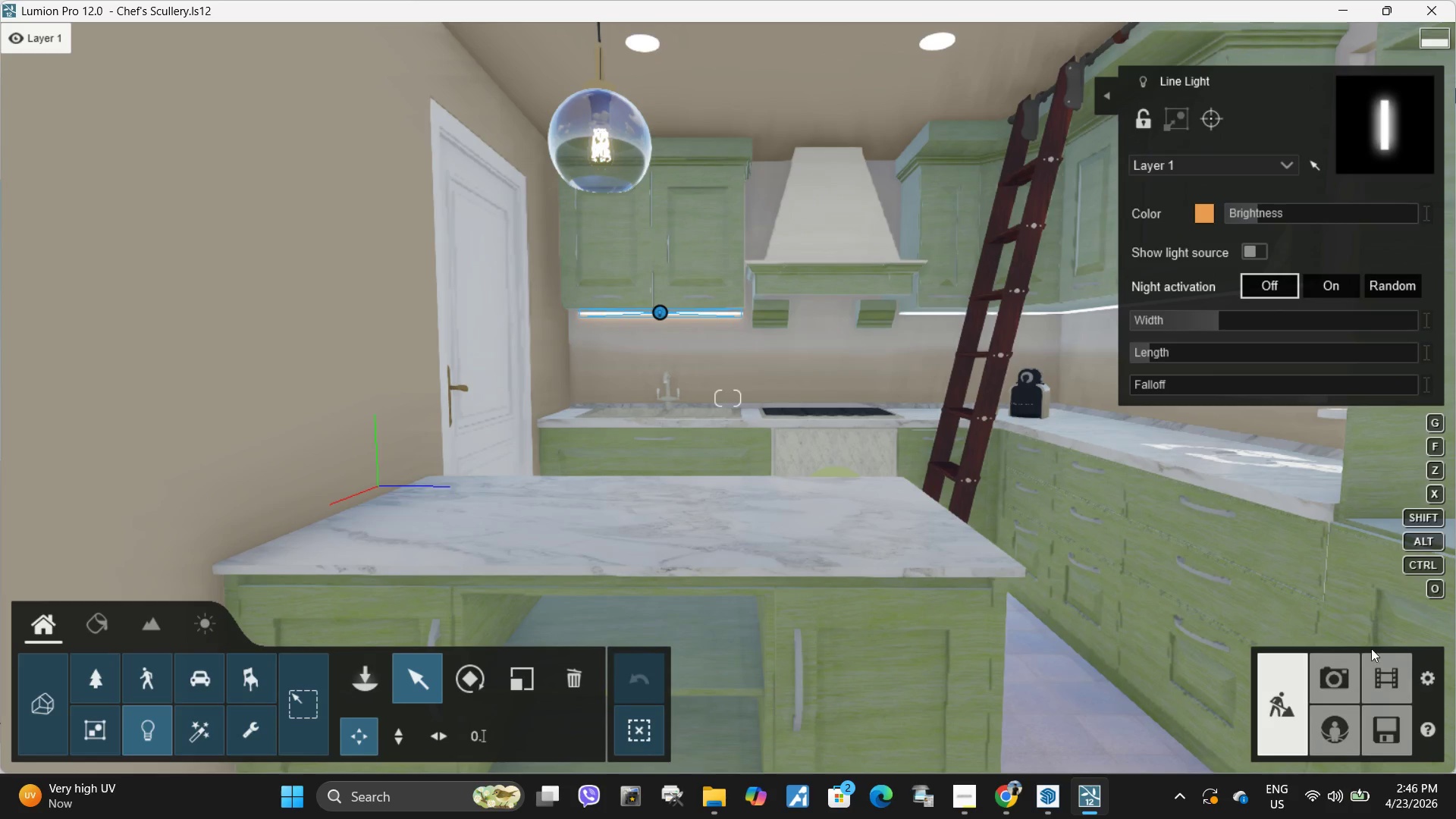 
left_click([1336, 690])
 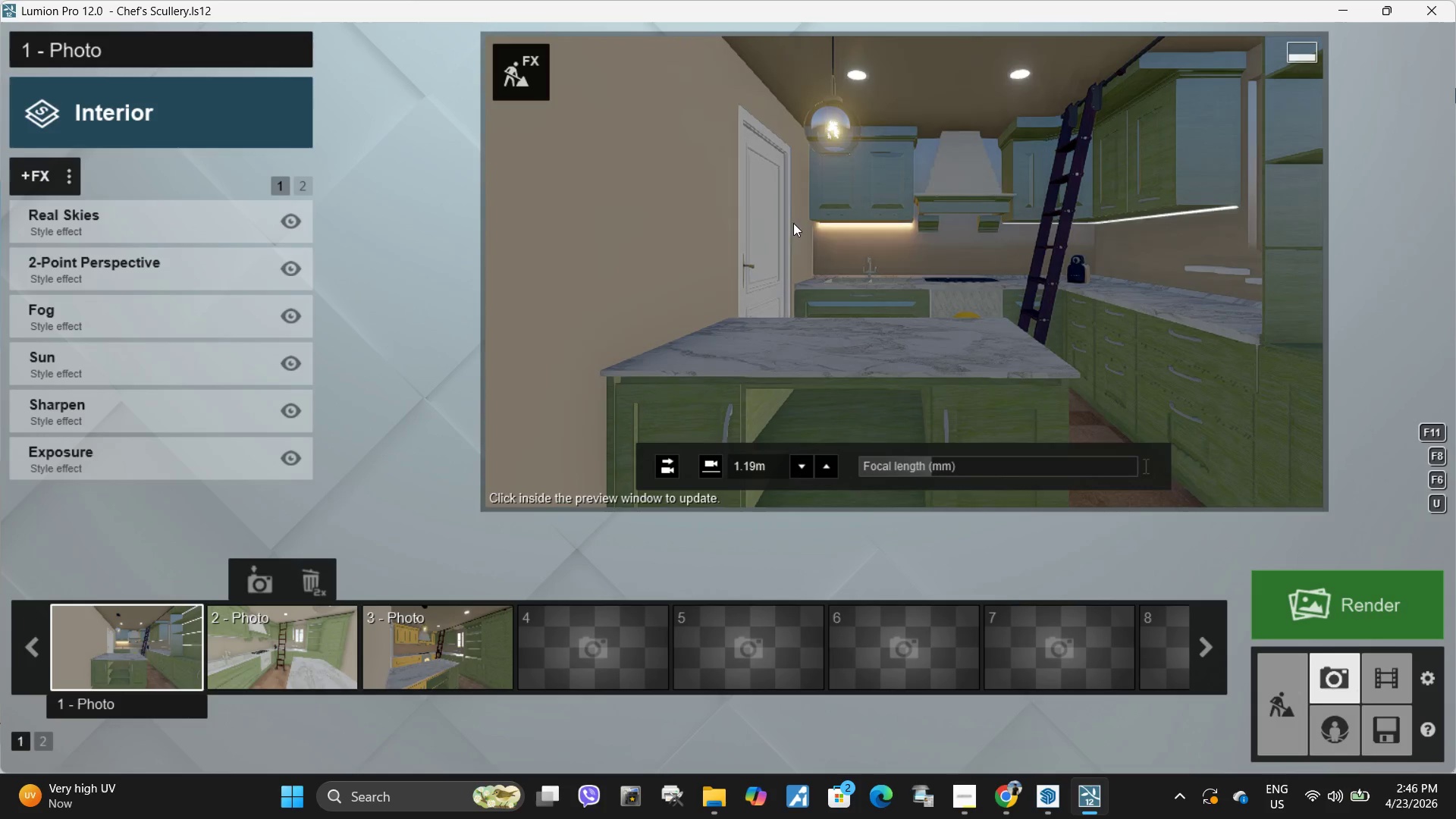 
left_click([1100, 360])
 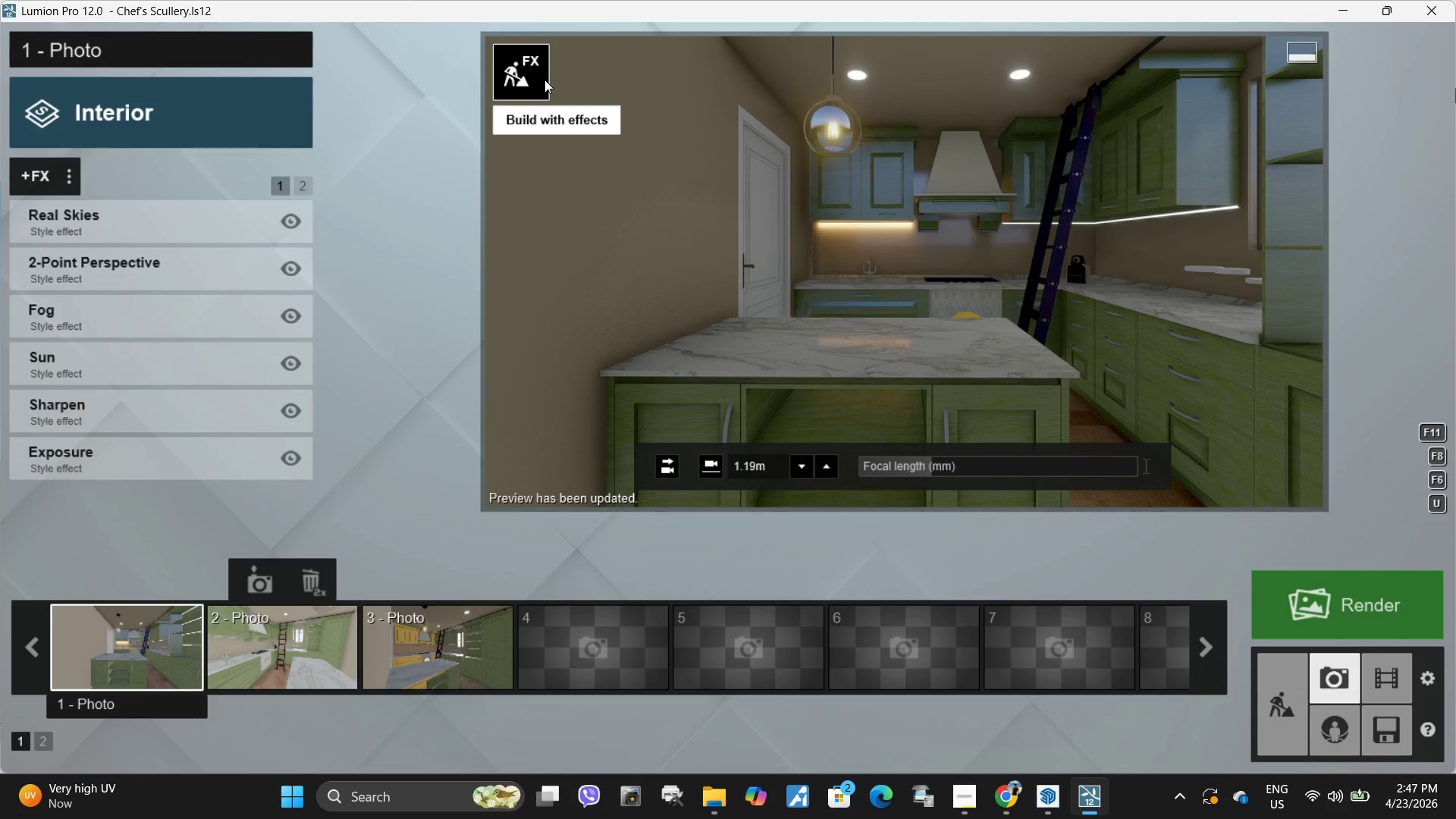 
left_click([304, 187])
 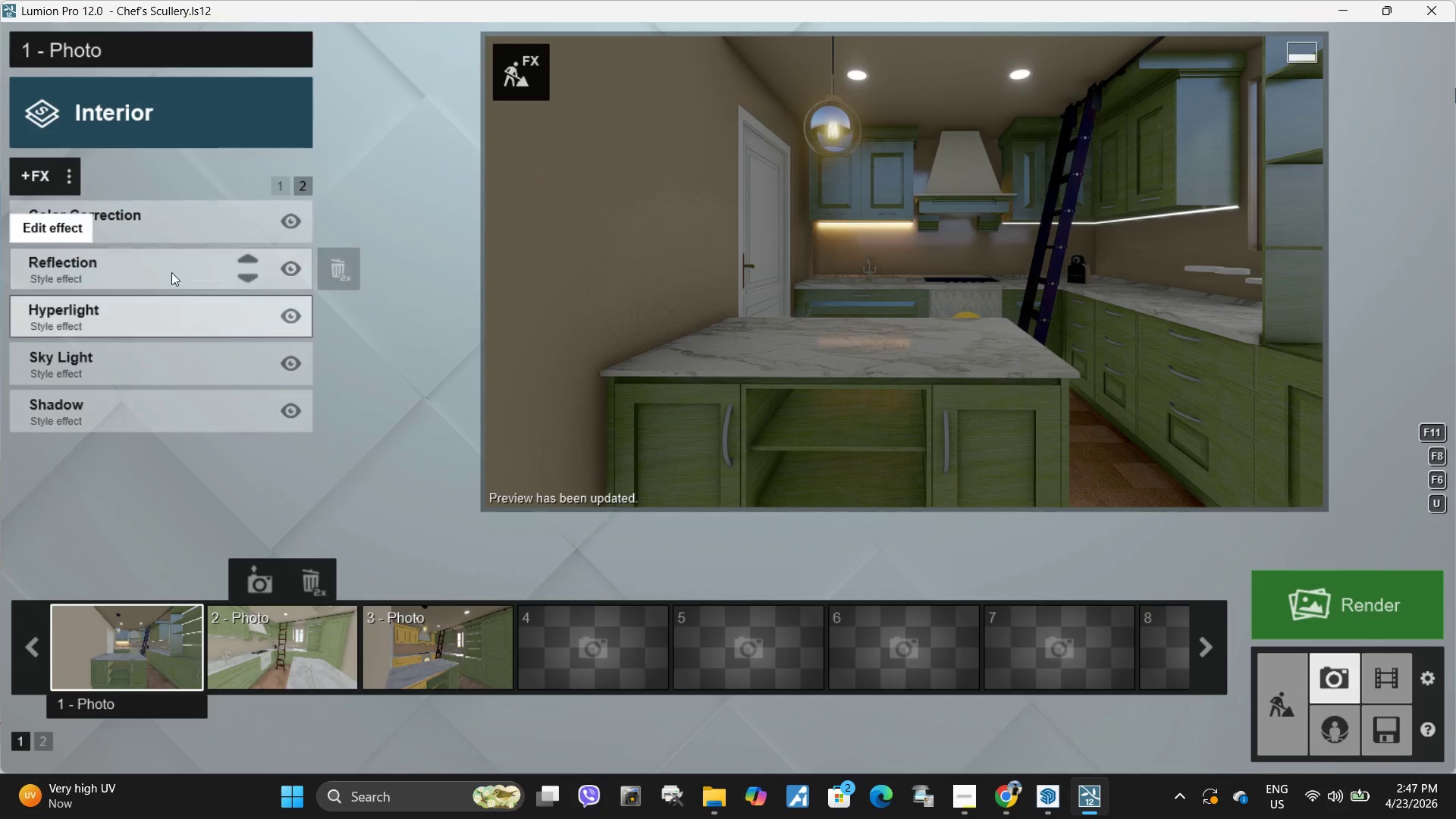 
left_click([154, 317])
 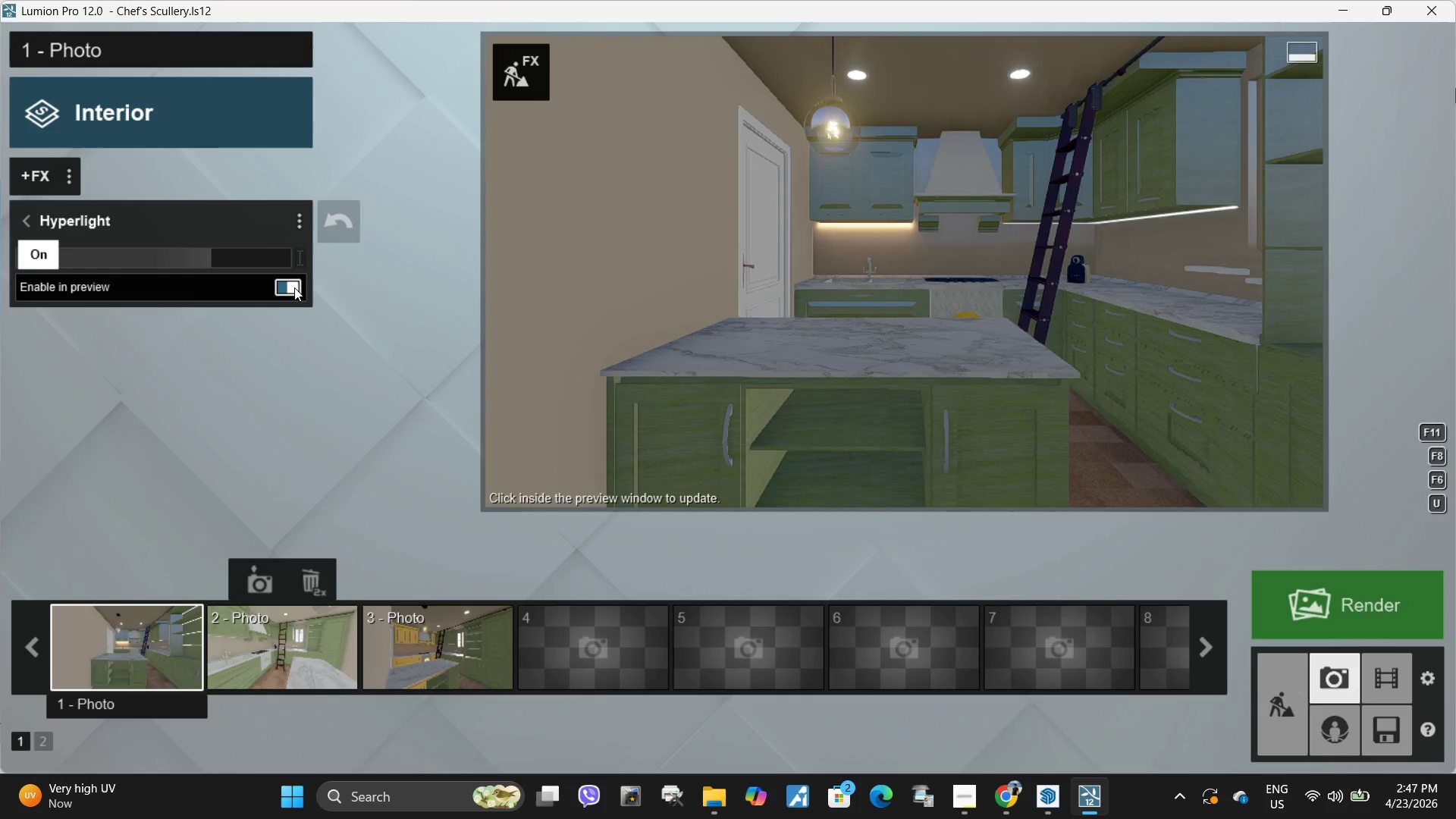 
double_click([999, 284])
 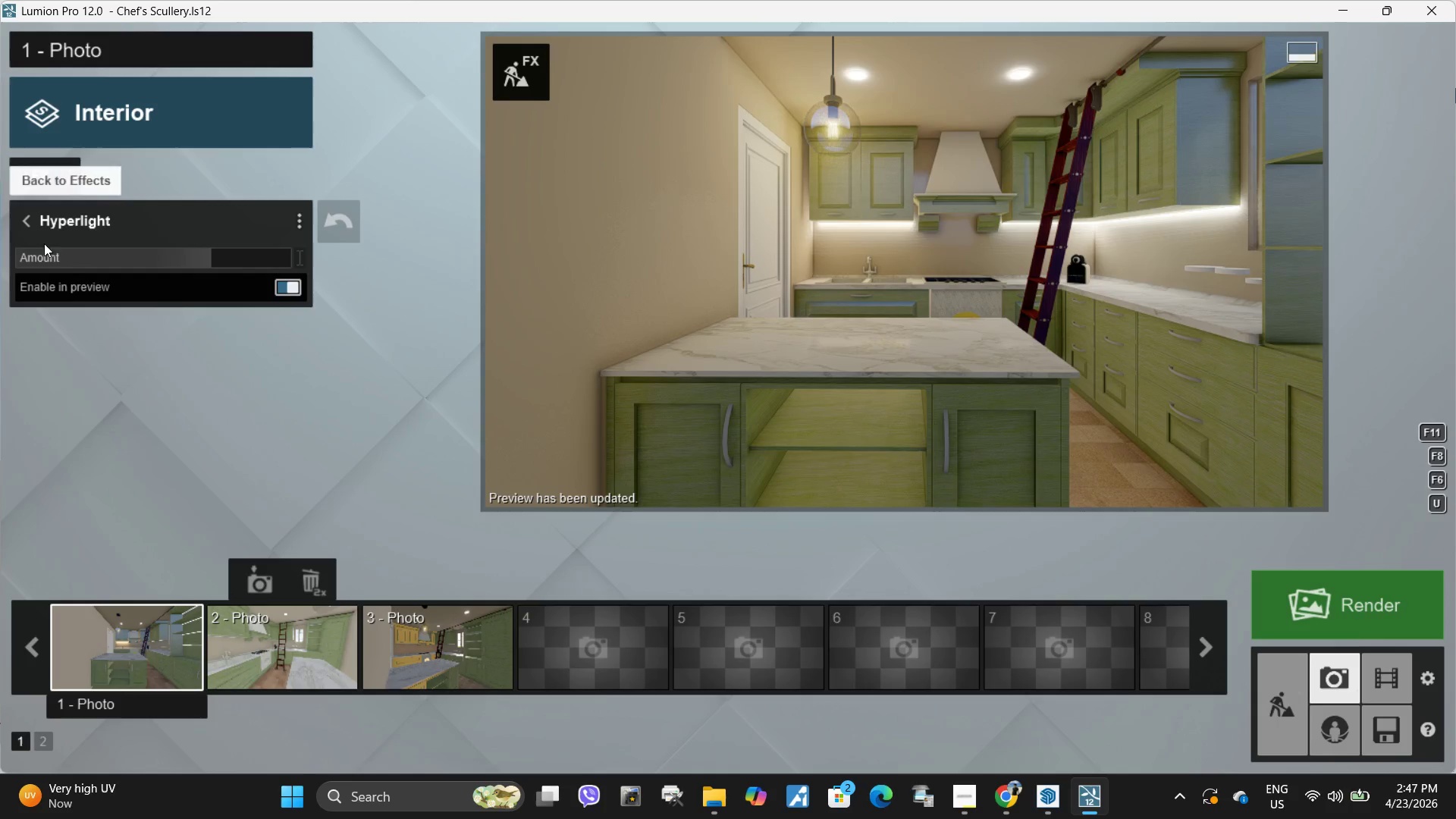 
left_click_drag(start_coordinate=[209, 259], to_coordinate=[149, 268])
 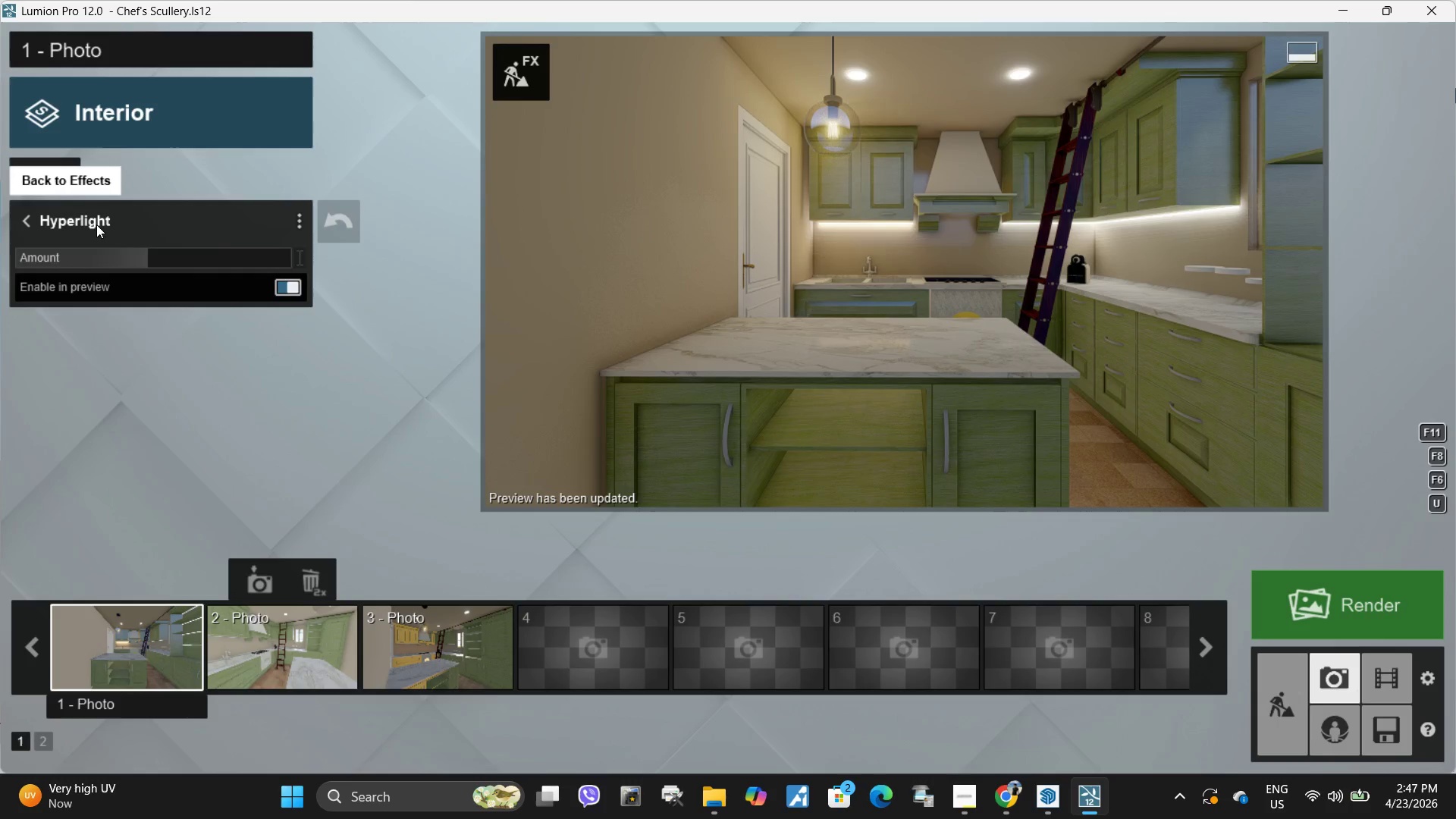 
left_click_drag(start_coordinate=[96, 266], to_coordinate=[63, 259])
 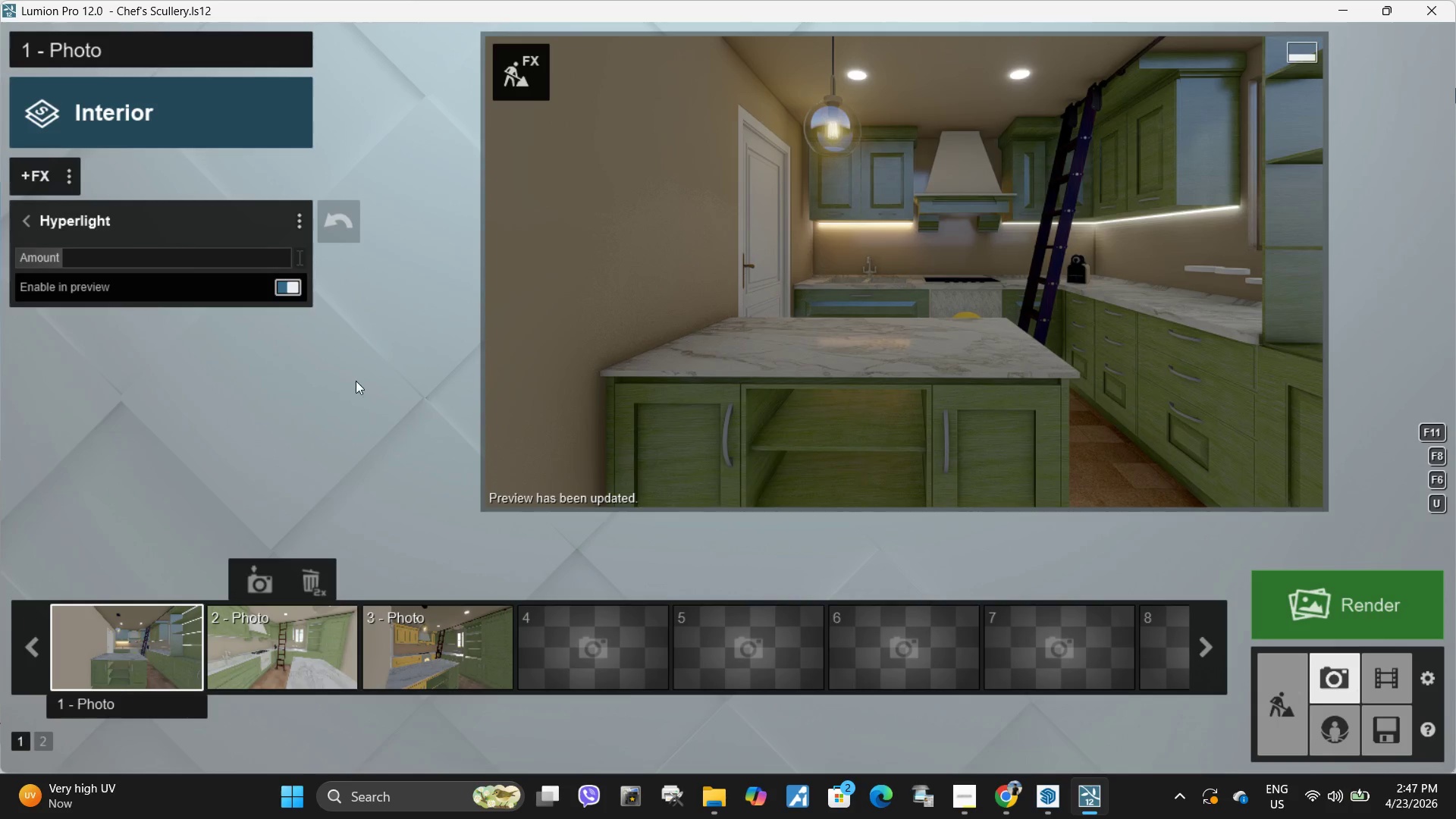 
left_click_drag(start_coordinate=[74, 265], to_coordinate=[90, 262])
 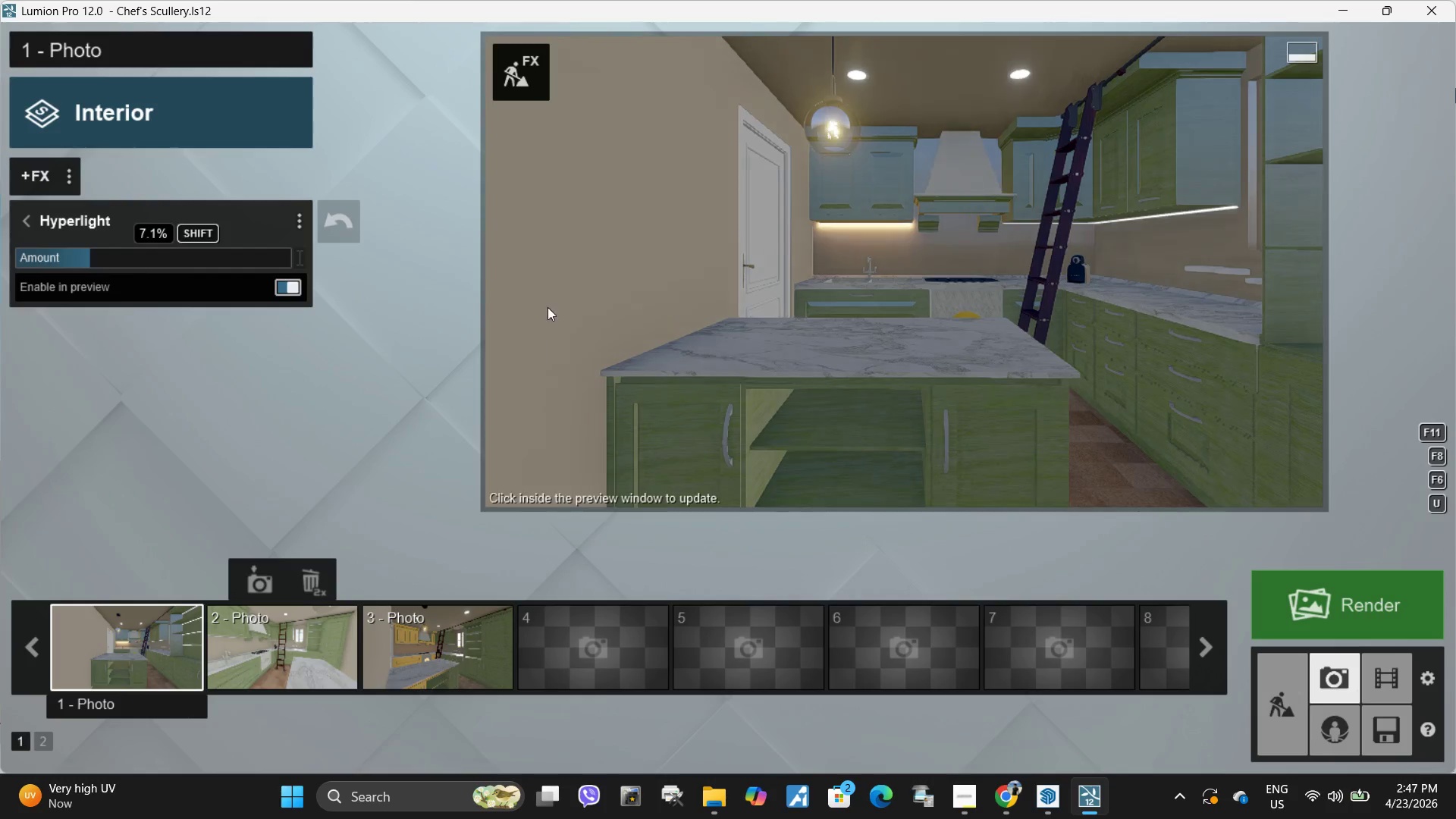 
left_click([949, 311])
 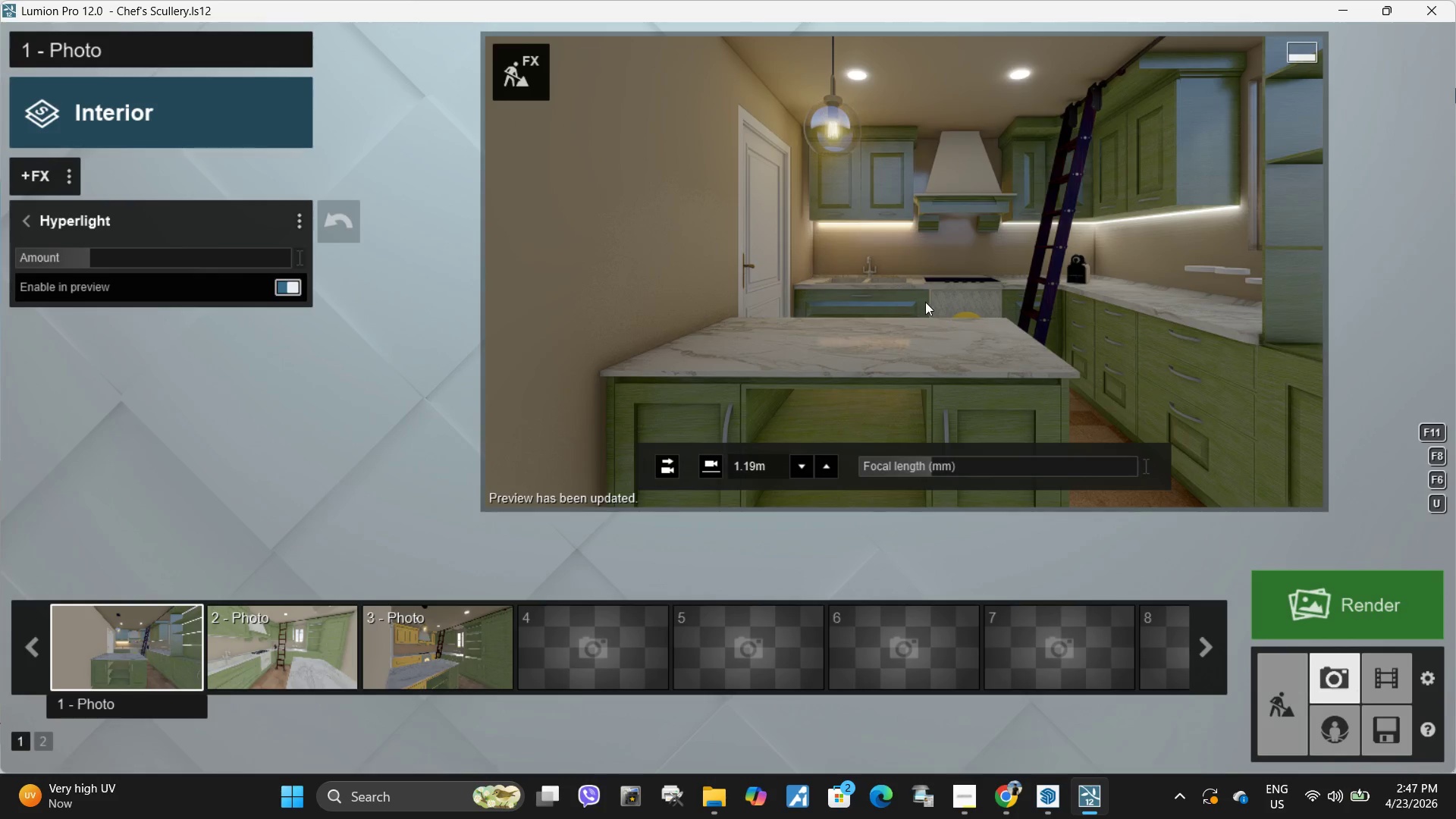 
wait(6.05)
 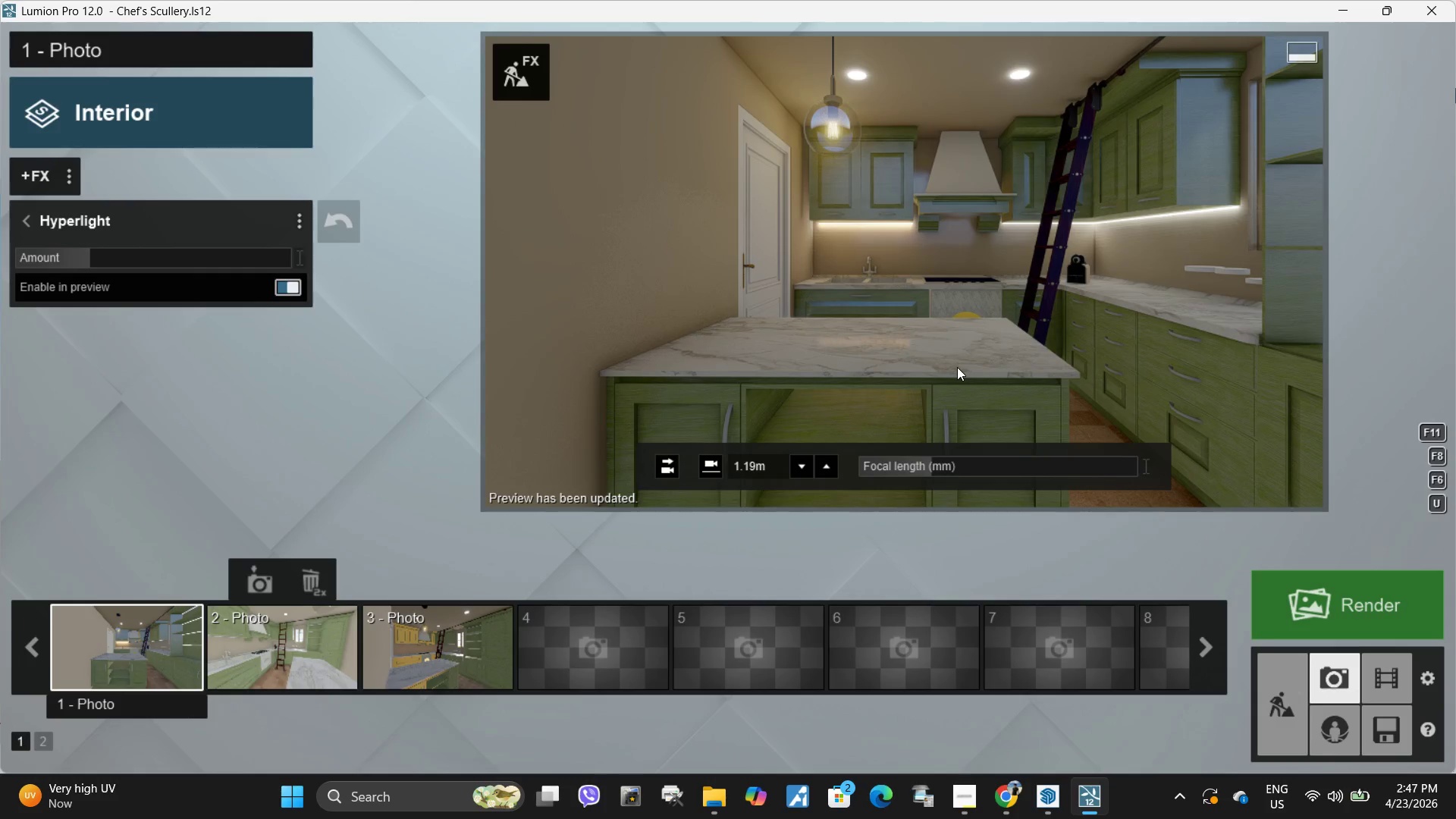 
left_click([1291, 729])
 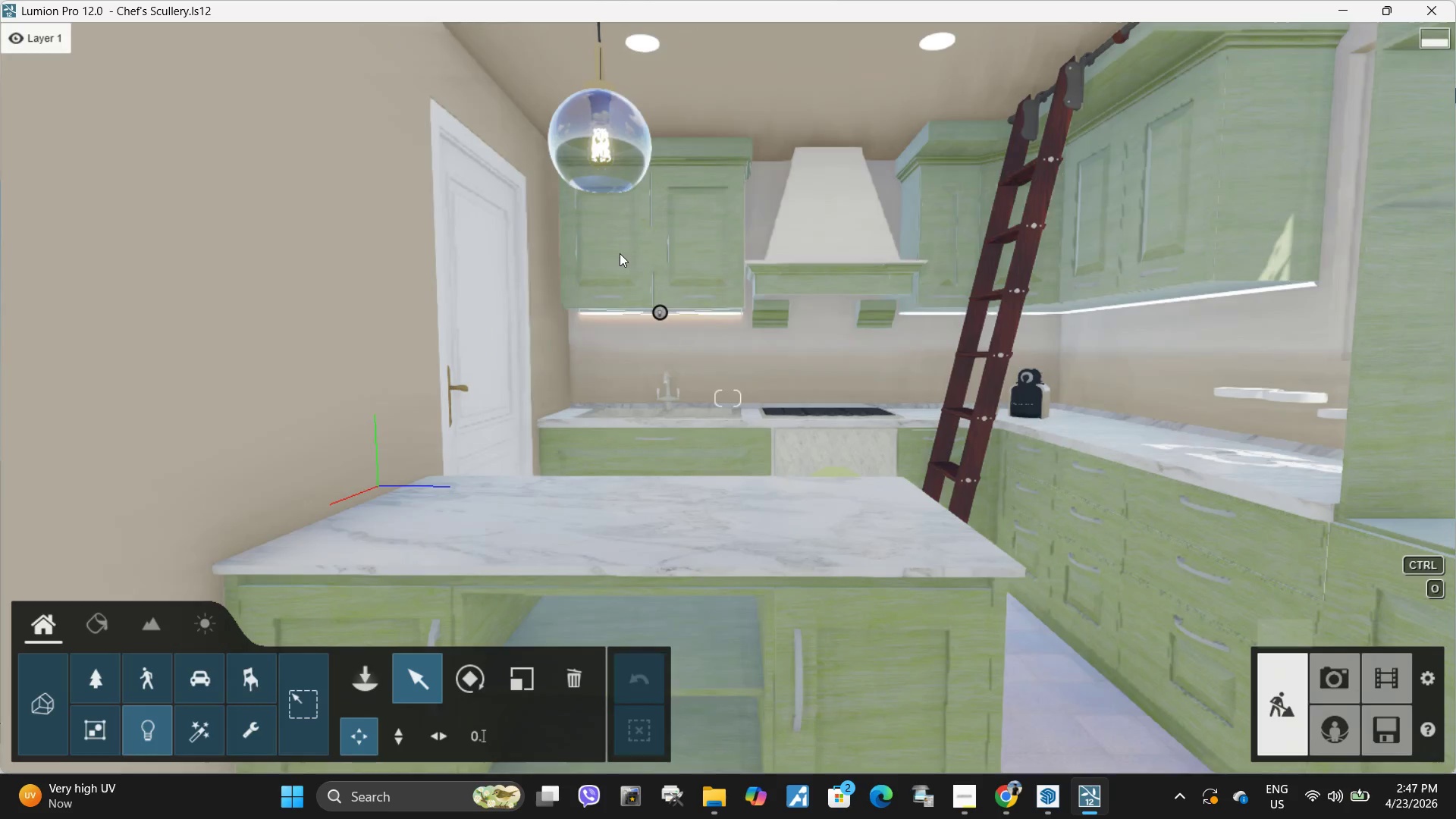 
type(wqwweq)
 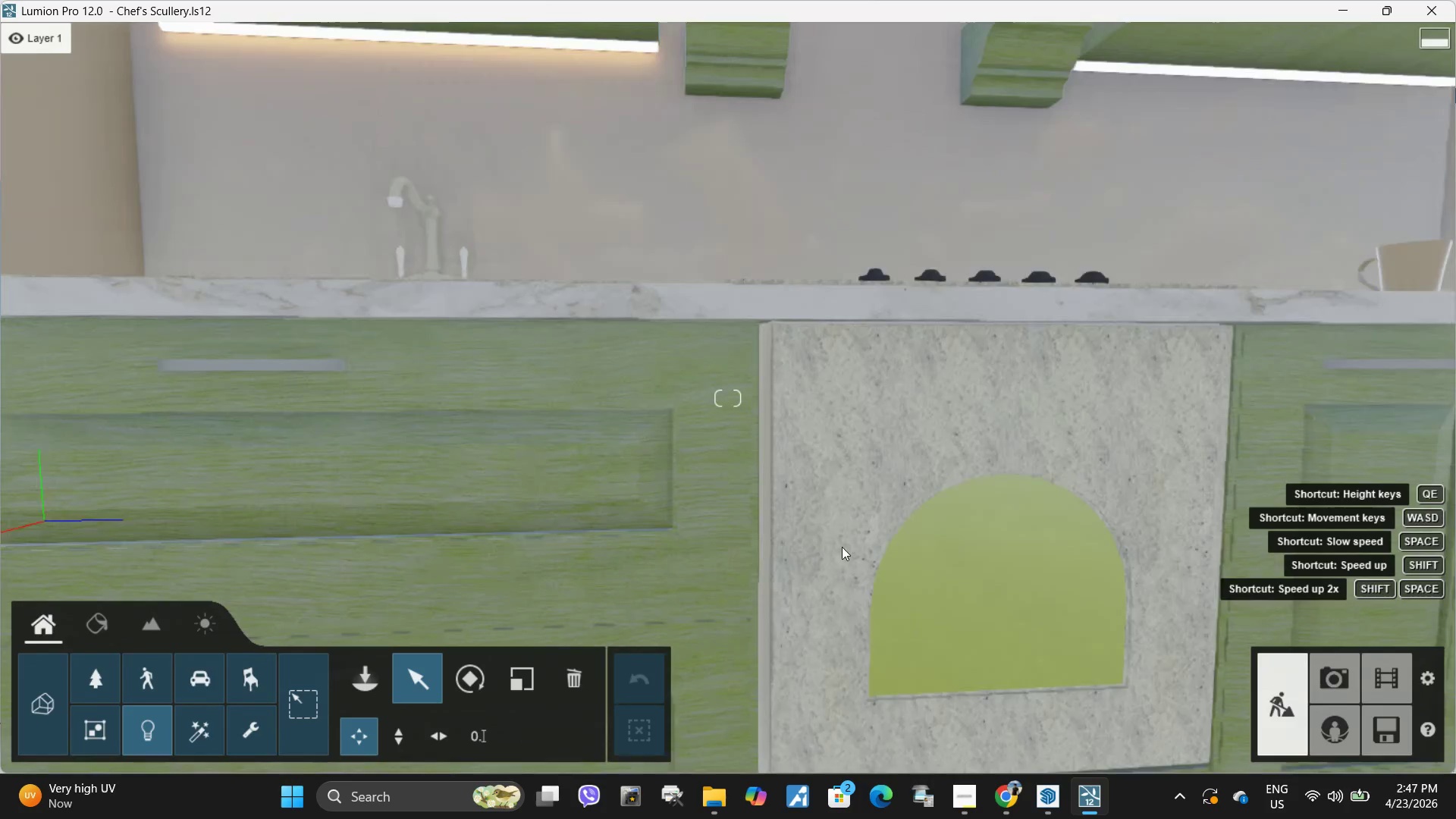 
key(Q)
 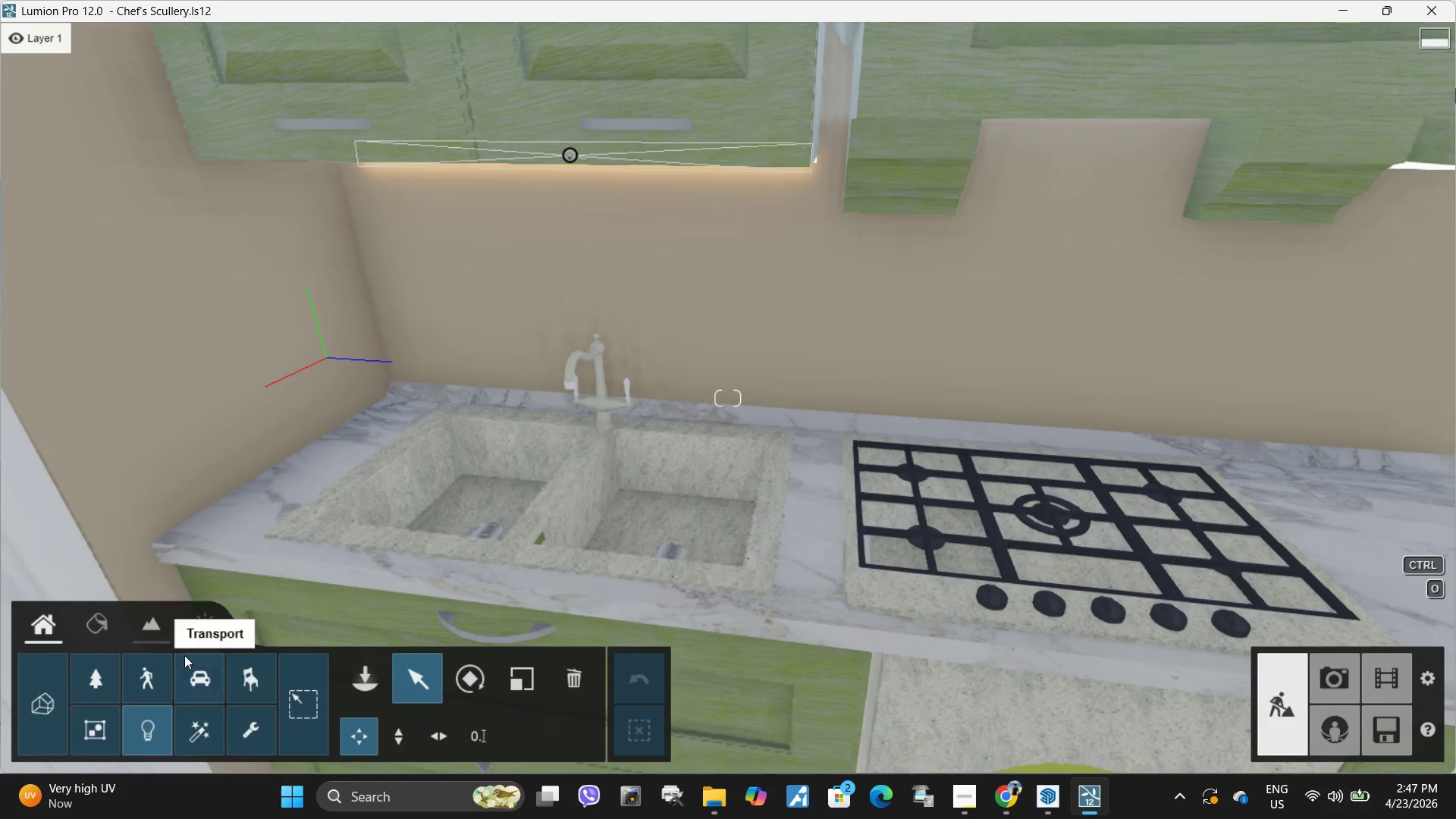 
left_click([113, 629])
 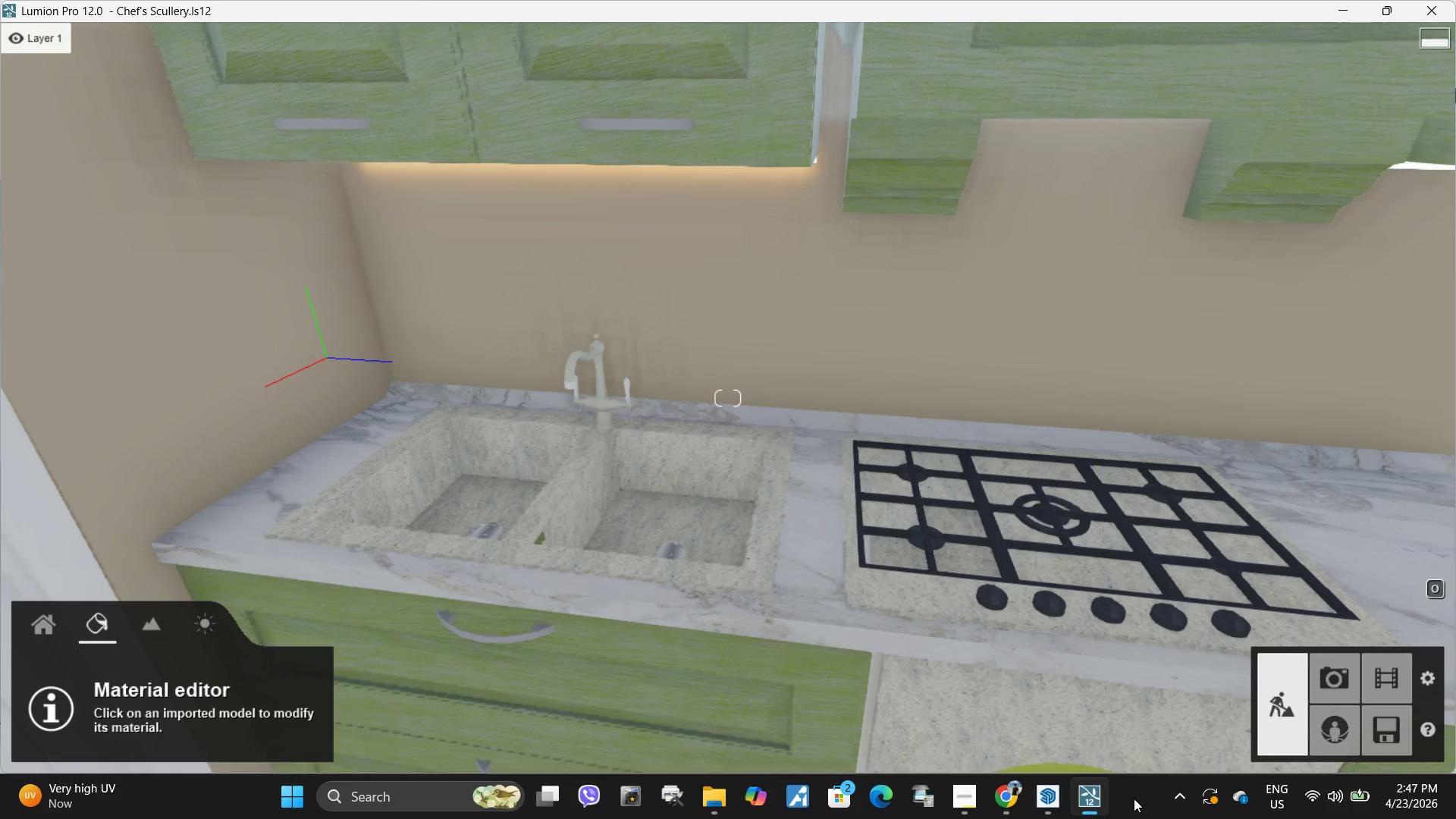 
left_click([1055, 801])
 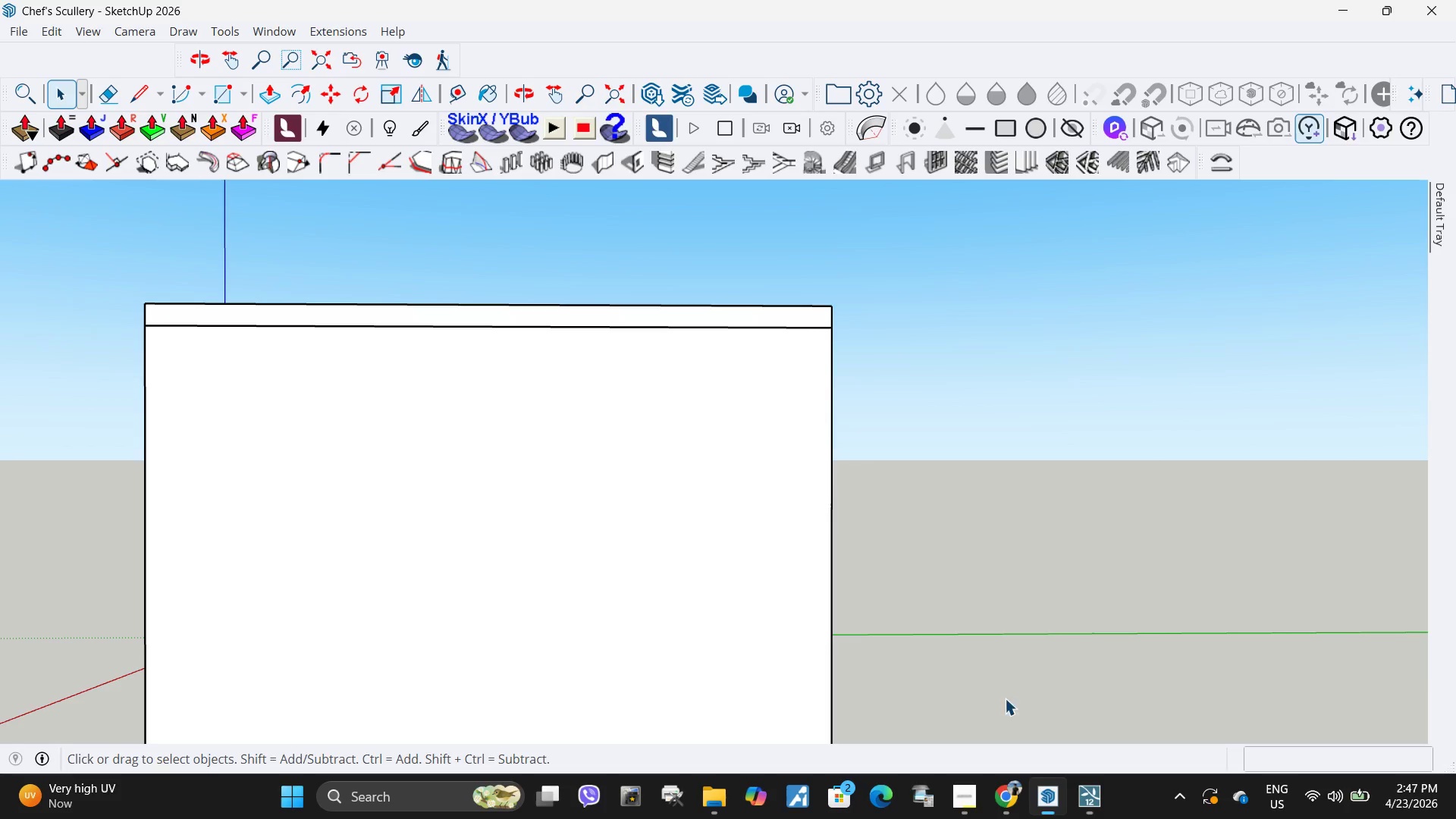 
scroll: coordinate [774, 477], scroll_direction: down, amount: 9.0
 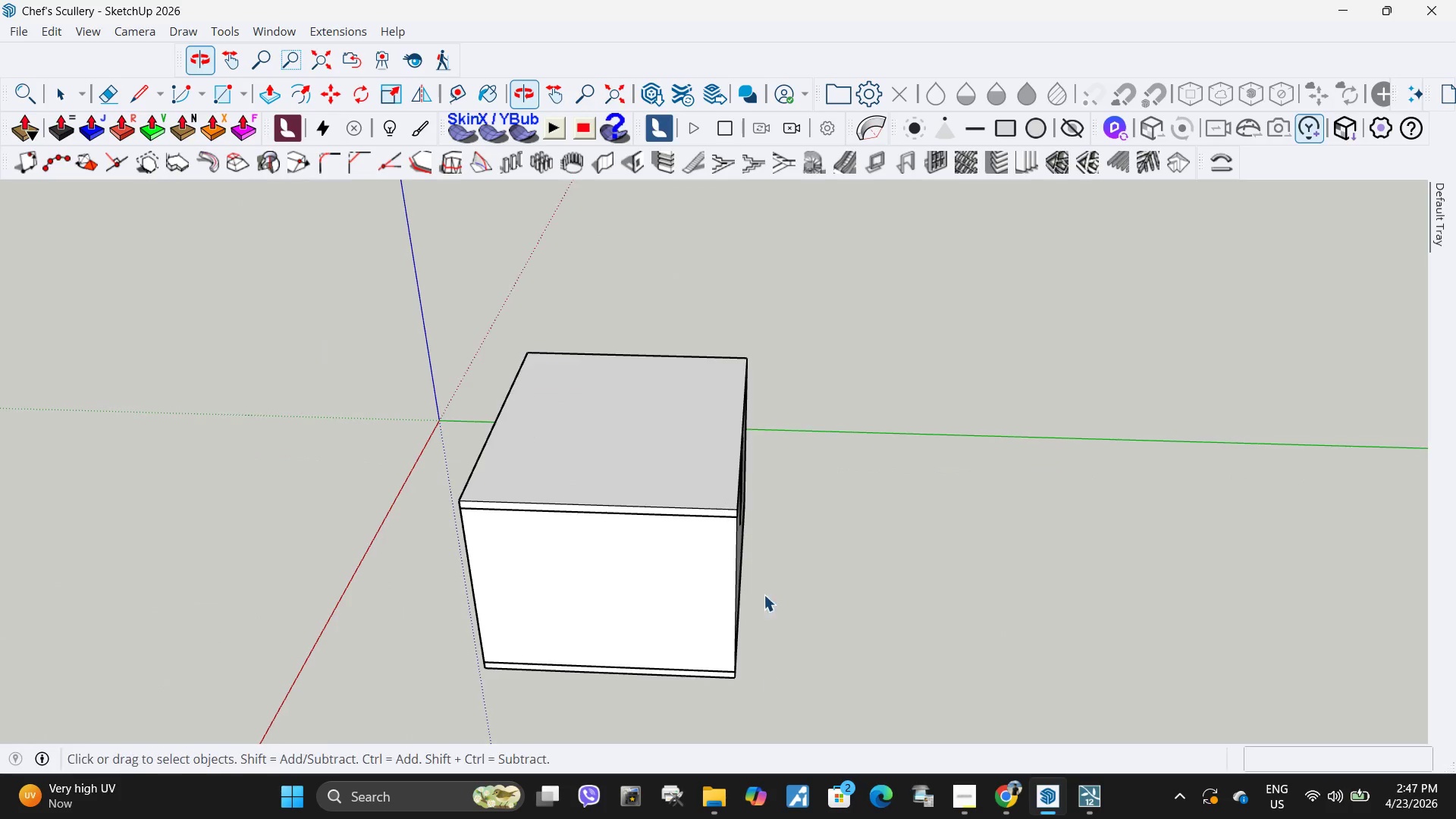 
left_click([598, 433])
 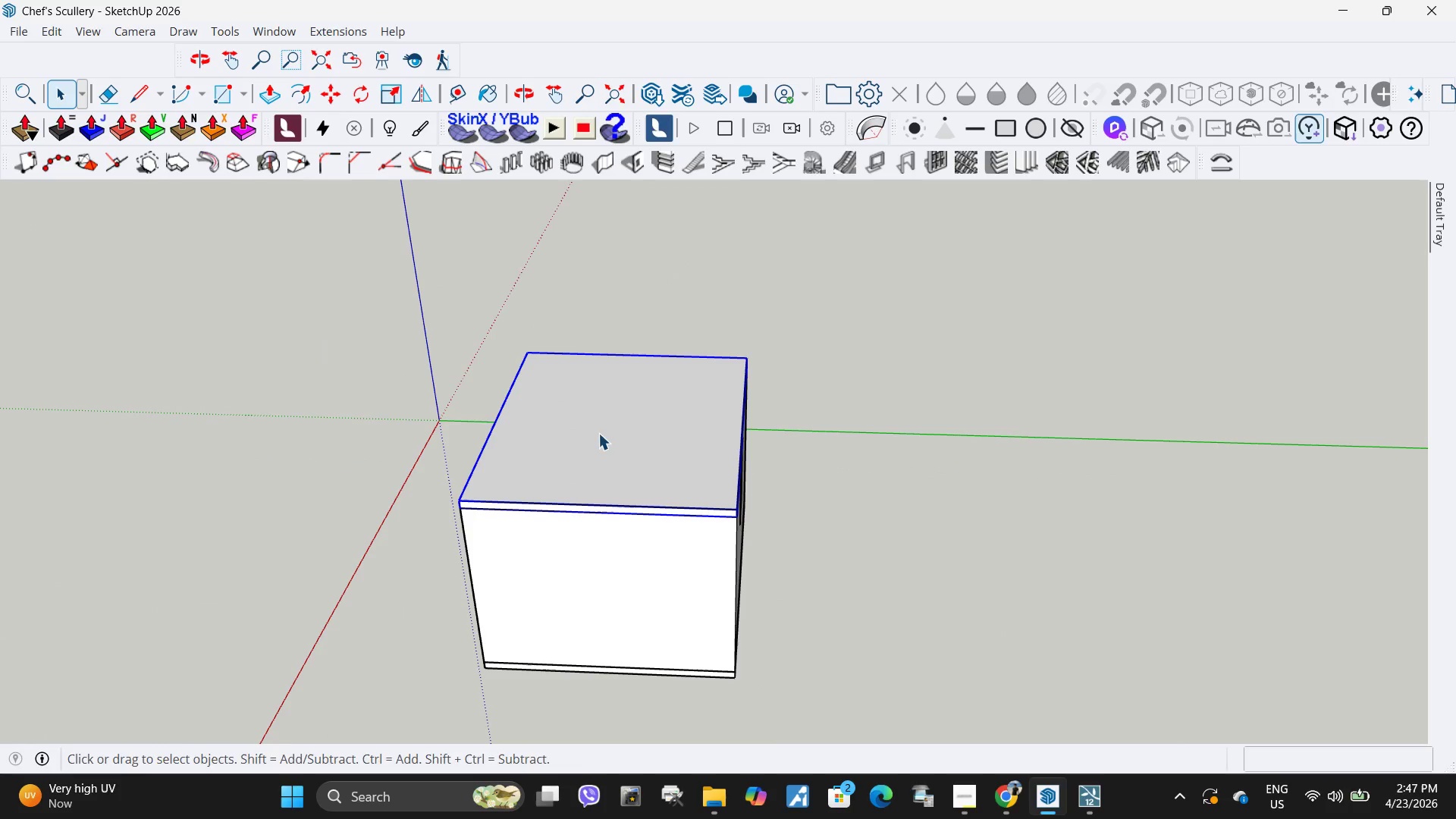 
key(M)
 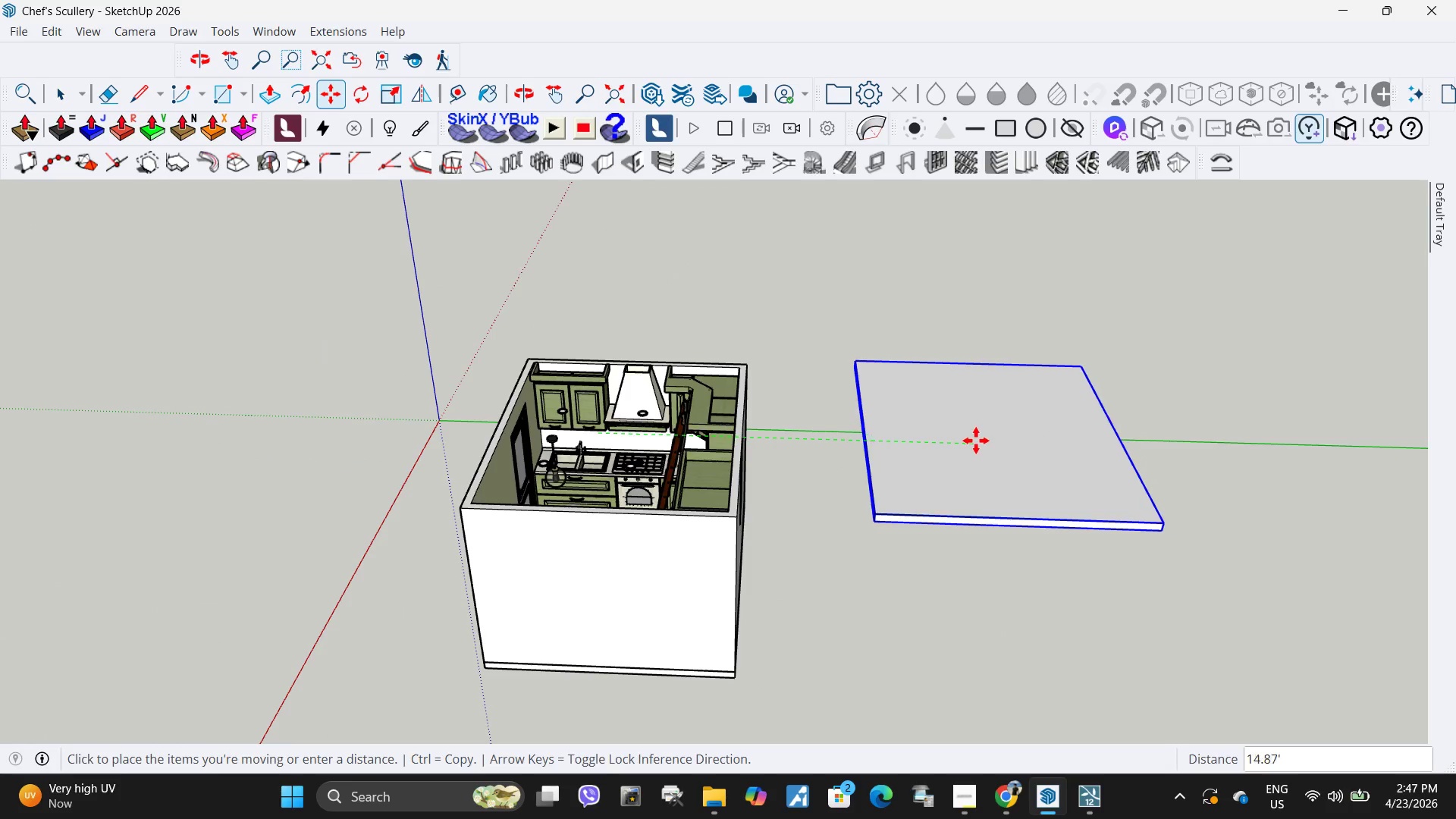 
left_click([963, 445])
 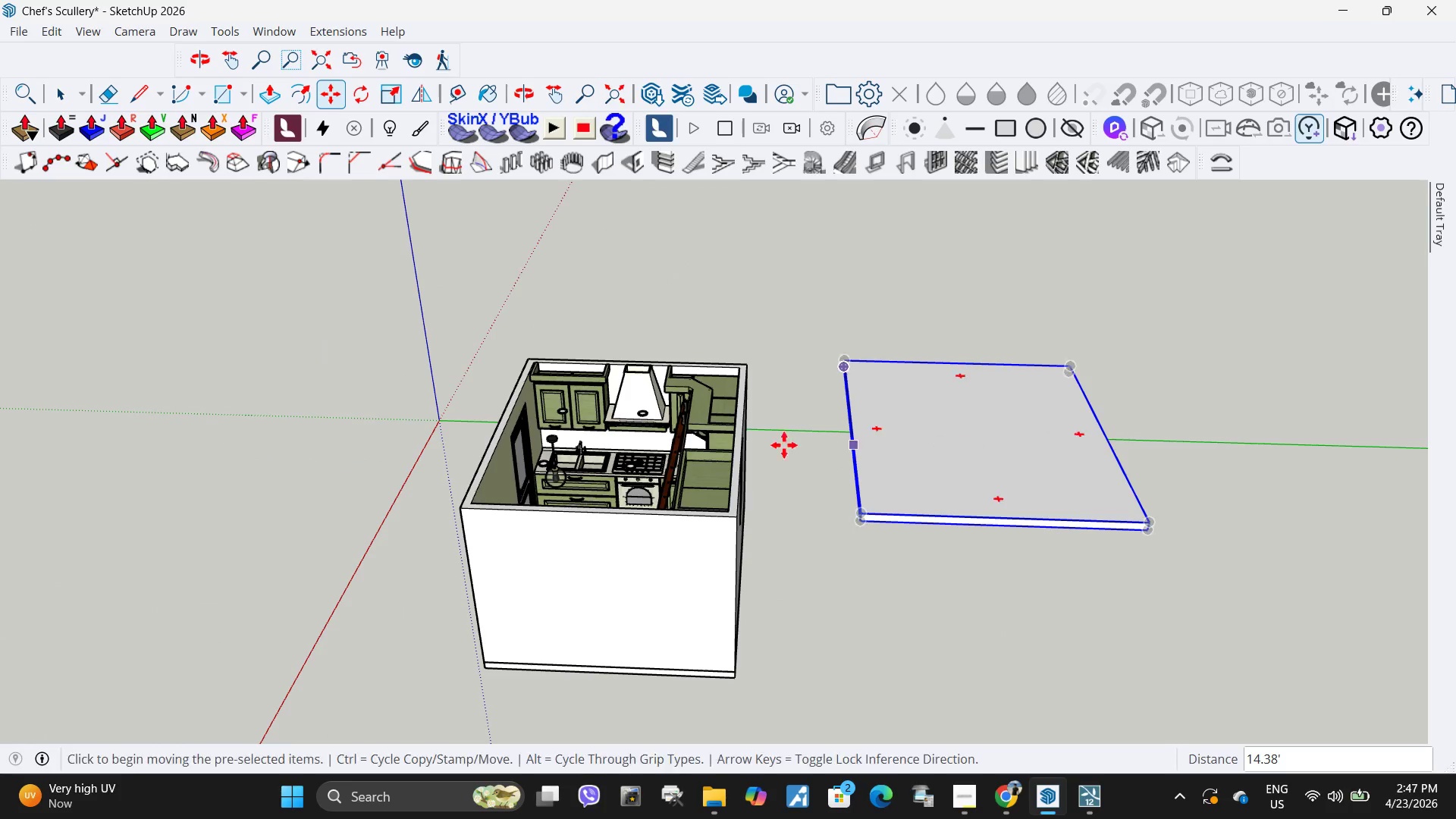 
key(Space)
 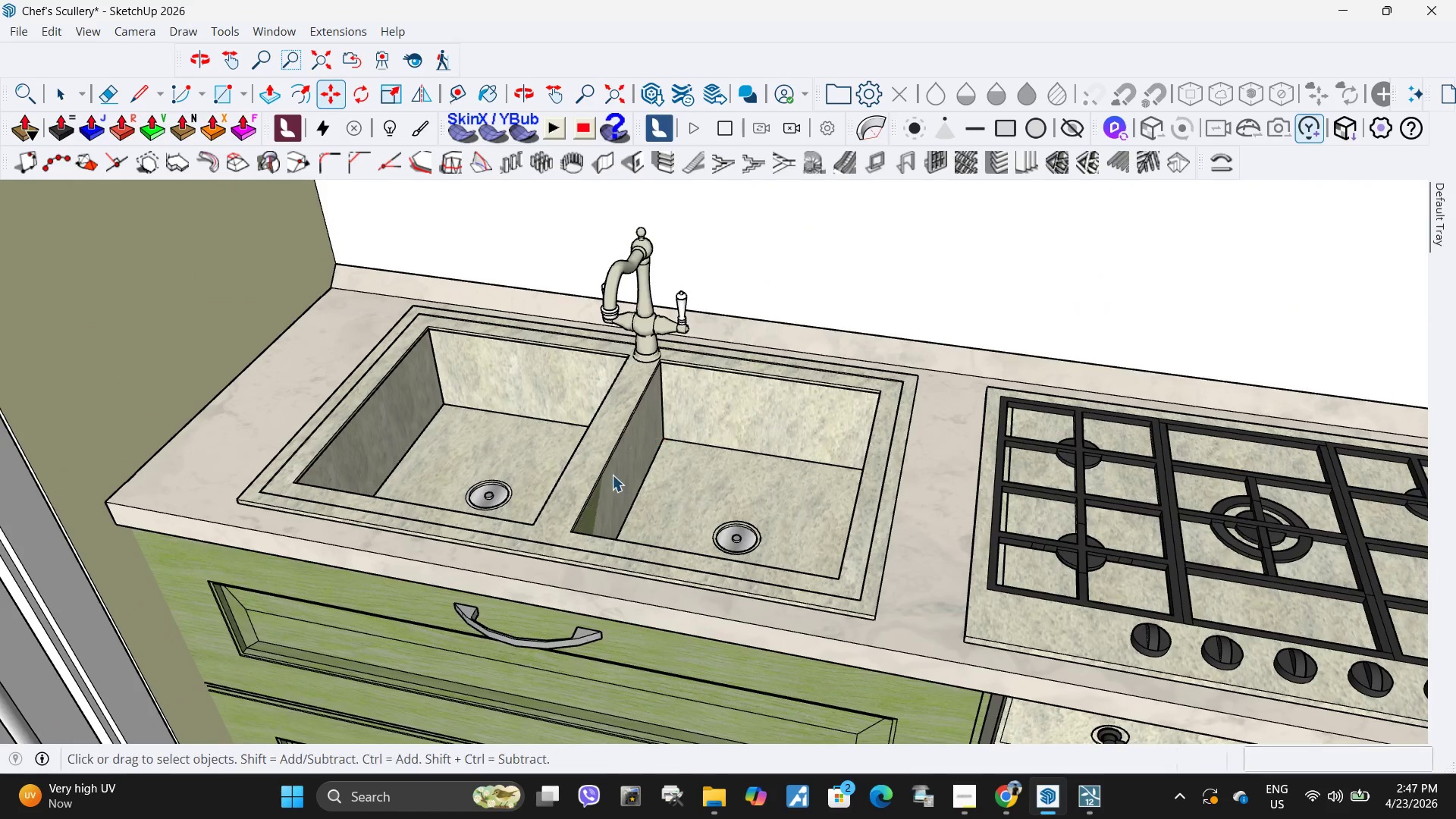 
left_click([612, 475])
 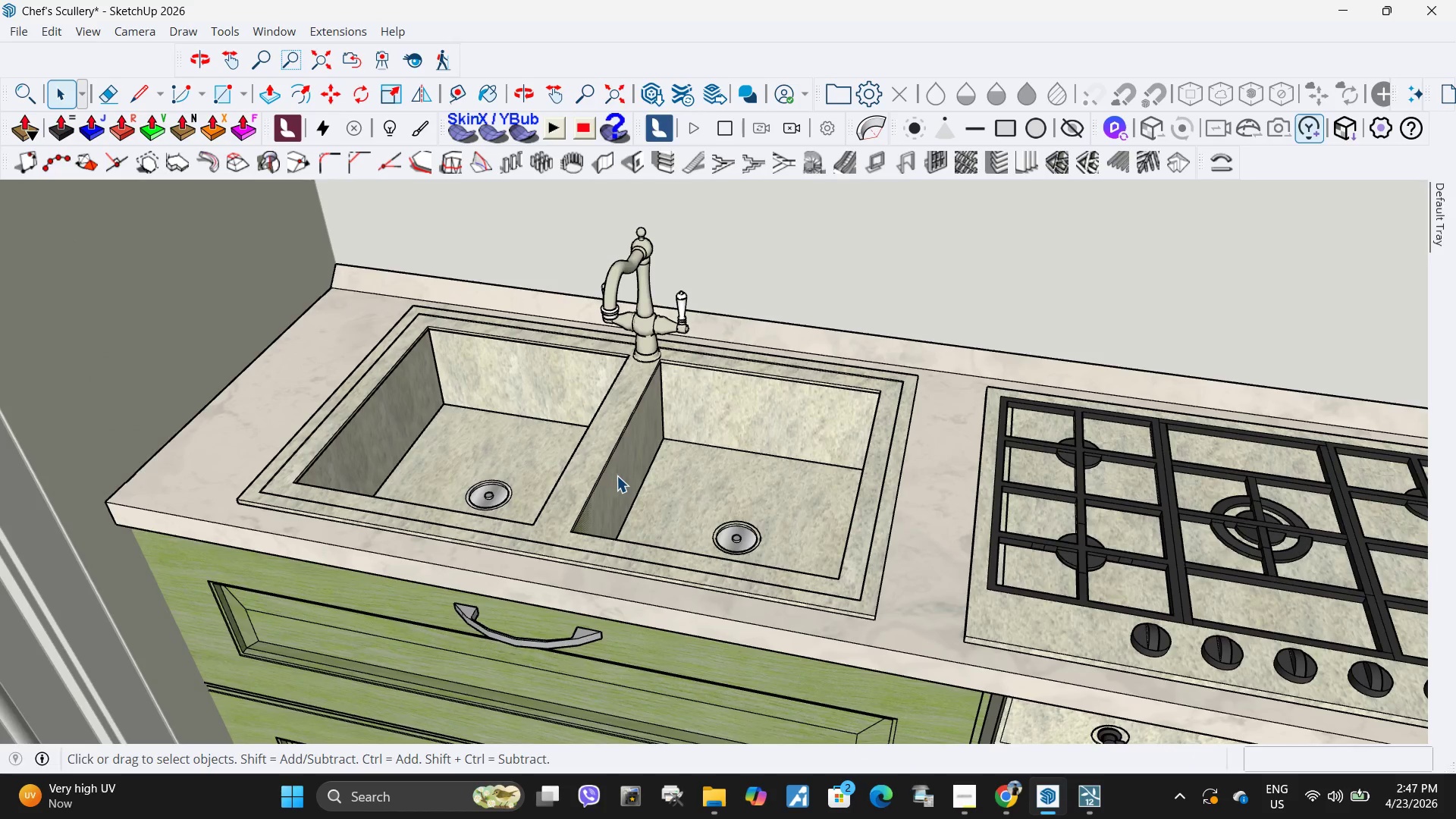 
scroll: coordinate [653, 445], scroll_direction: up, amount: 22.0
 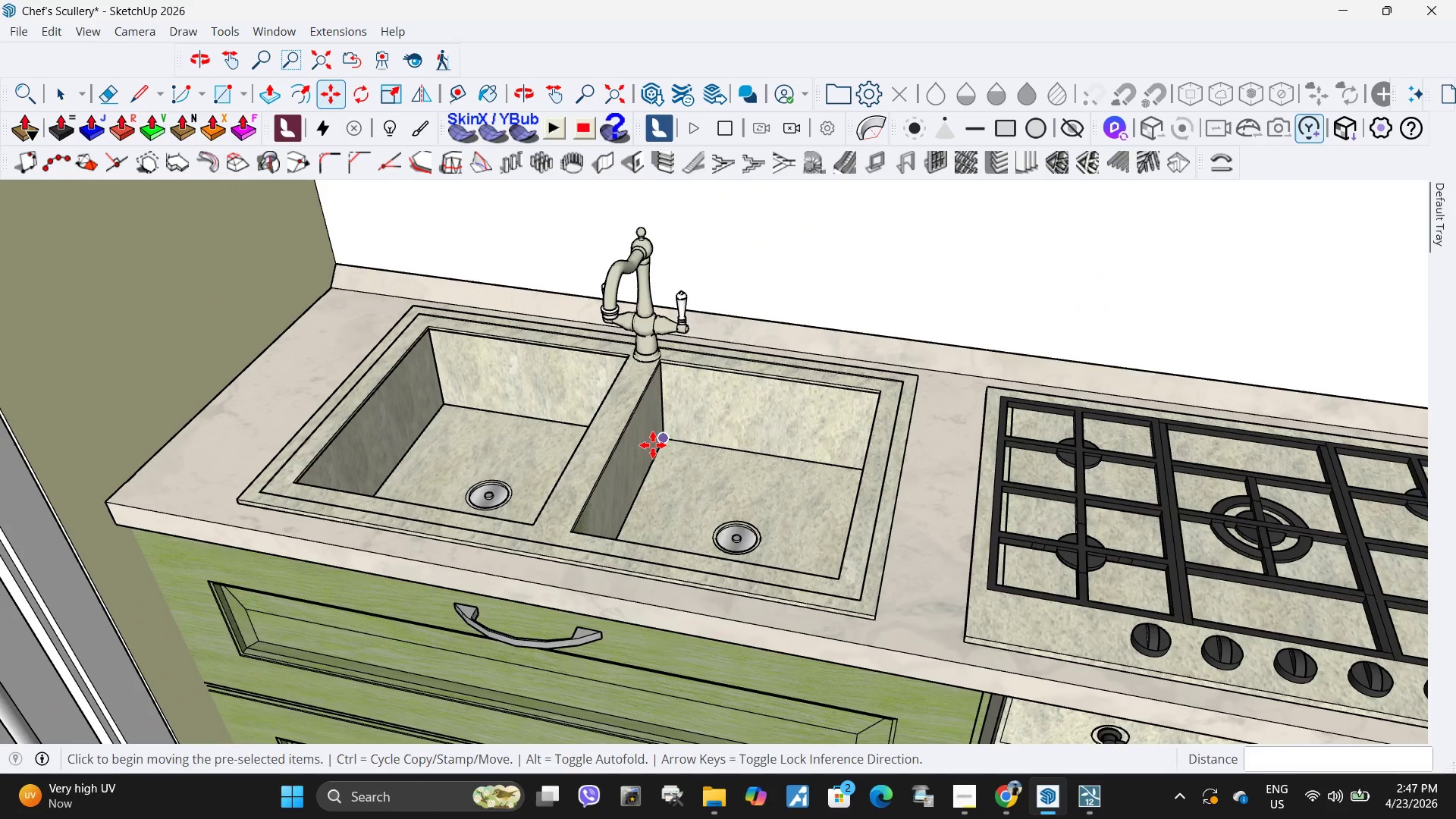 
triple_click([618, 475])
 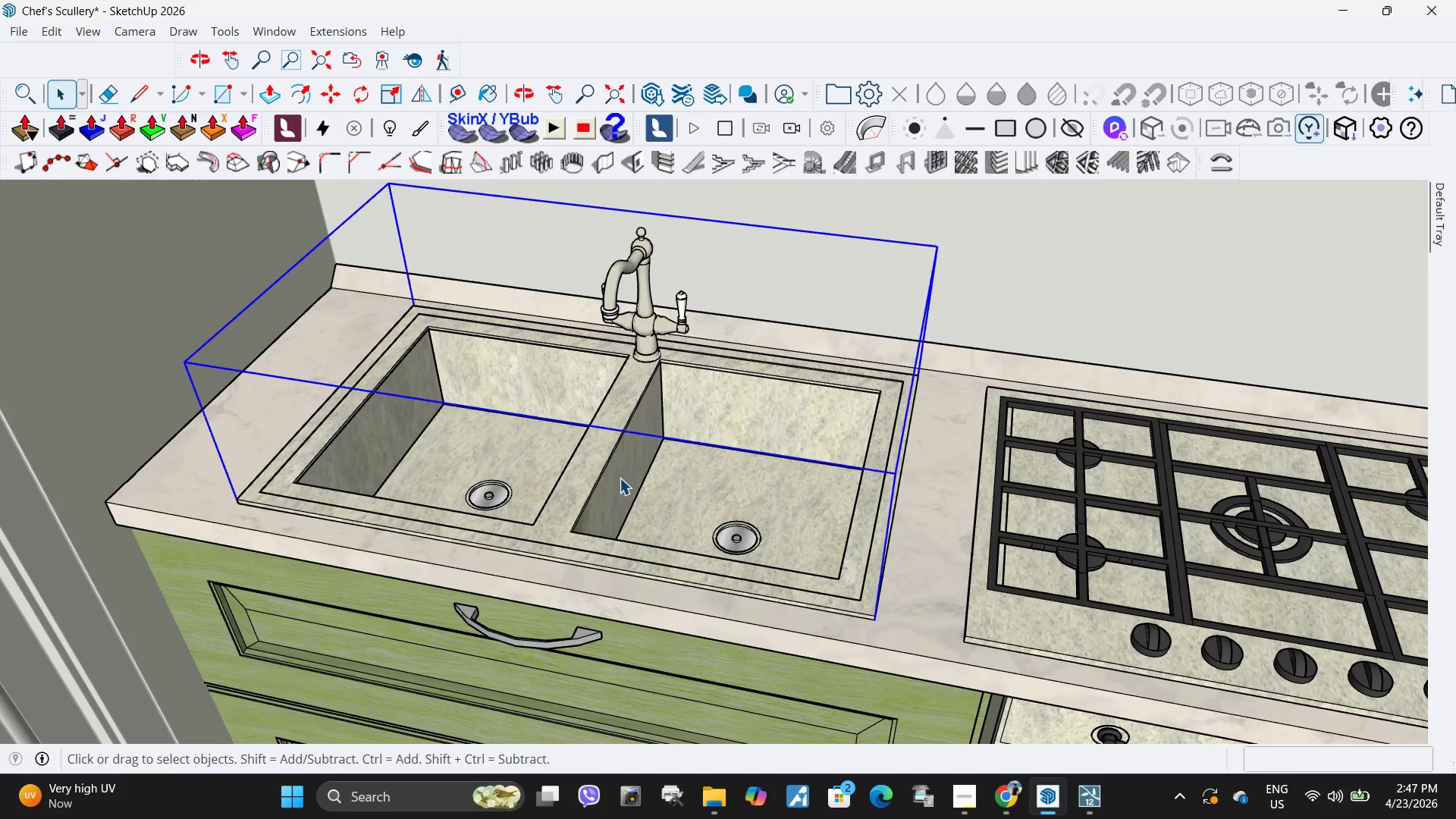 
triple_click([623, 479])
 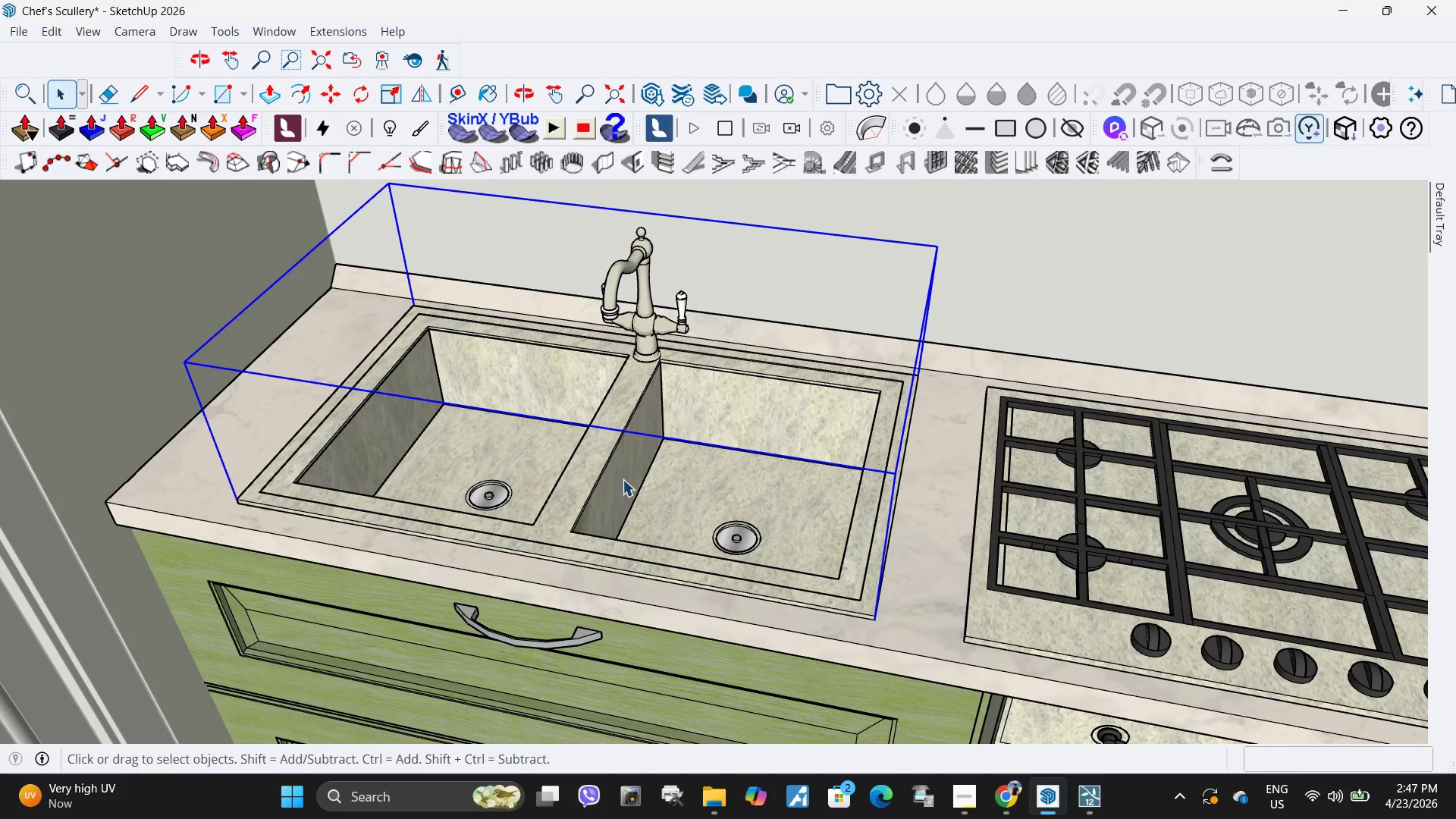 
triple_click([623, 479])
 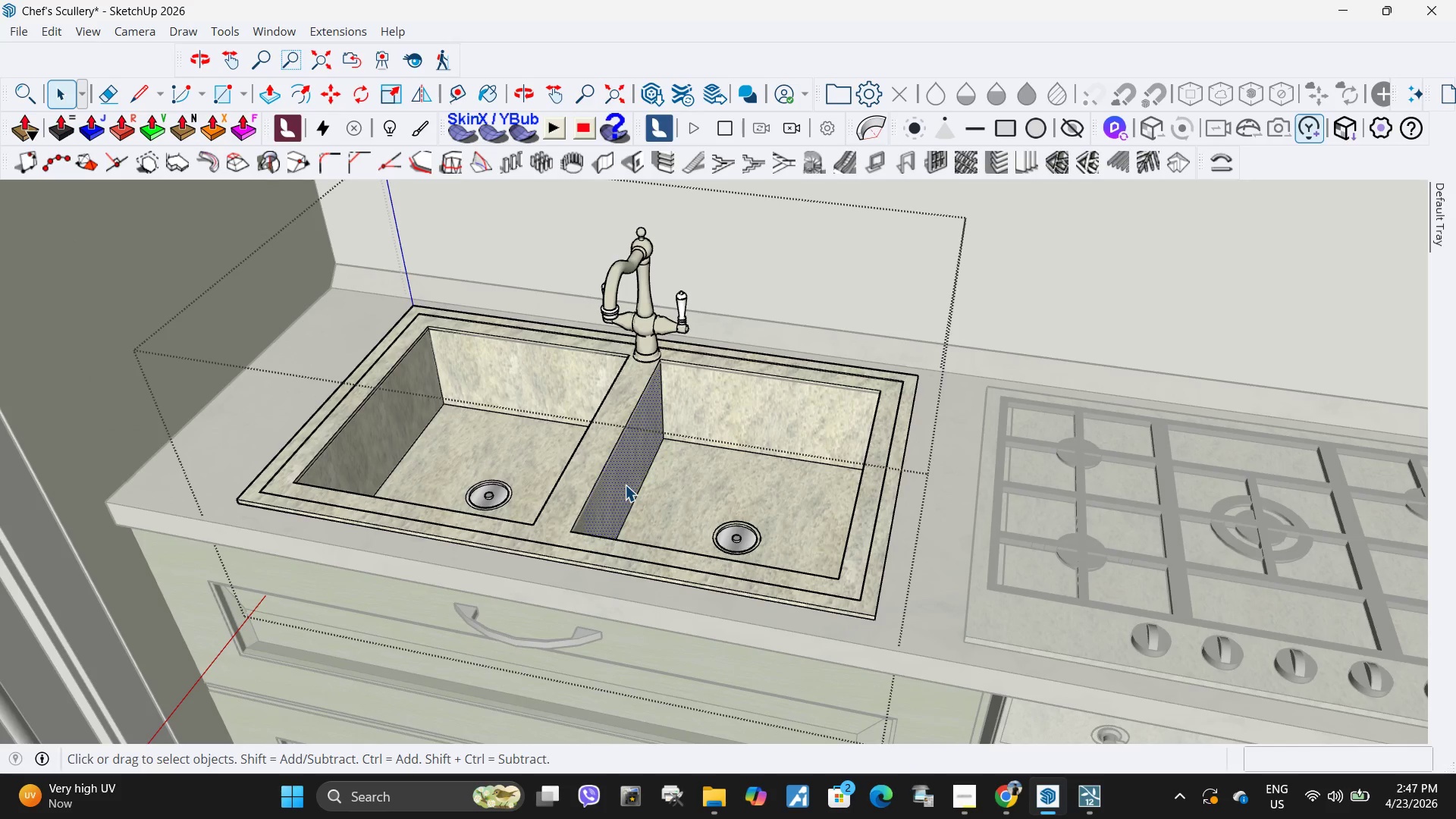 
key(Delete)
 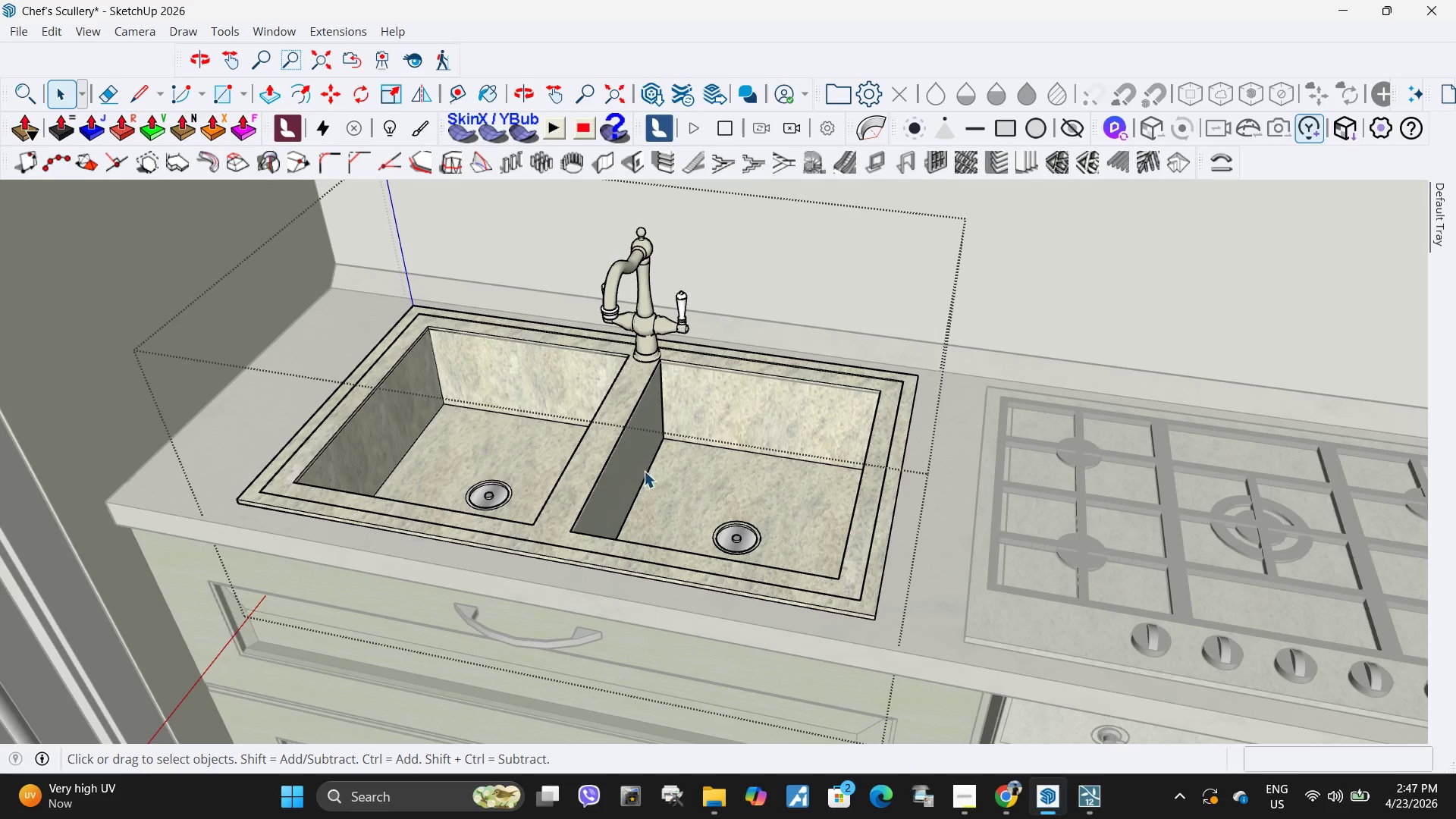 
key(Escape)
 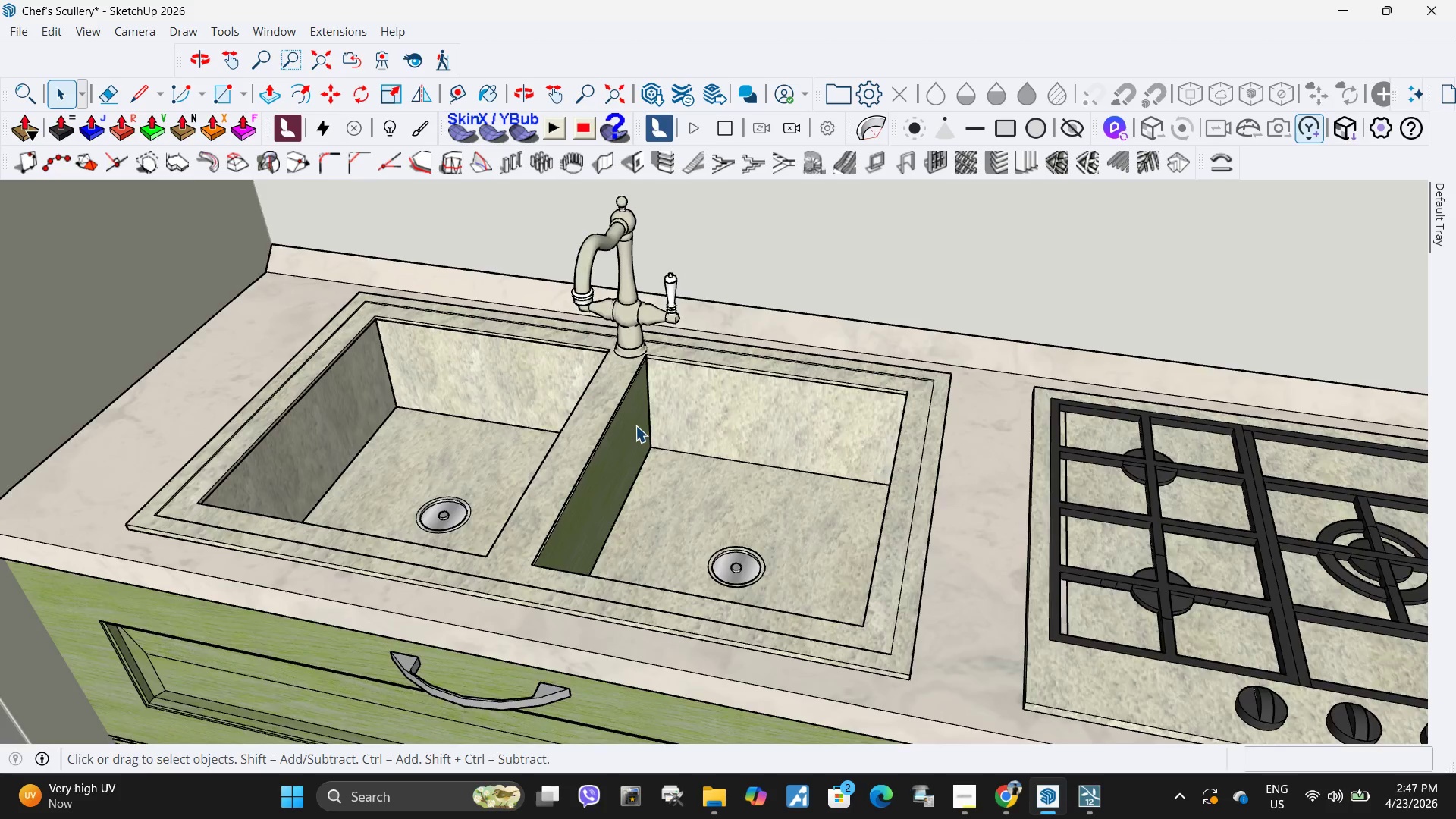 
key(Control+Z)
 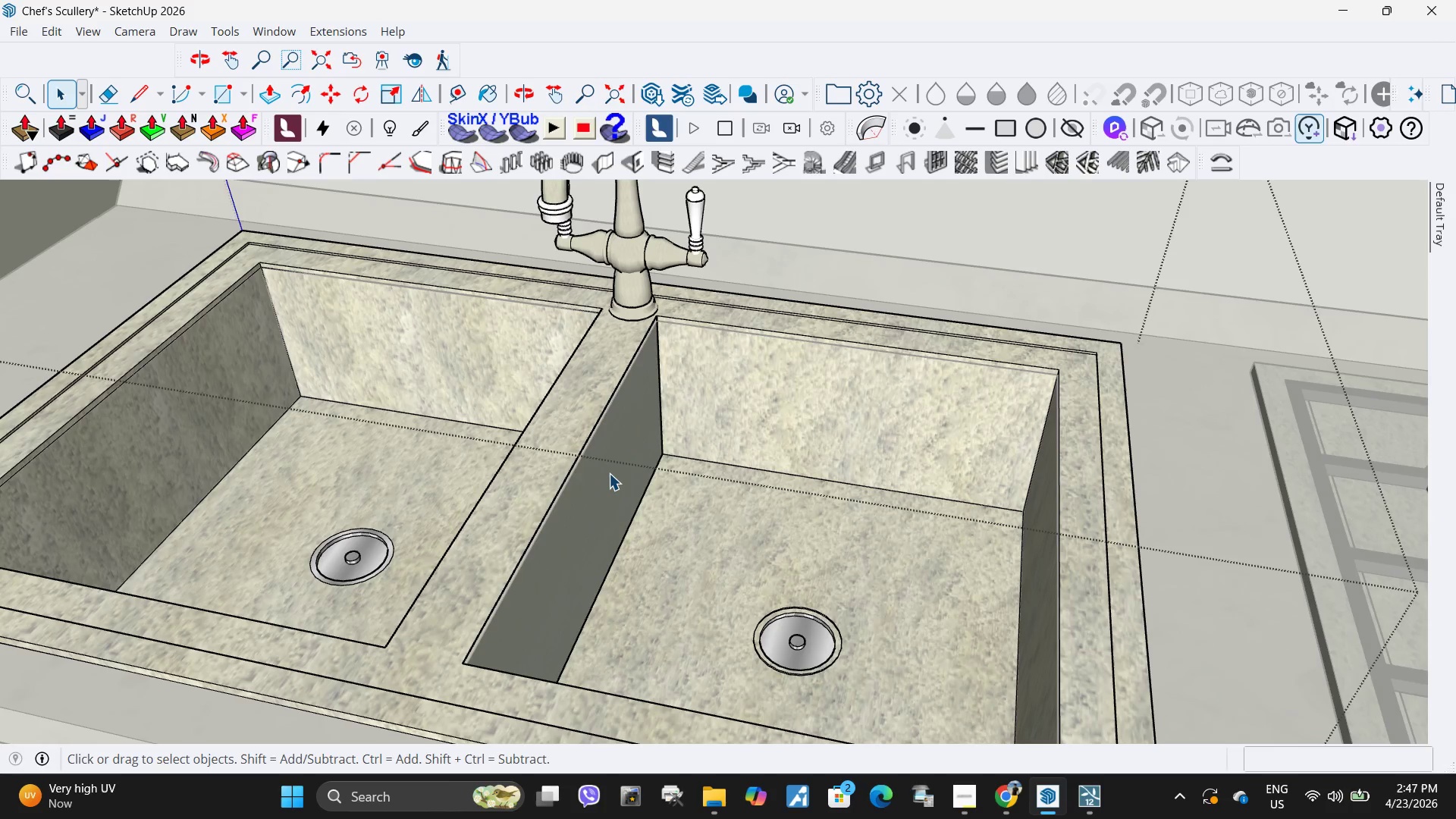 
scroll: coordinate [625, 431], scroll_direction: up, amount: 4.0
 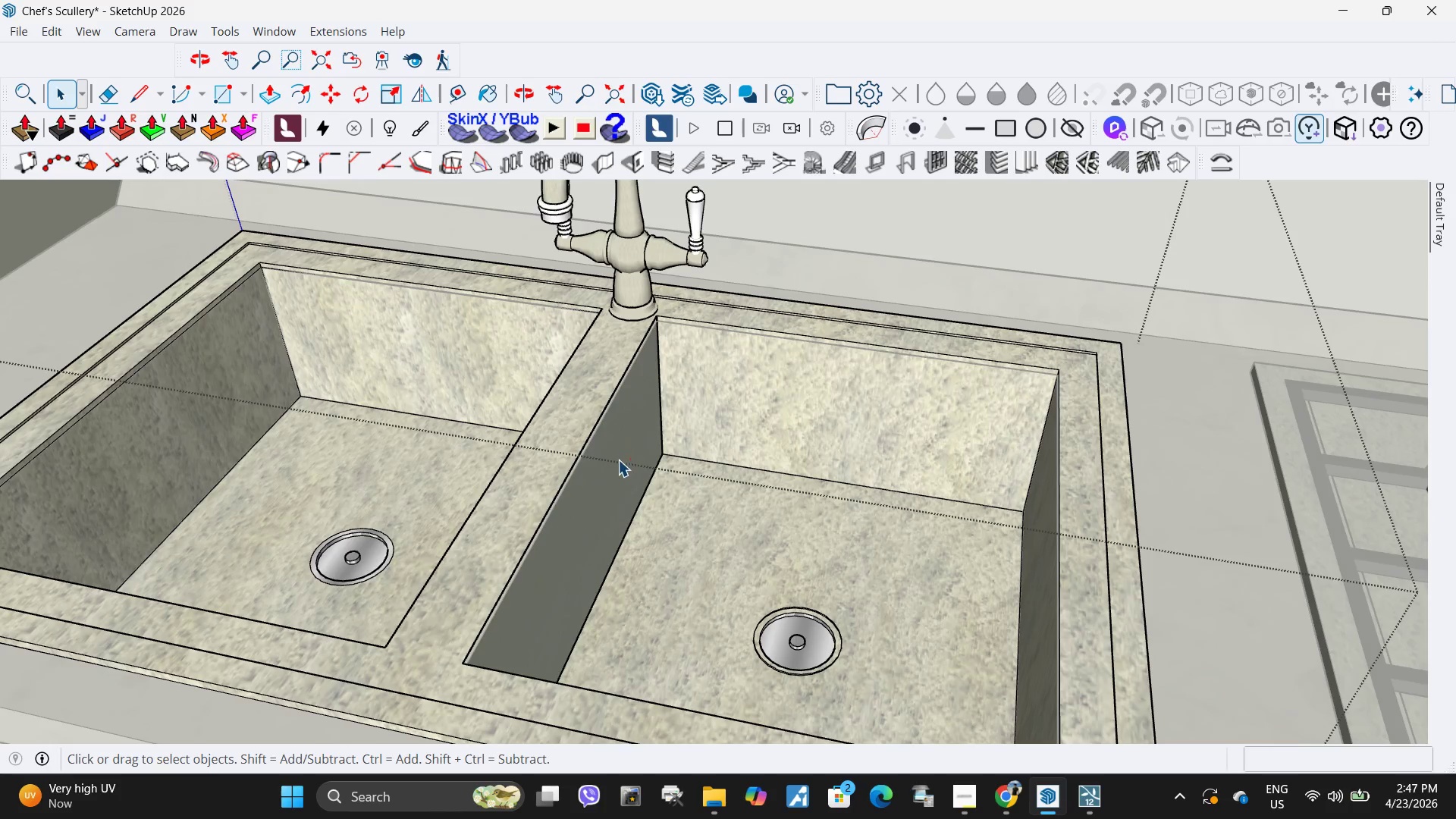 
double_click([609, 473])
 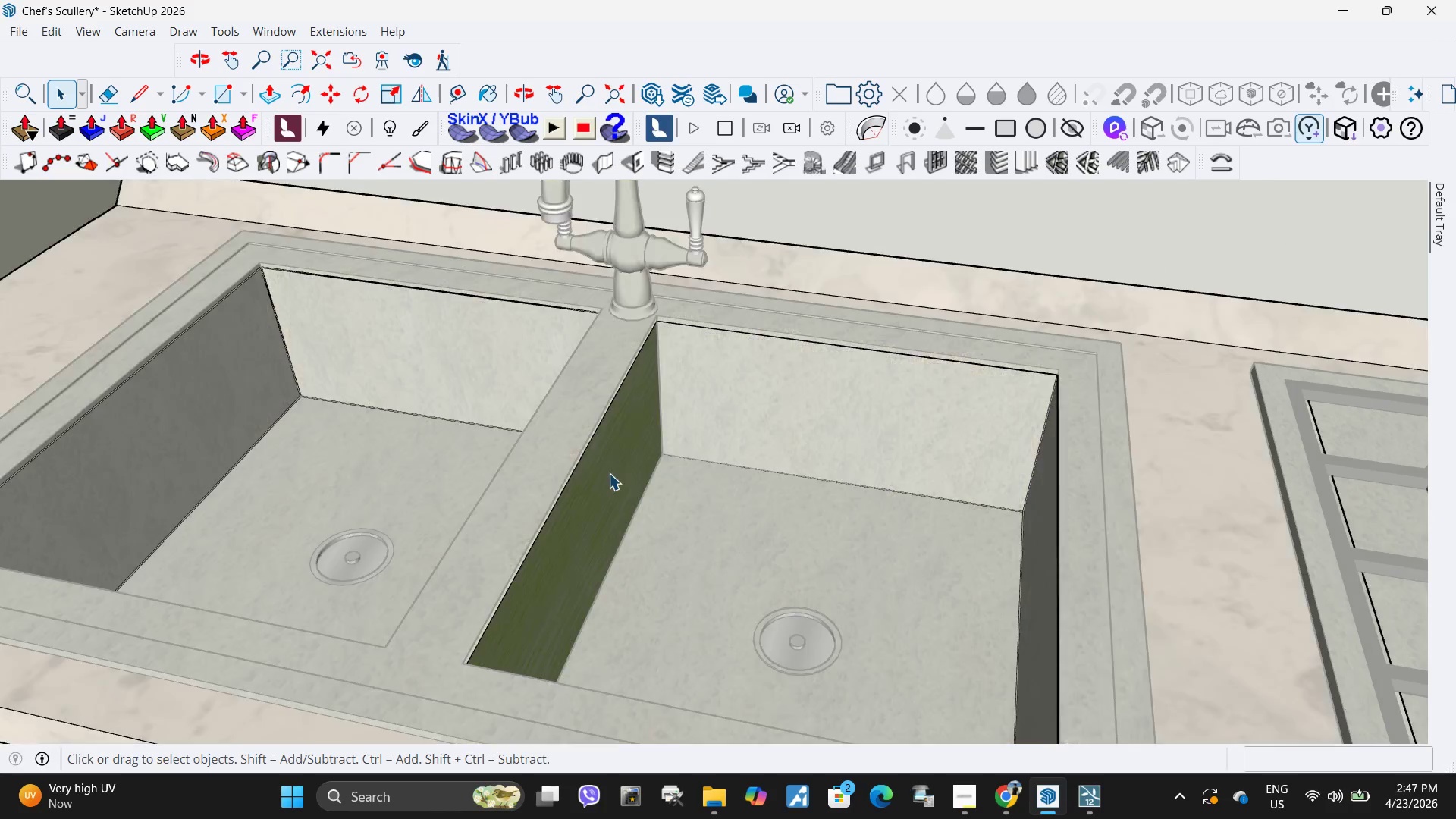 
hold_key(key=ControlLeft, duration=0.42)
left_click([607, 480])
 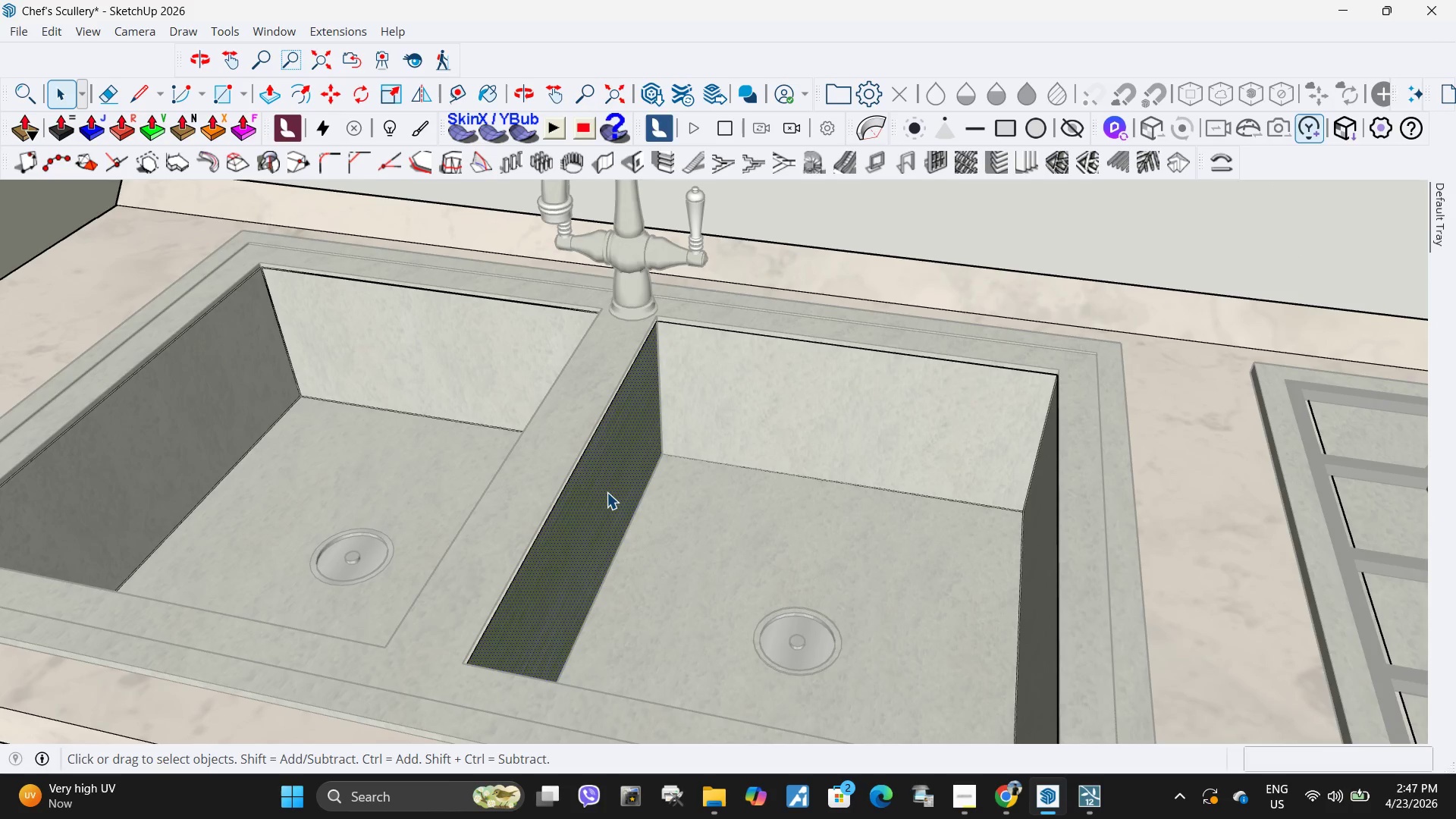 
key(Delete)
 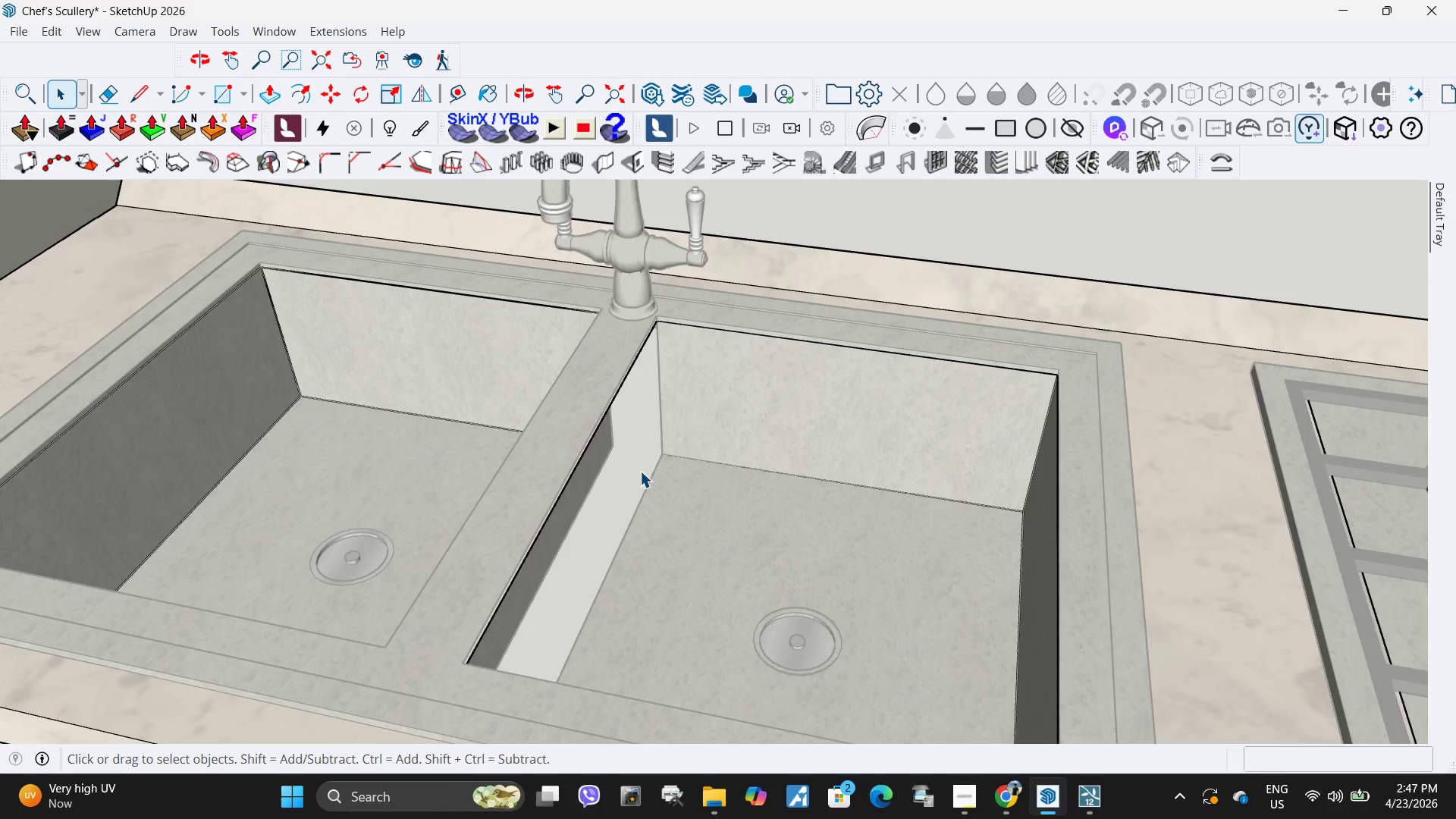 
scroll: coordinate [634, 469], scroll_direction: none, amount: 0.0
 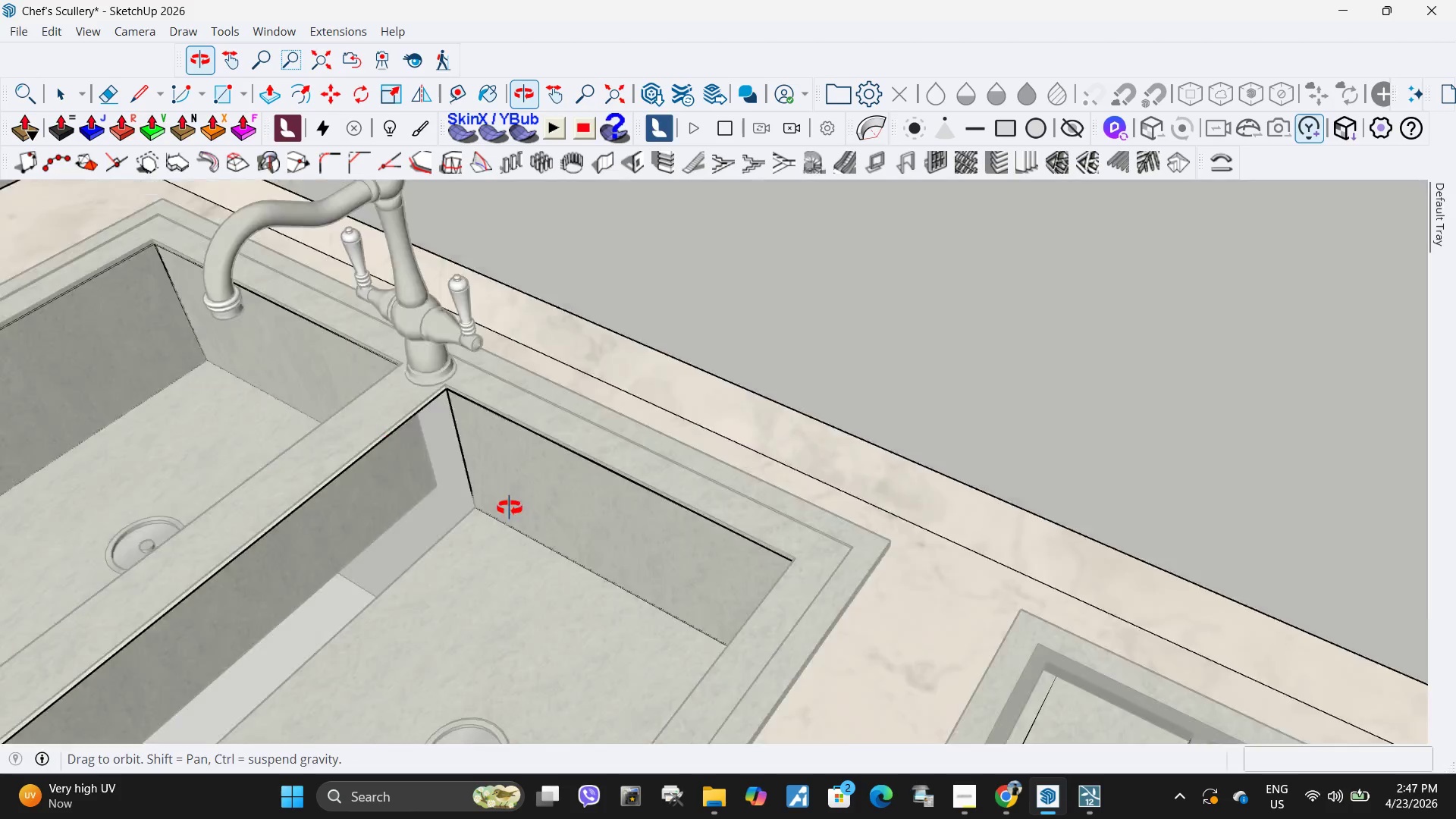 
key(Escape)
 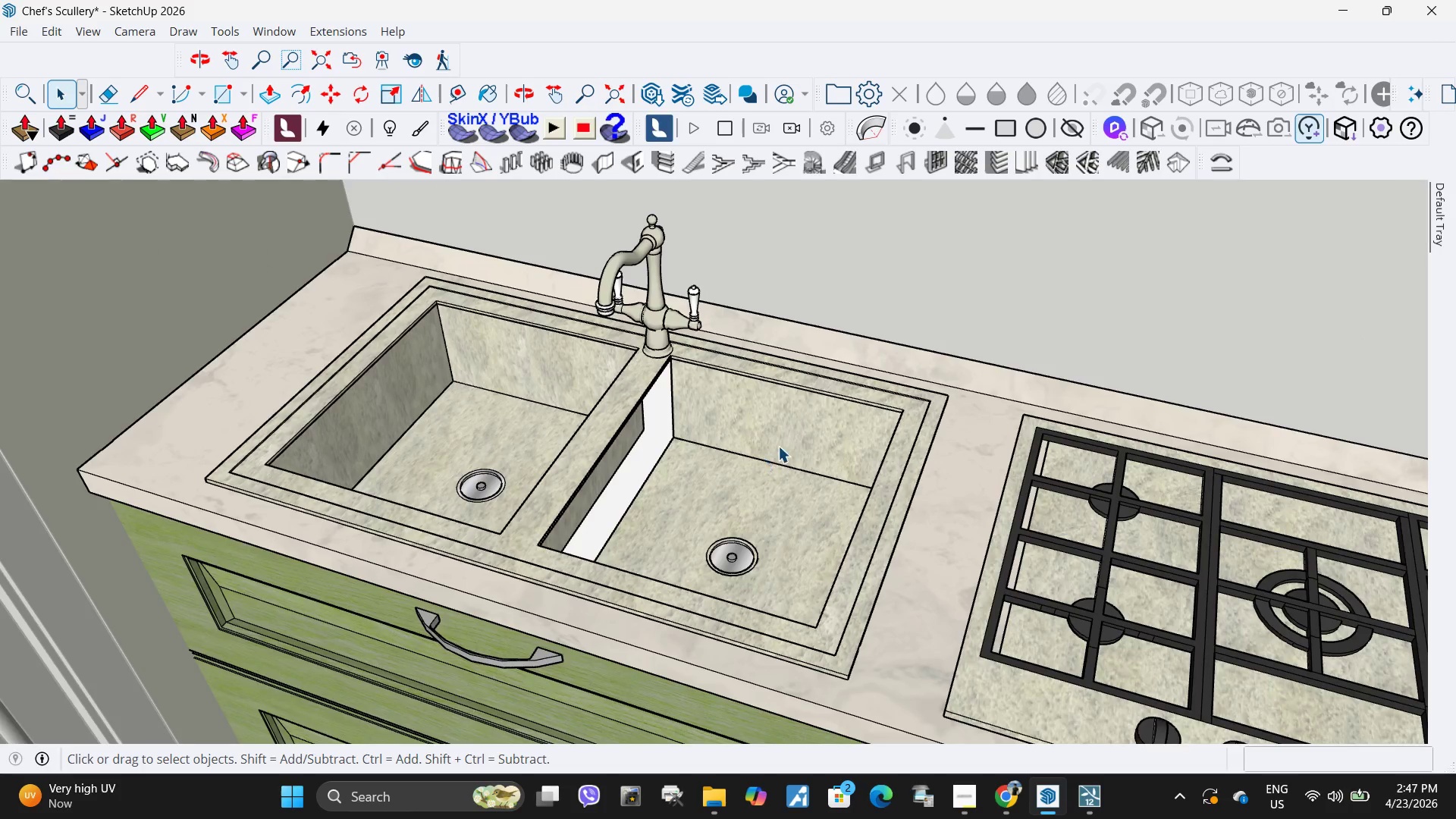 
scroll: coordinate [776, 452], scroll_direction: down, amount: 8.0
 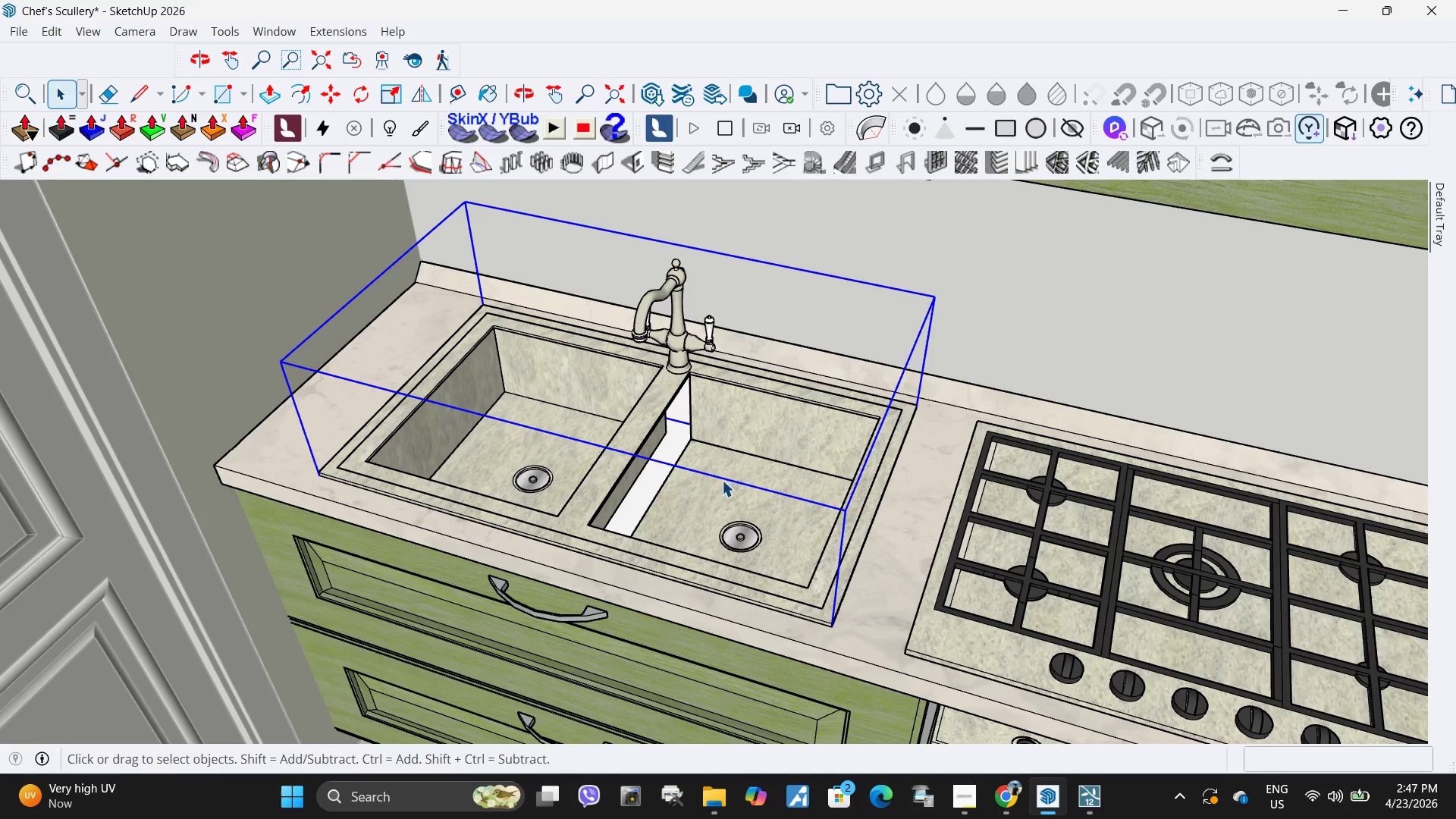 
double_click([717, 487])
 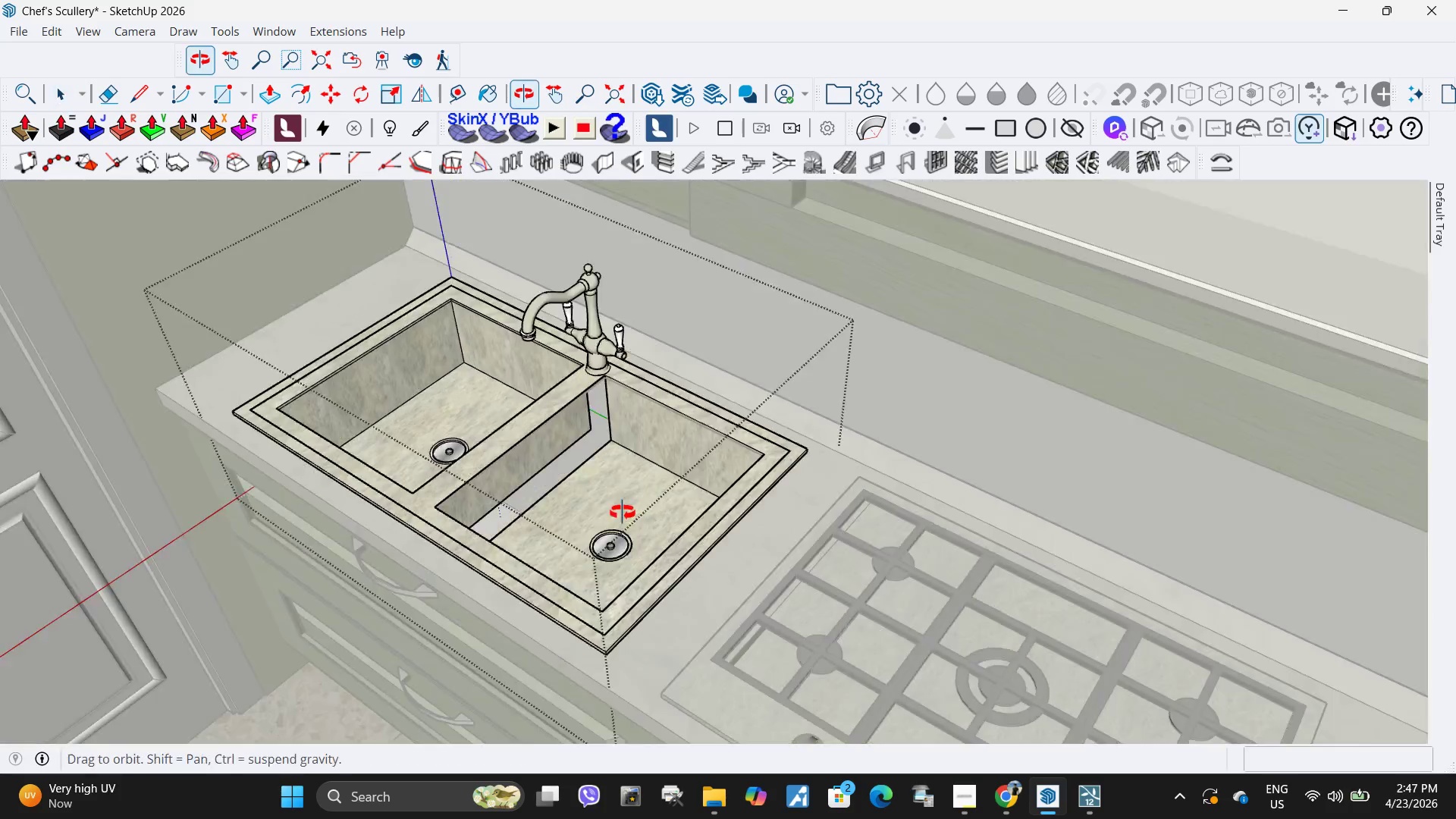 
scroll: coordinate [473, 469], scroll_direction: up, amount: 8.0
 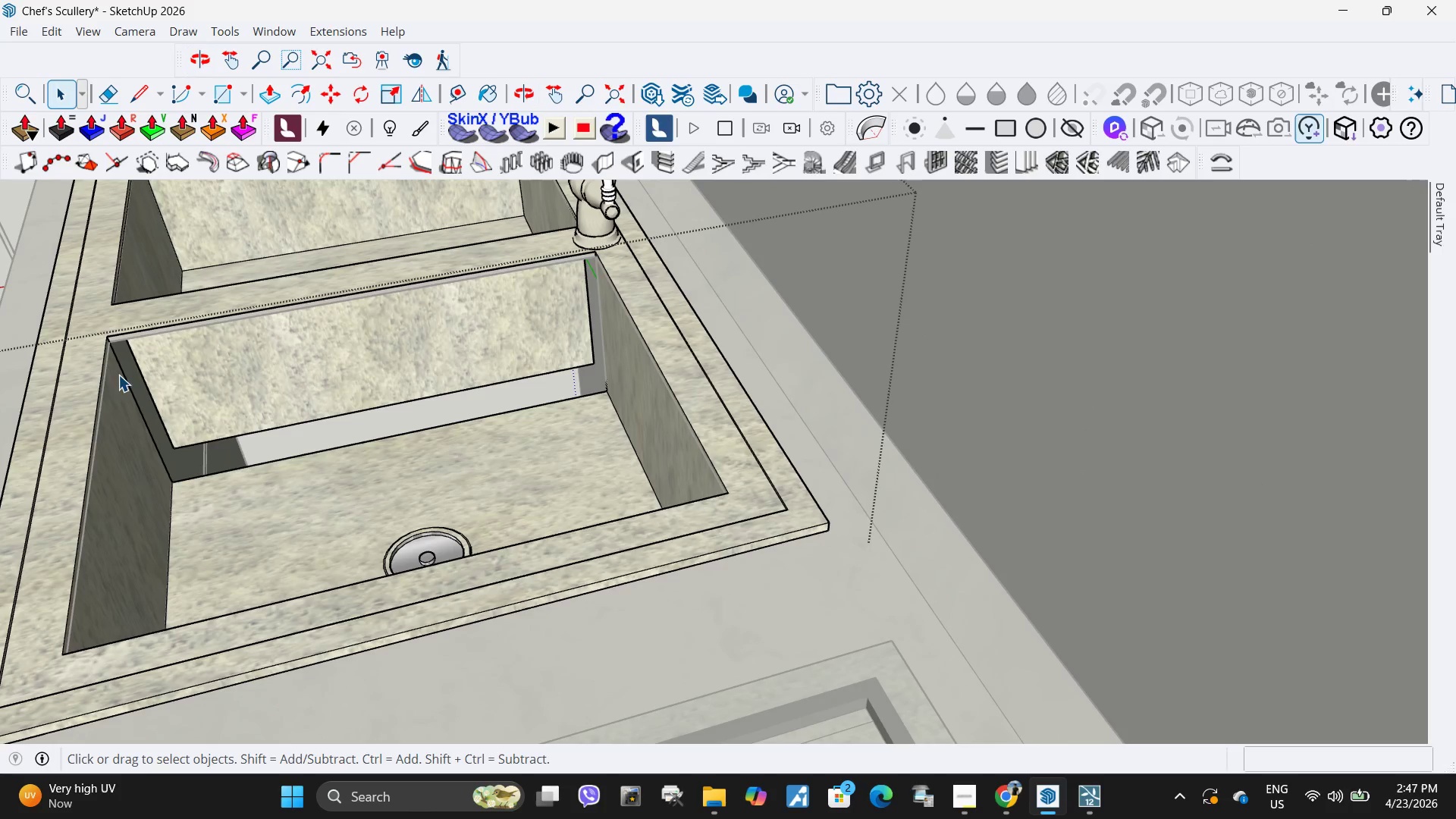 
key(R)
 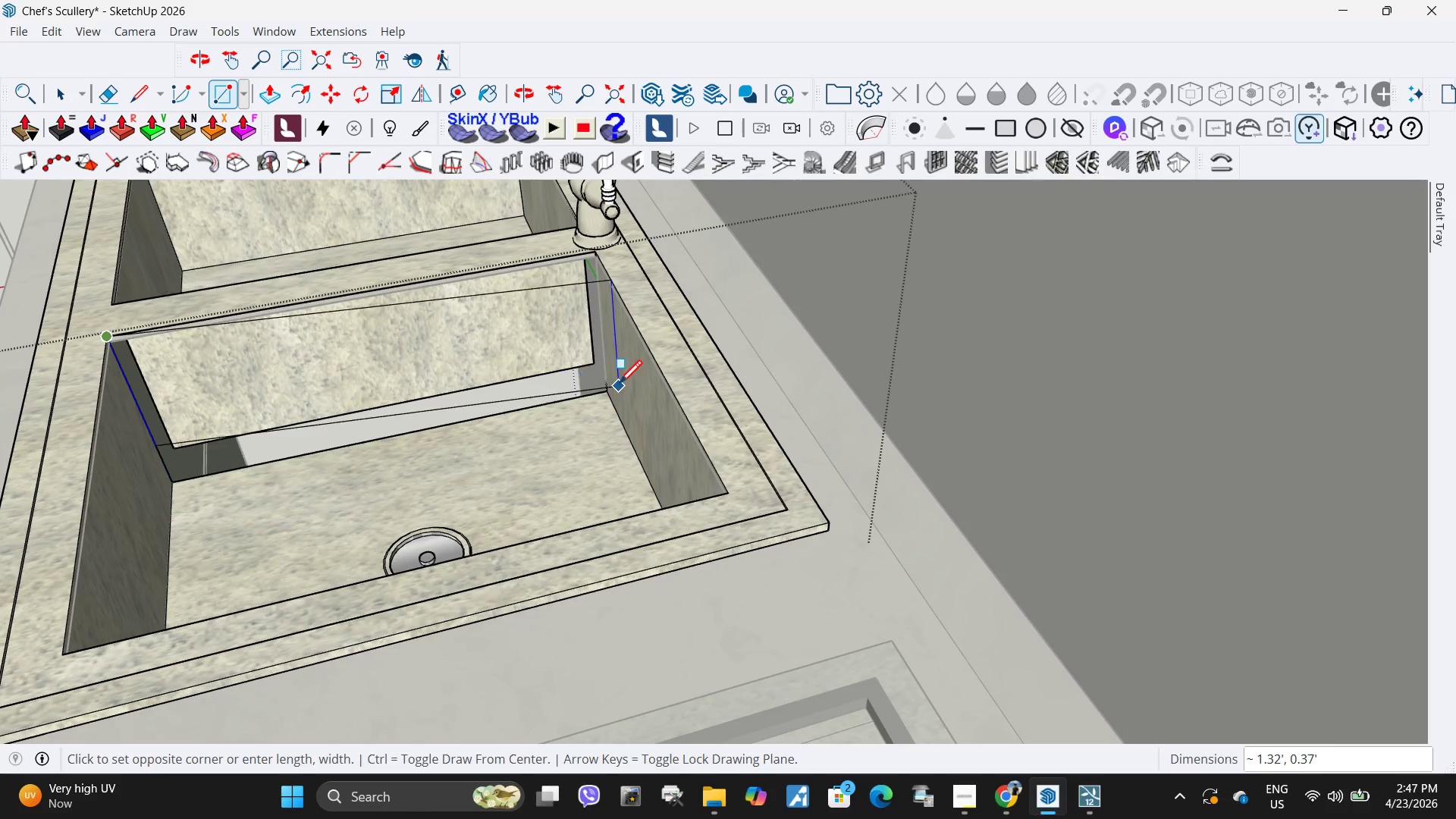 
left_click([606, 388])
 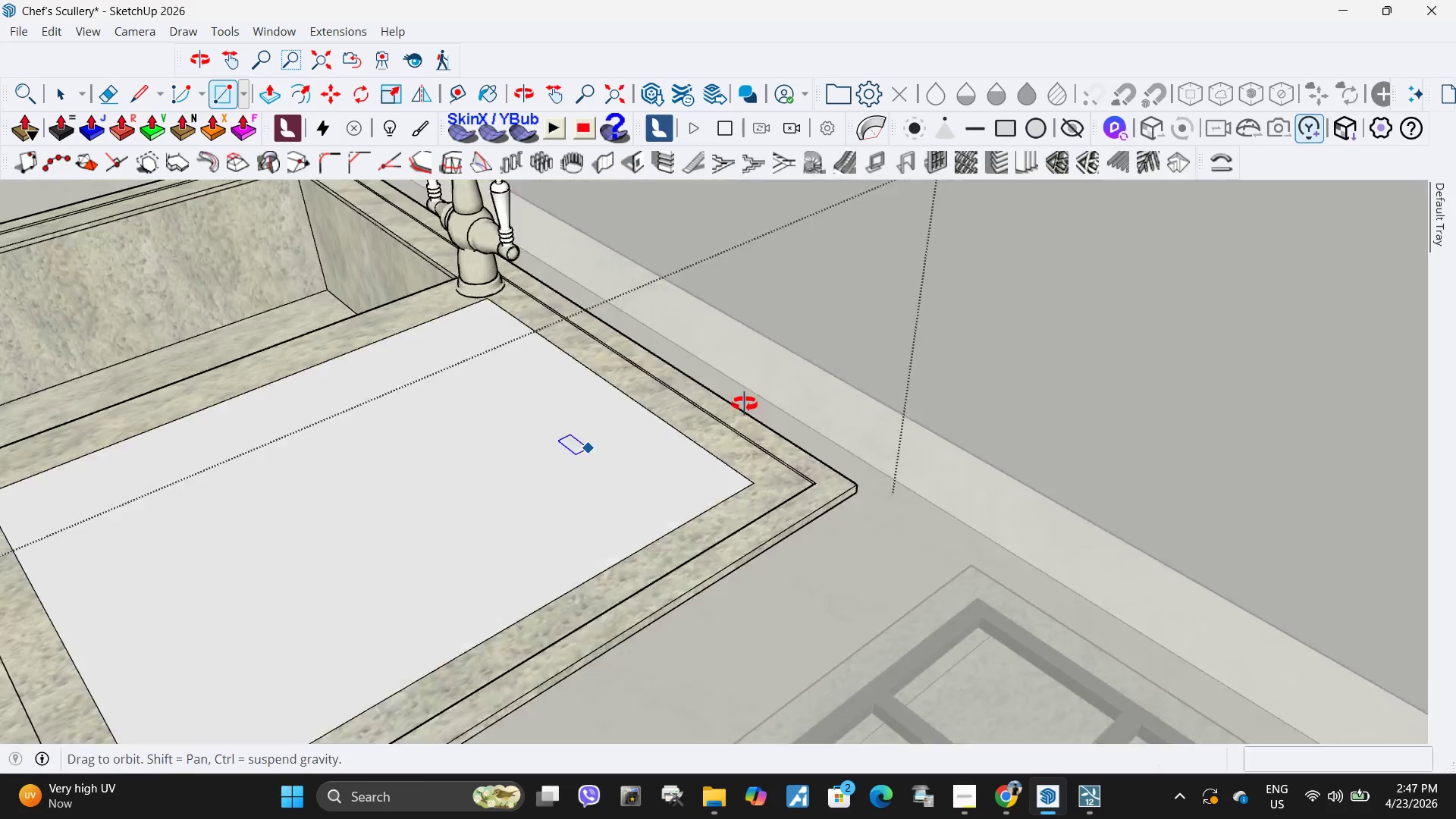 
key(Space)
 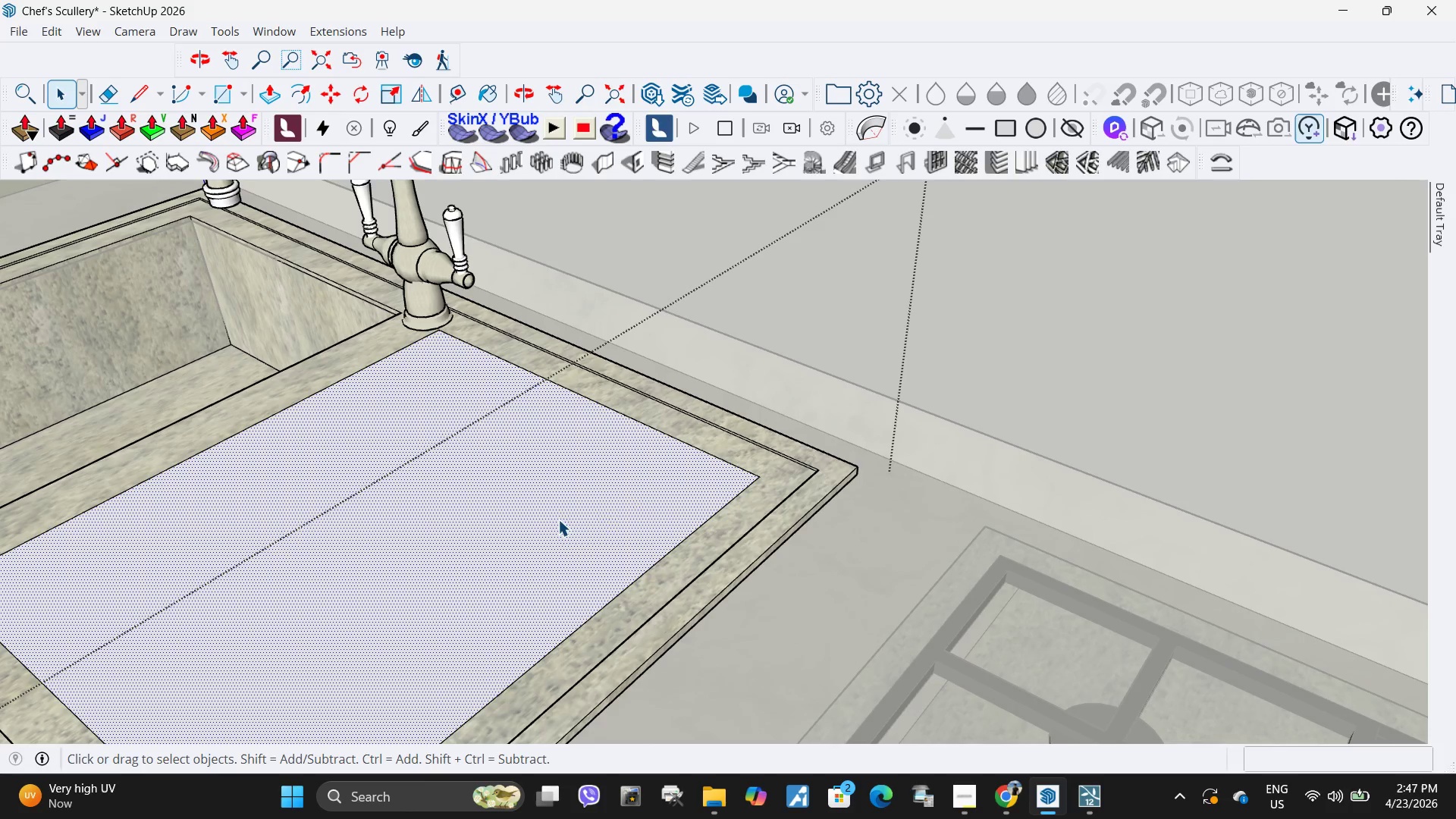 
key(Delete)
 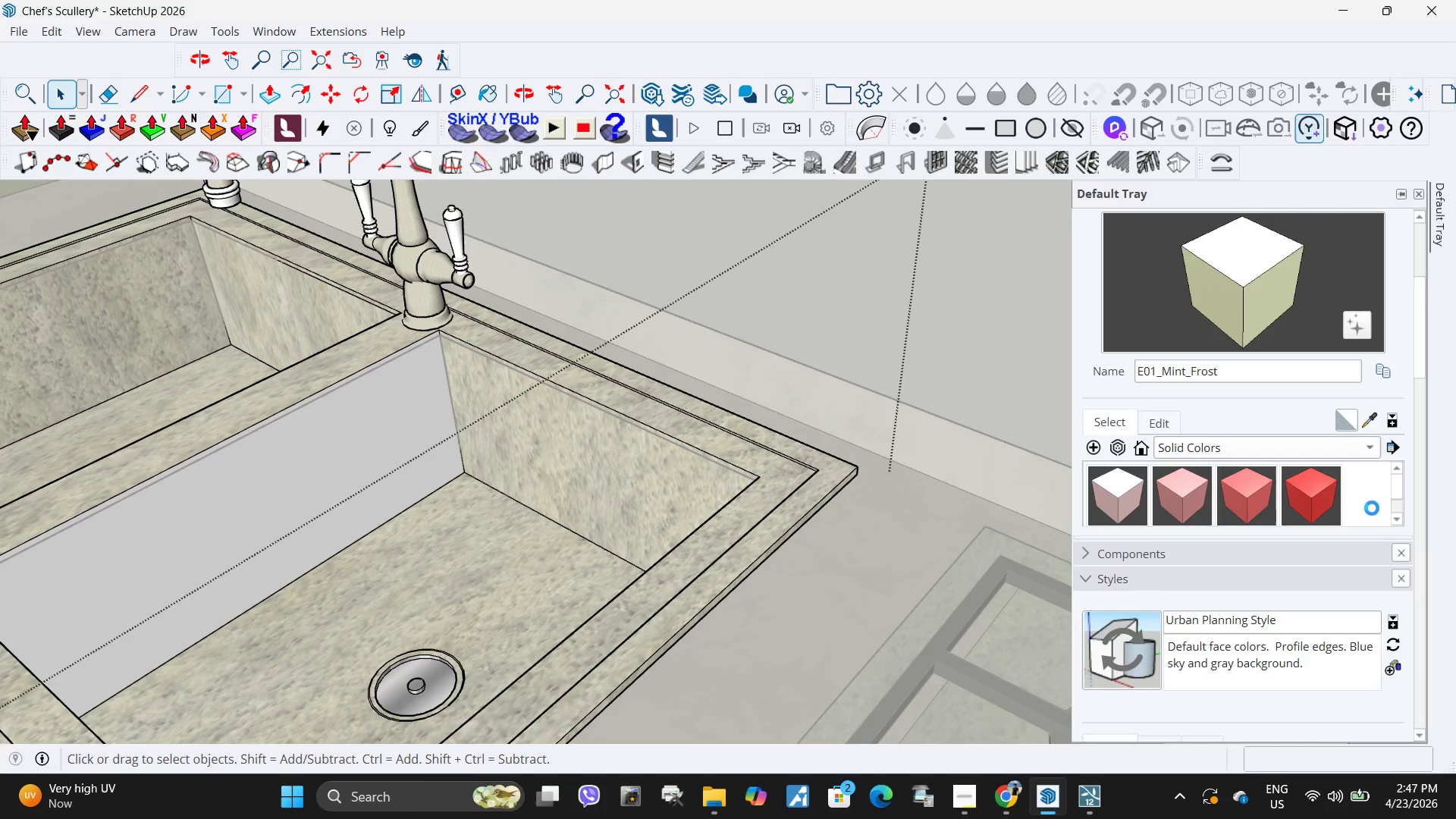 
left_click([1372, 425])
 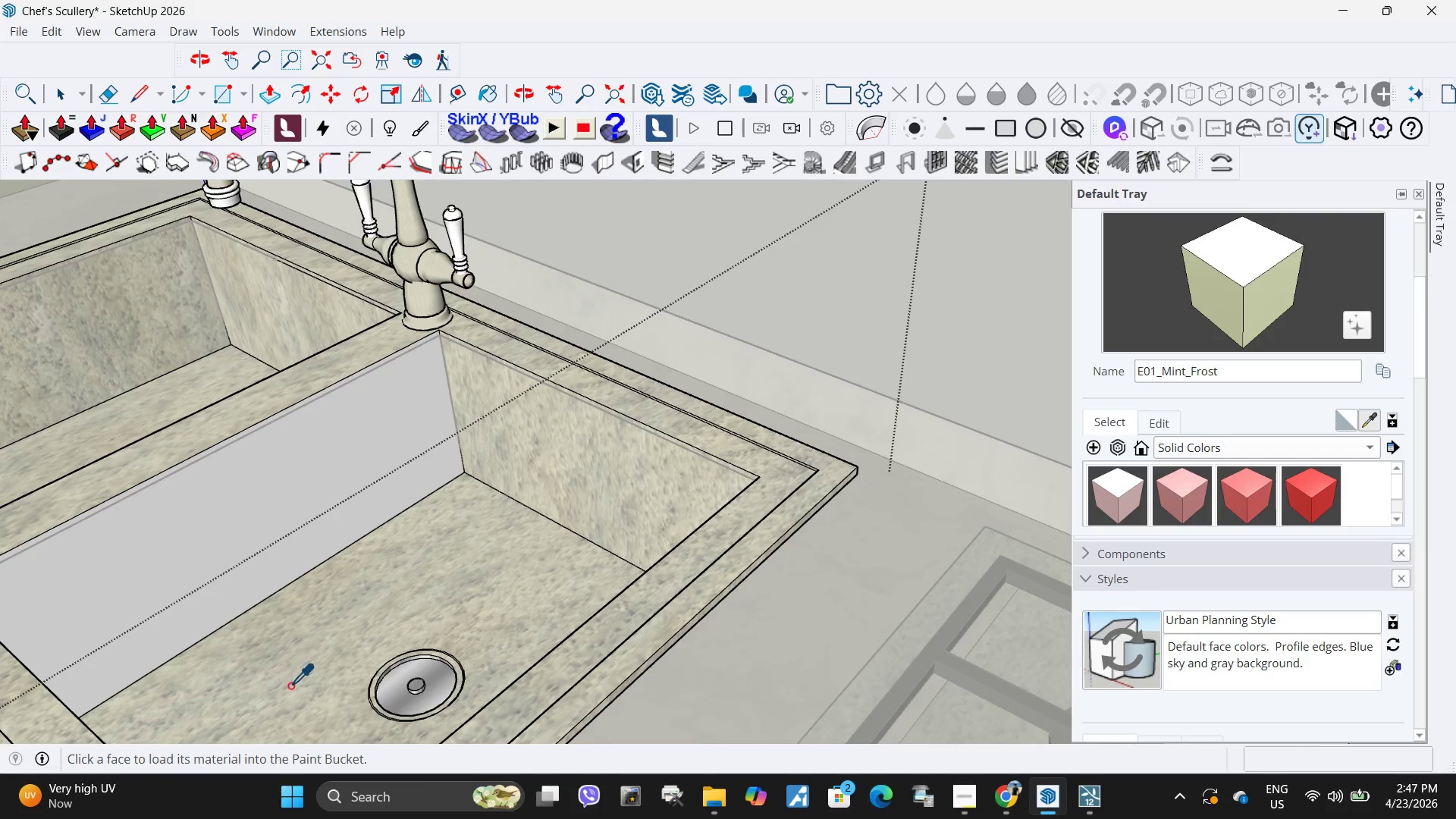 
left_click_drag(start_coordinate=[398, 651], to_coordinate=[394, 639])
 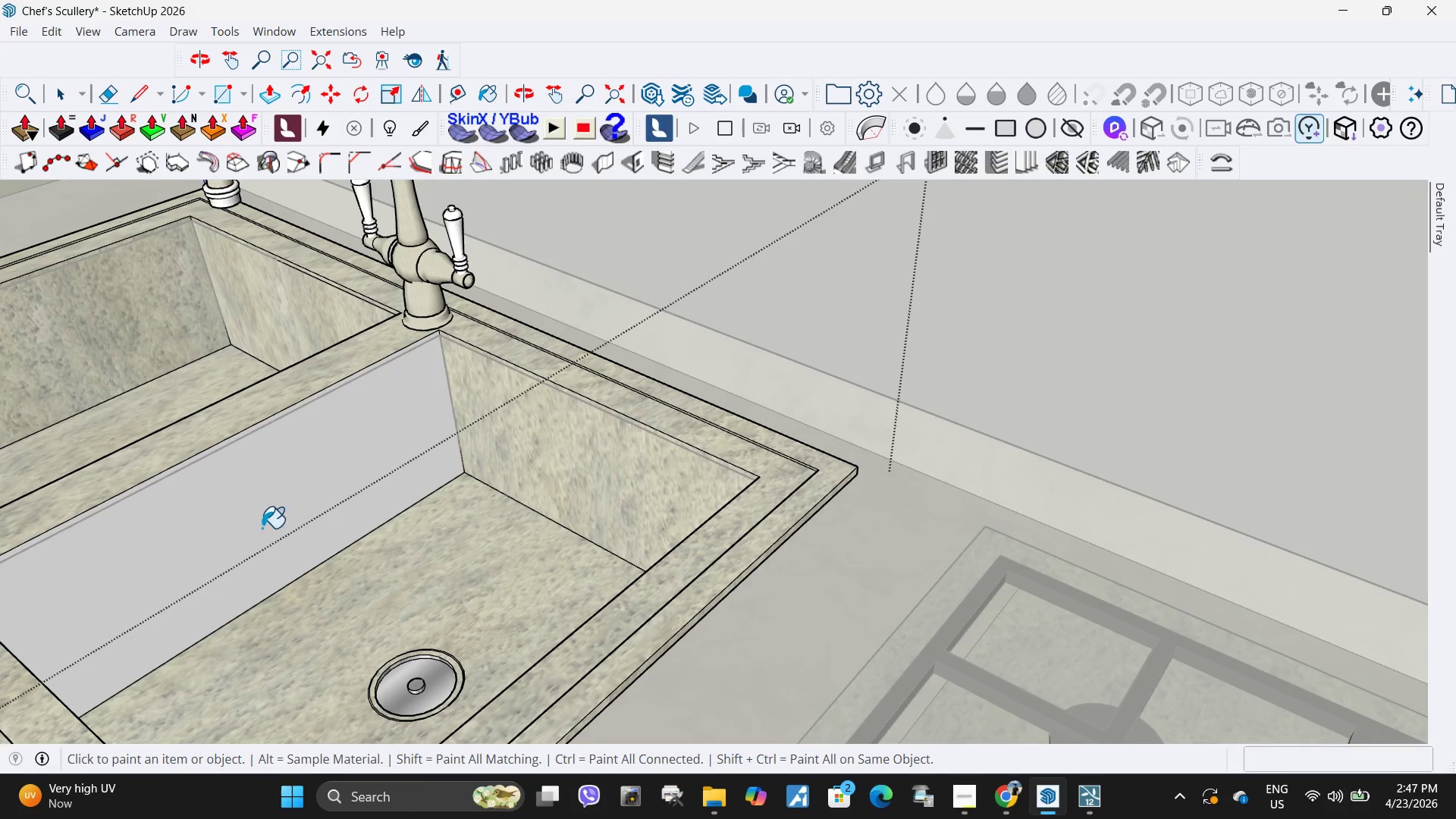 
left_click_drag(start_coordinate=[225, 500], to_coordinate=[240, 501])
 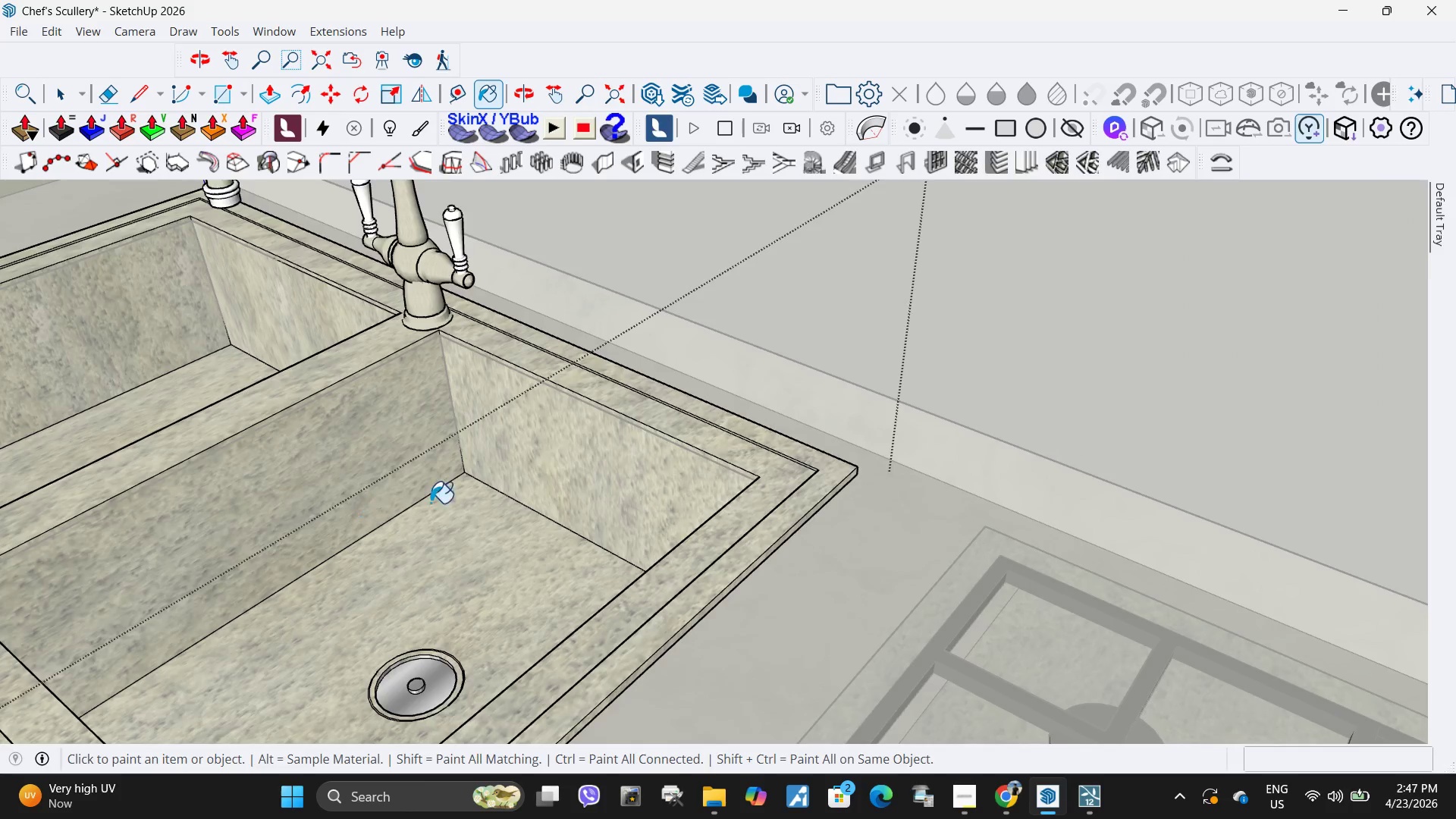 
key(Space)
 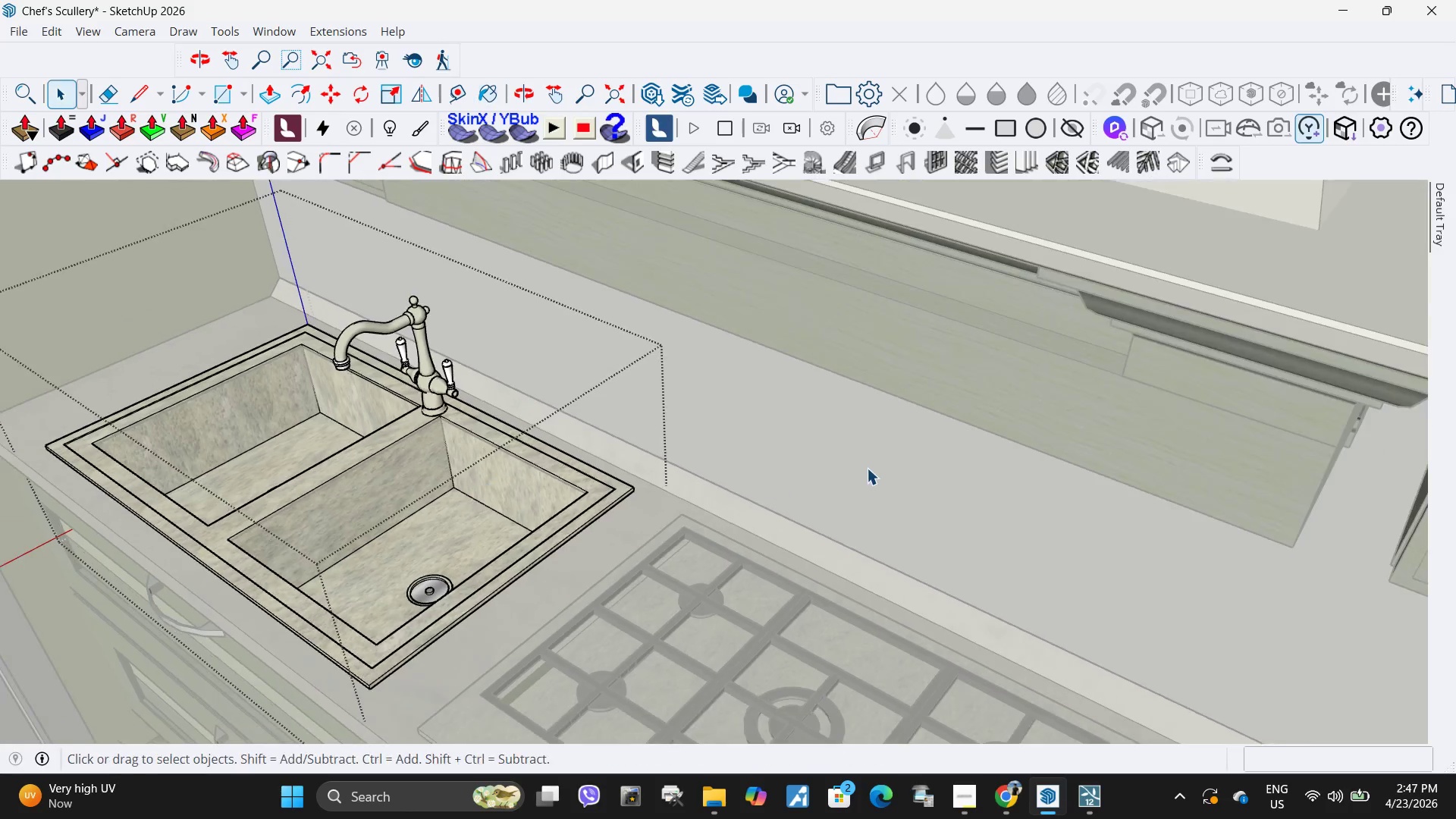 
key(Escape)
 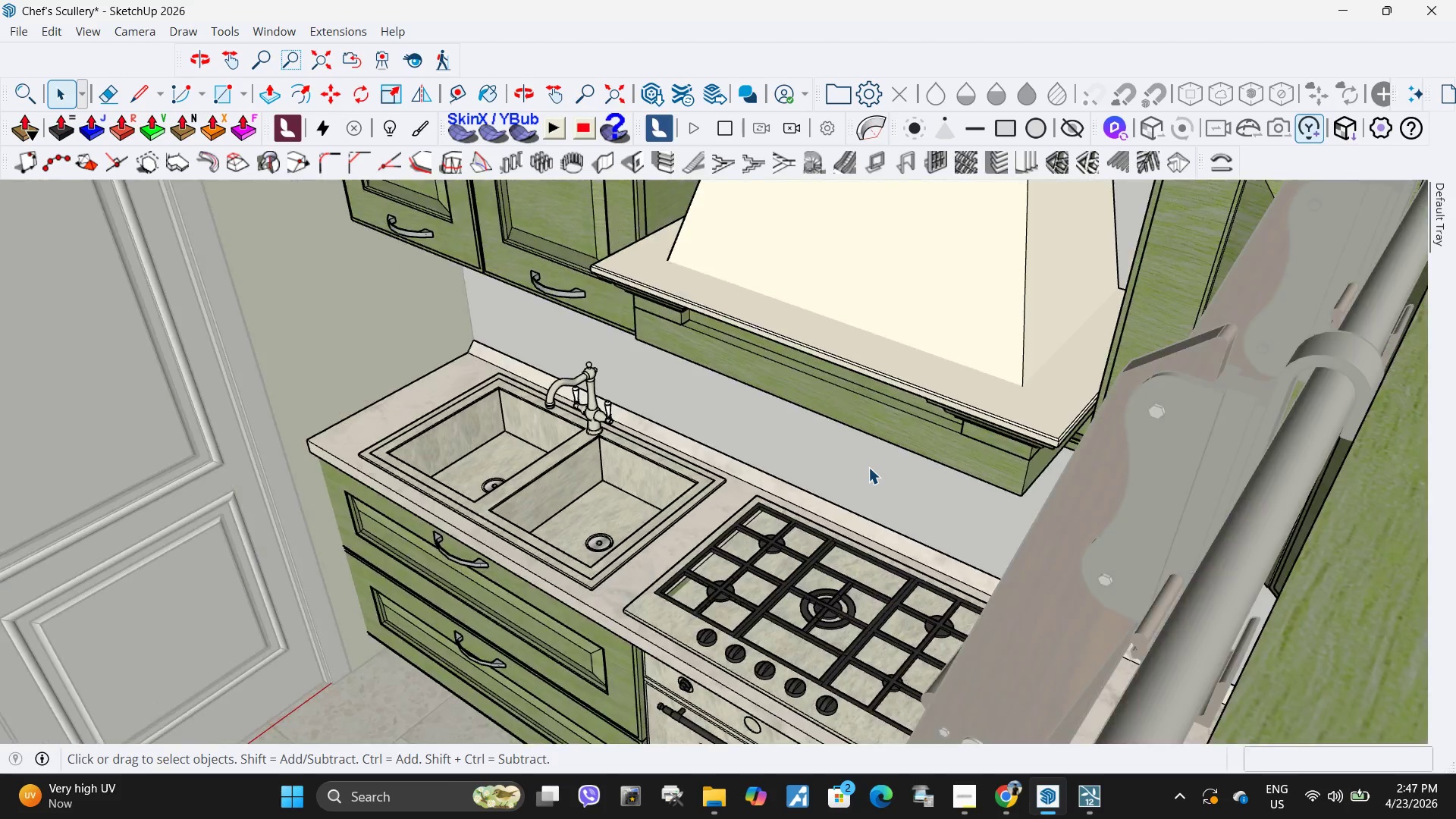 
key(Escape)
 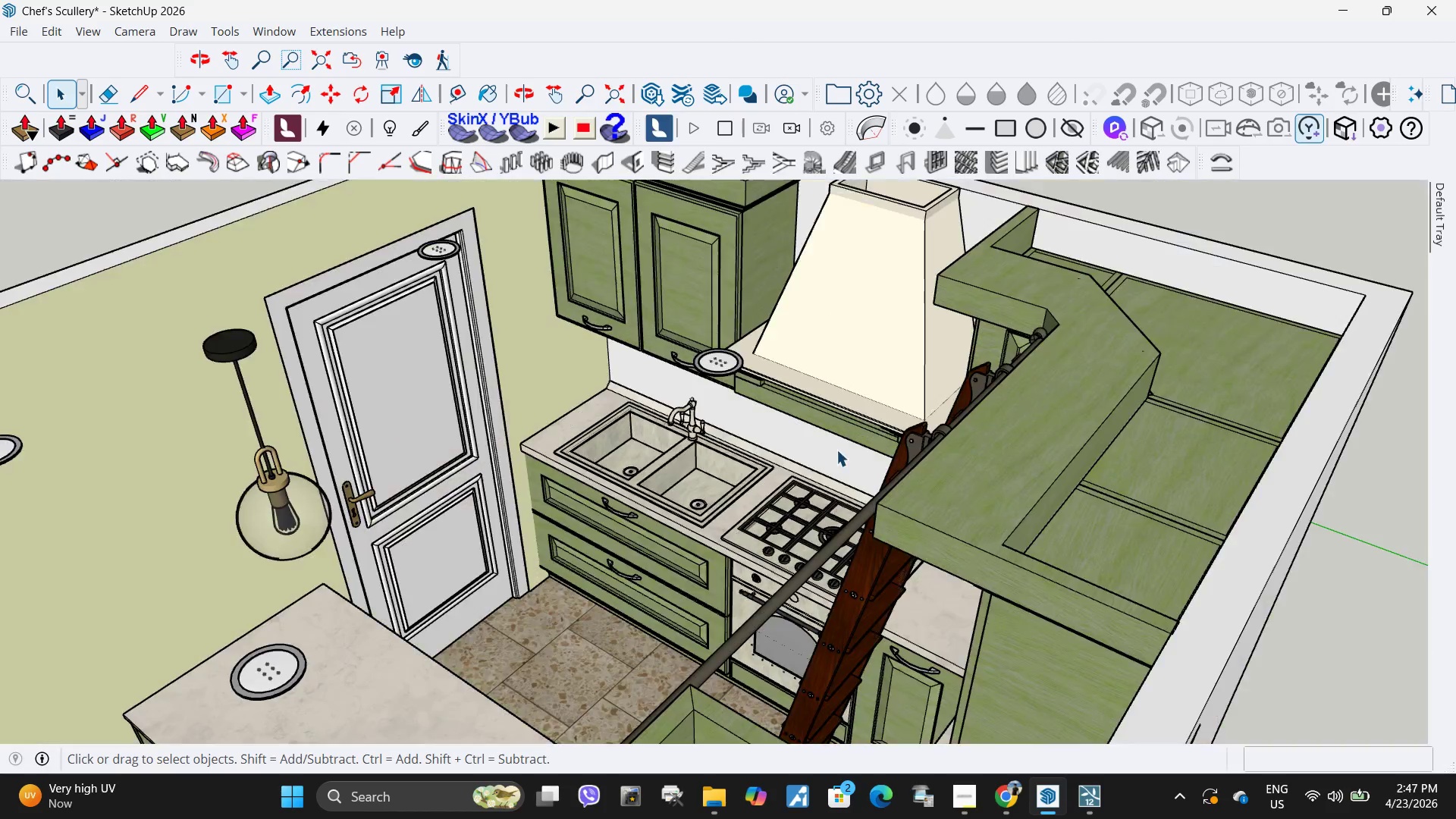 
key(Escape)
 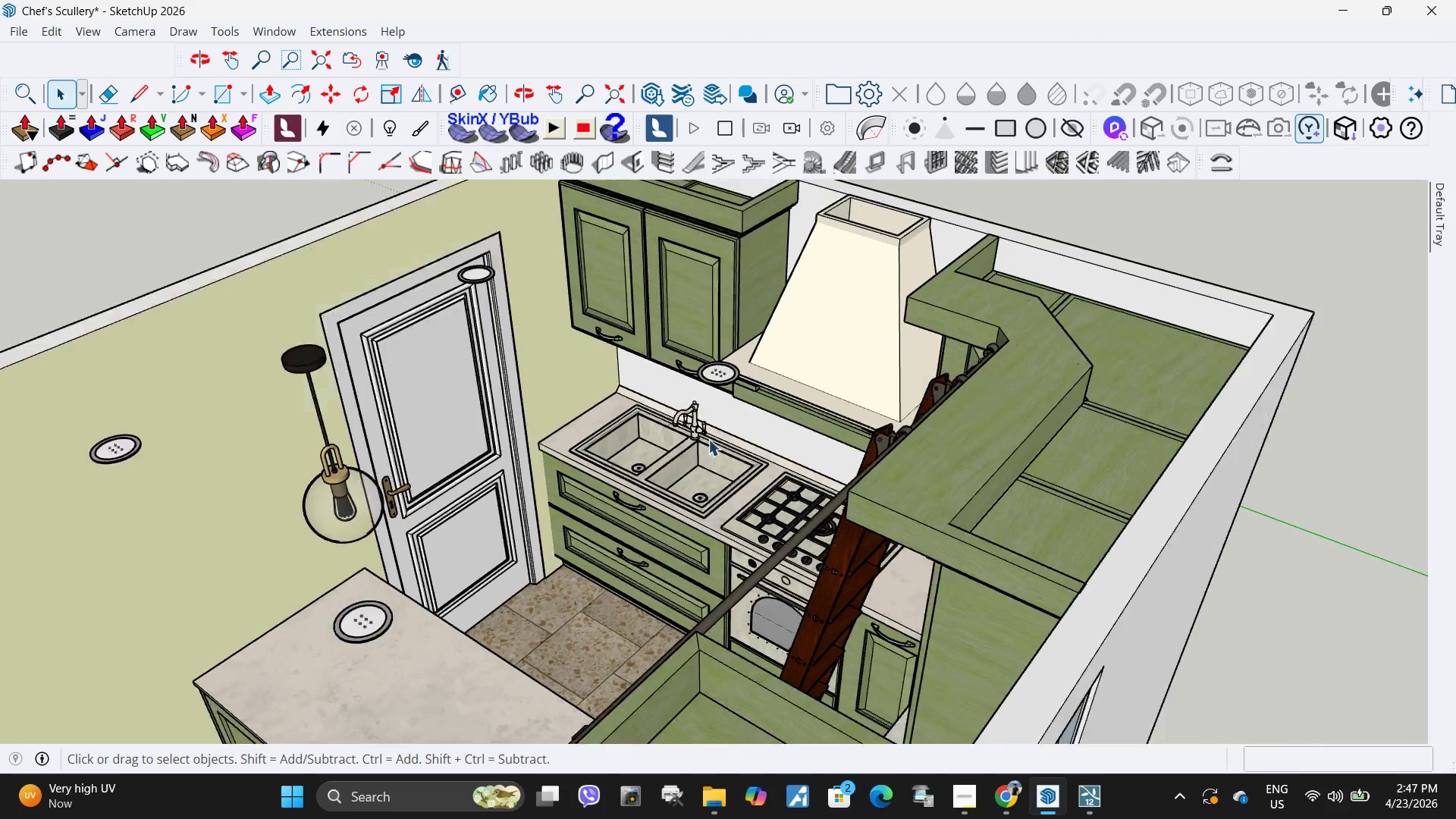 
key(Escape)
 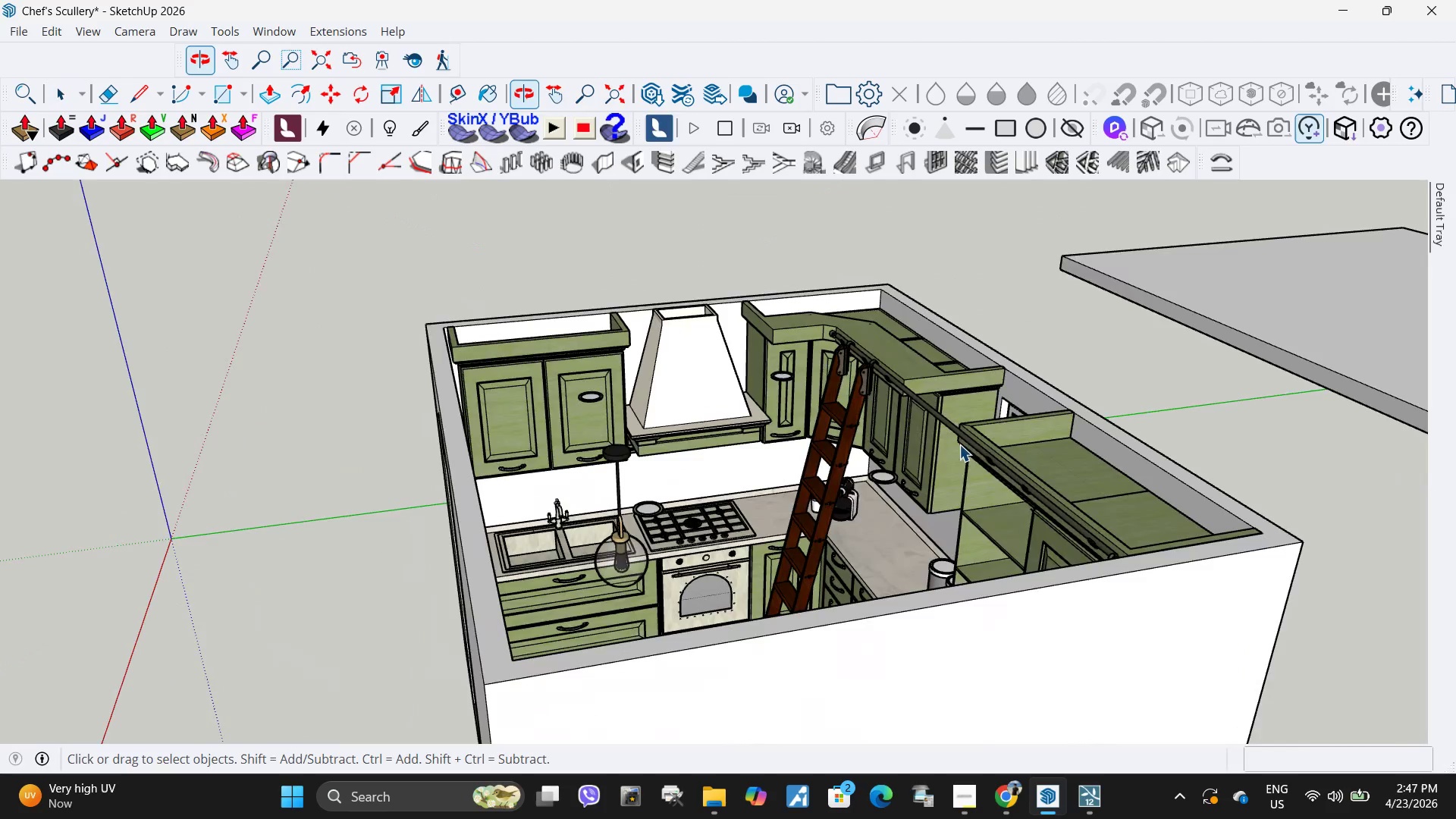 
scroll: coordinate [601, 485], scroll_direction: down, amount: 30.0
 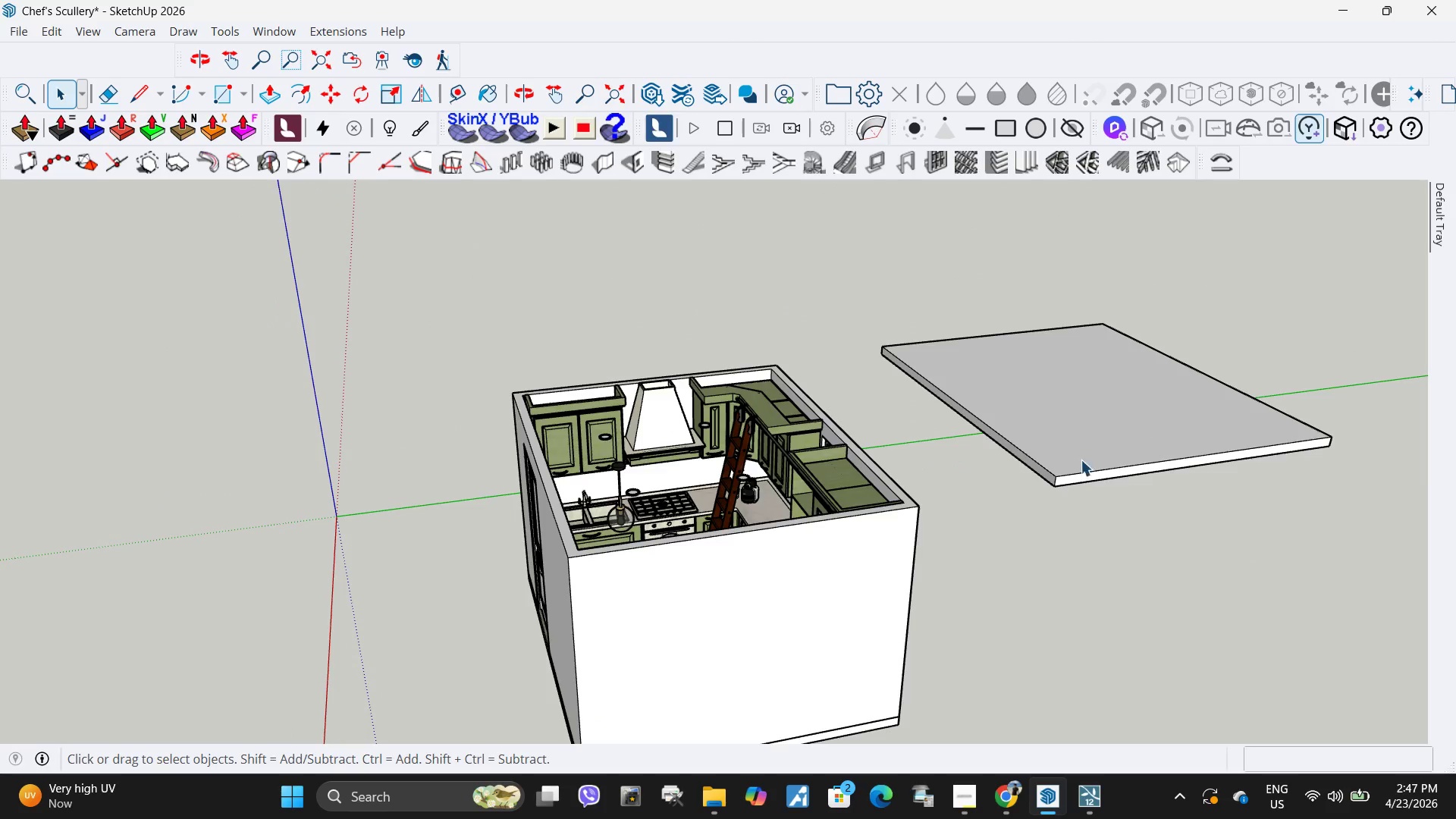 
key(M)
 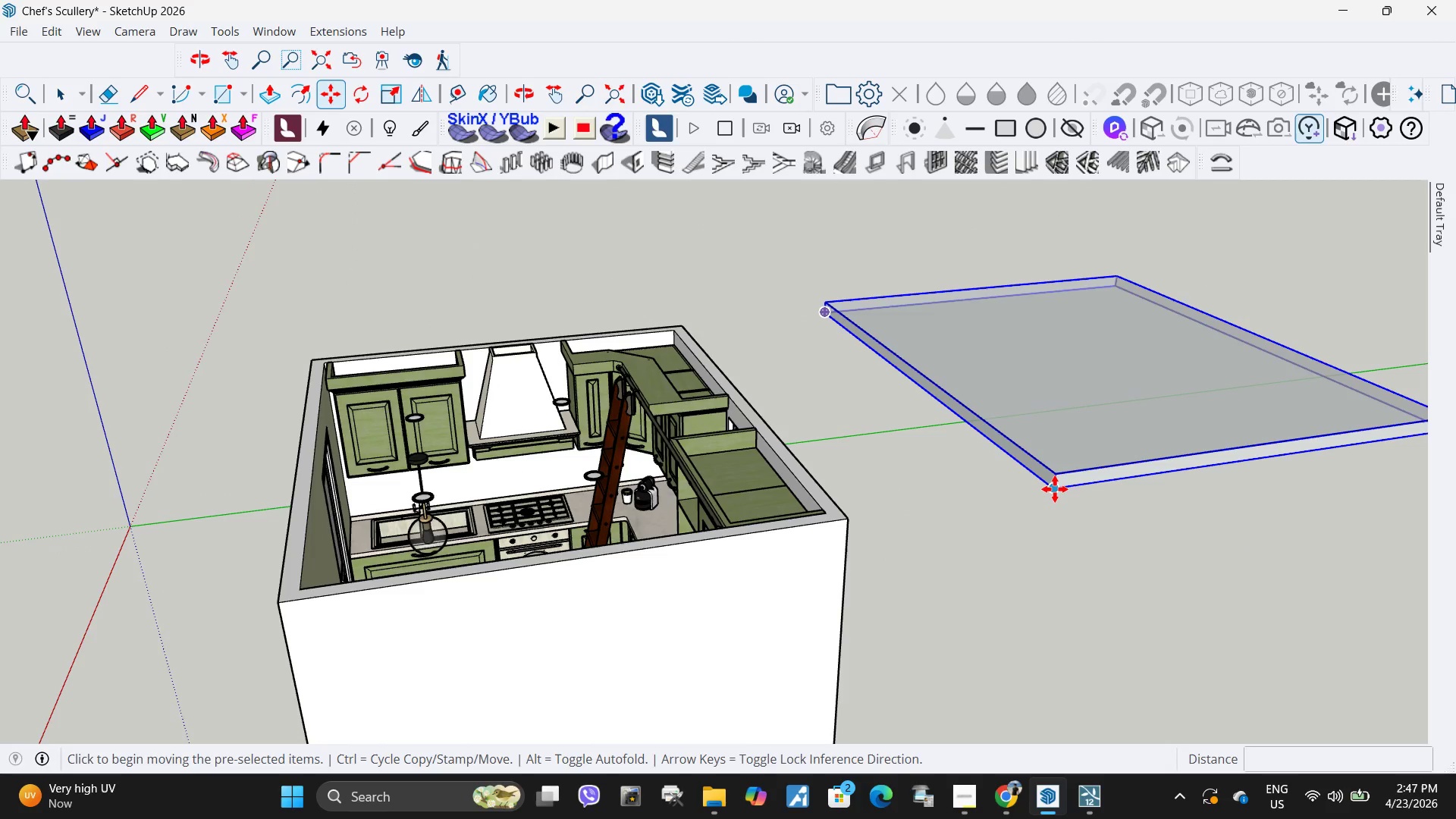 
scroll: coordinate [1056, 482], scroll_direction: up, amount: 4.0
 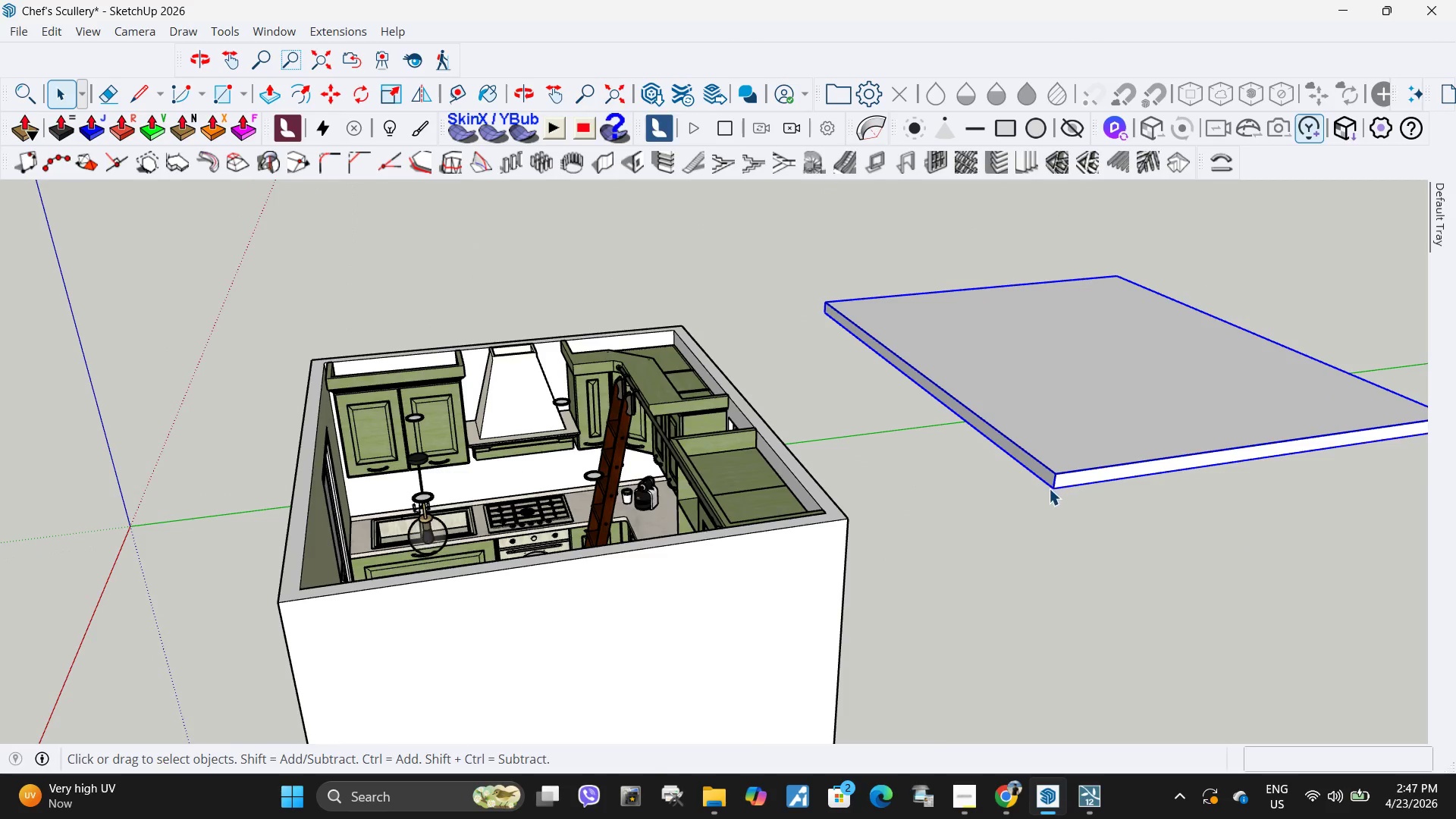 
left_click([1055, 489])
 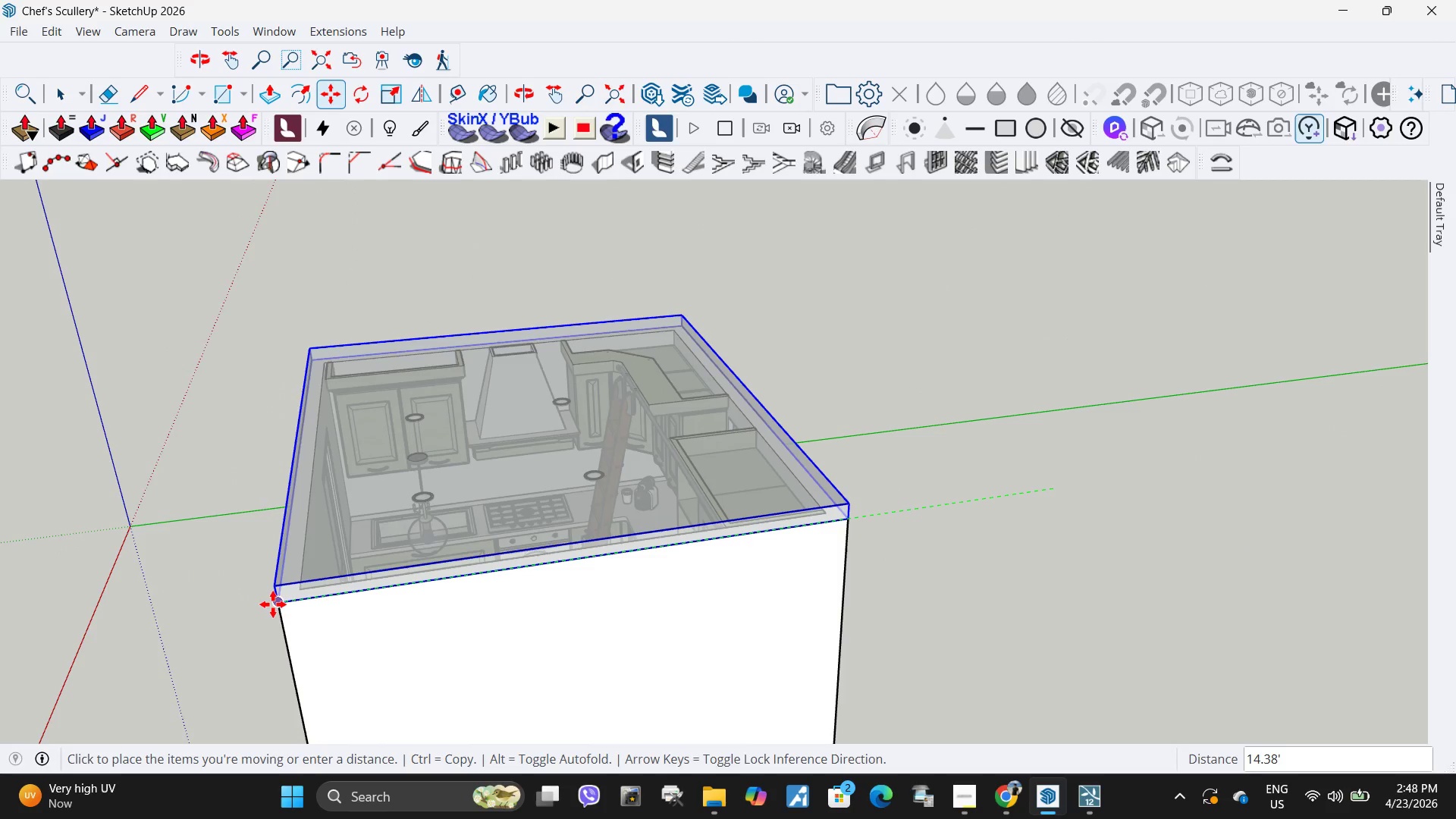 
left_click([273, 604])
 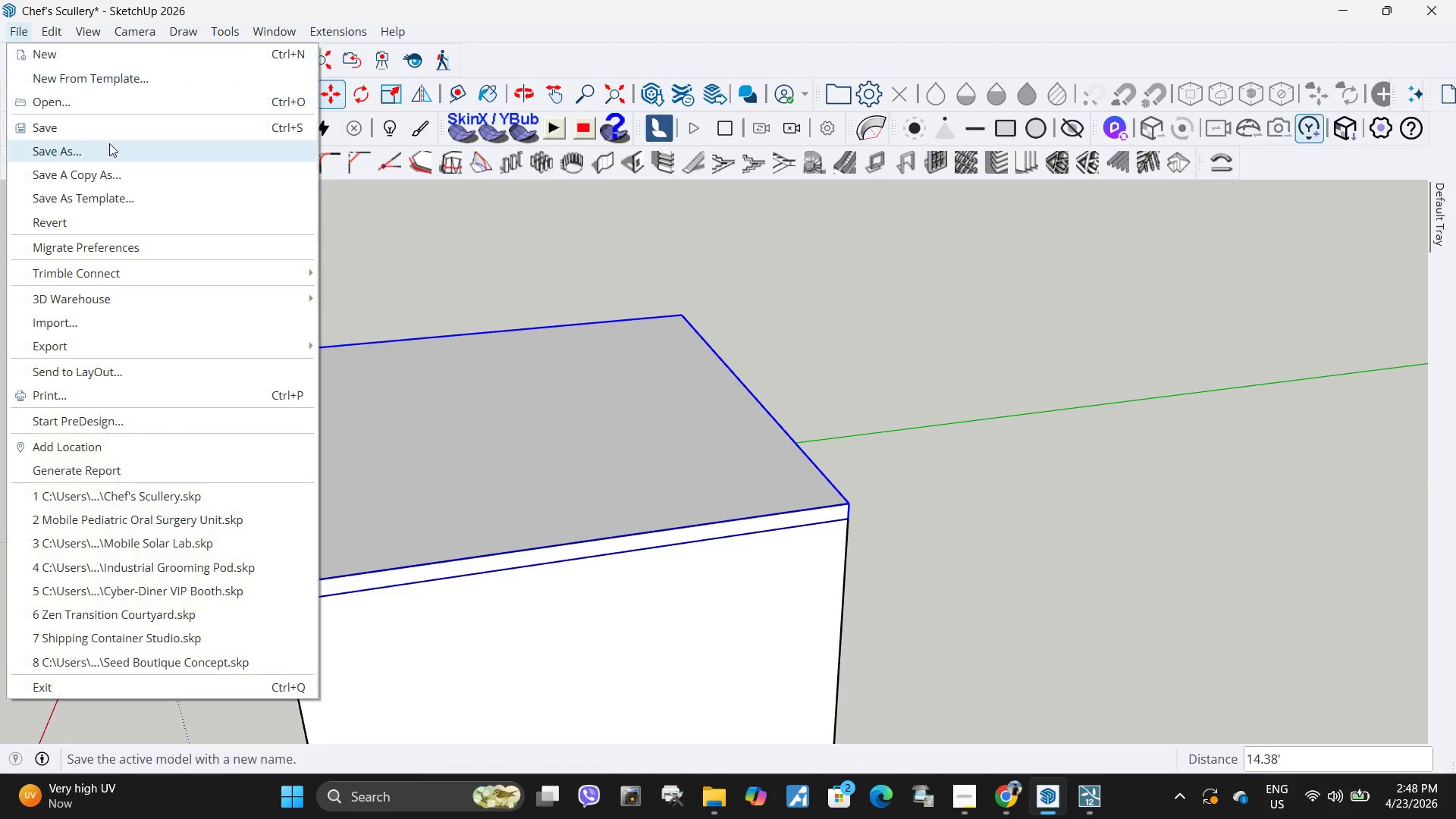 
left_click([89, 123])
 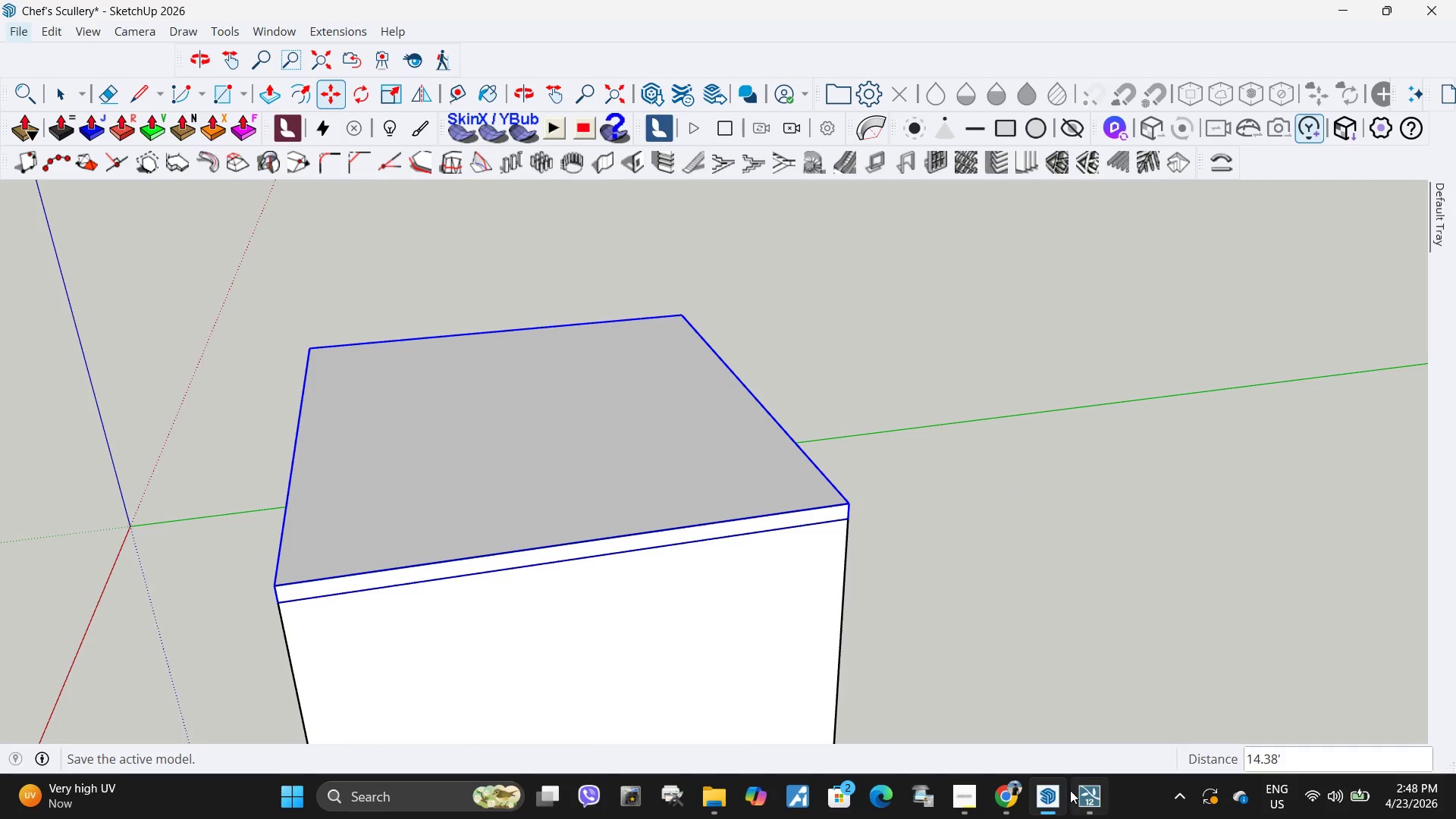 
left_click([1087, 802])
 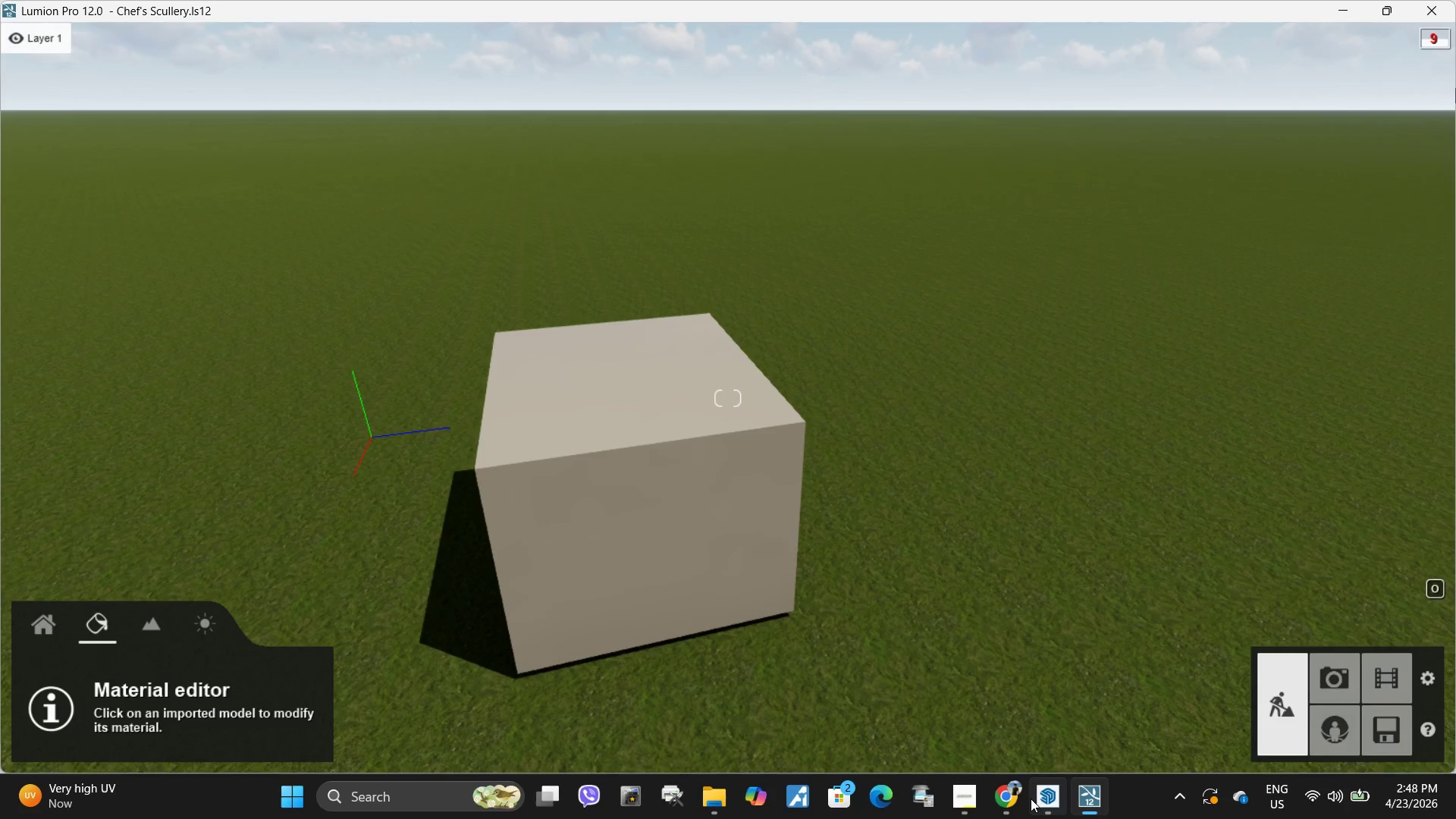 
left_click([1050, 804])
 